 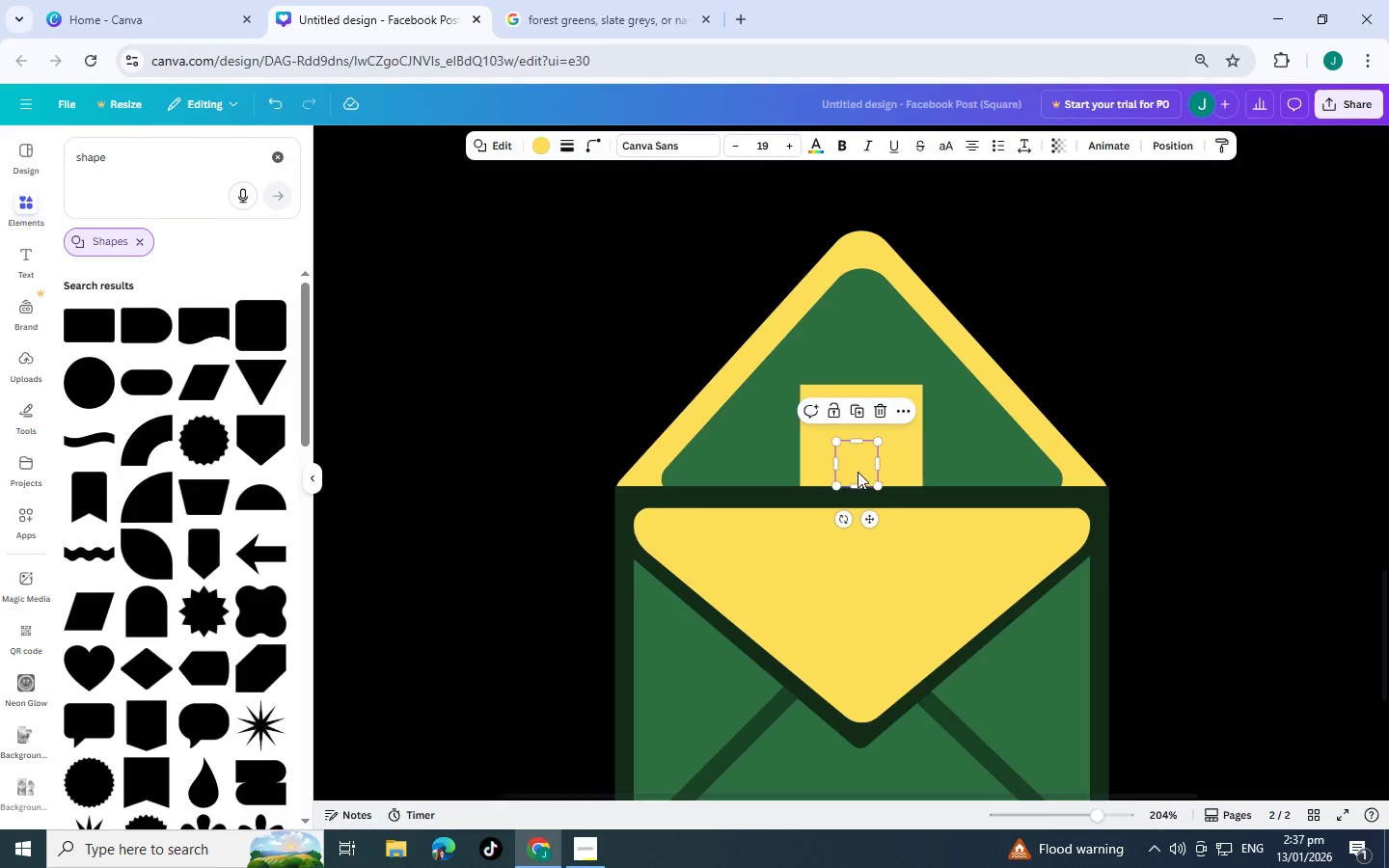 
left_click_drag(start_coordinate=[880, 463], to_coordinate=[887, 464])
 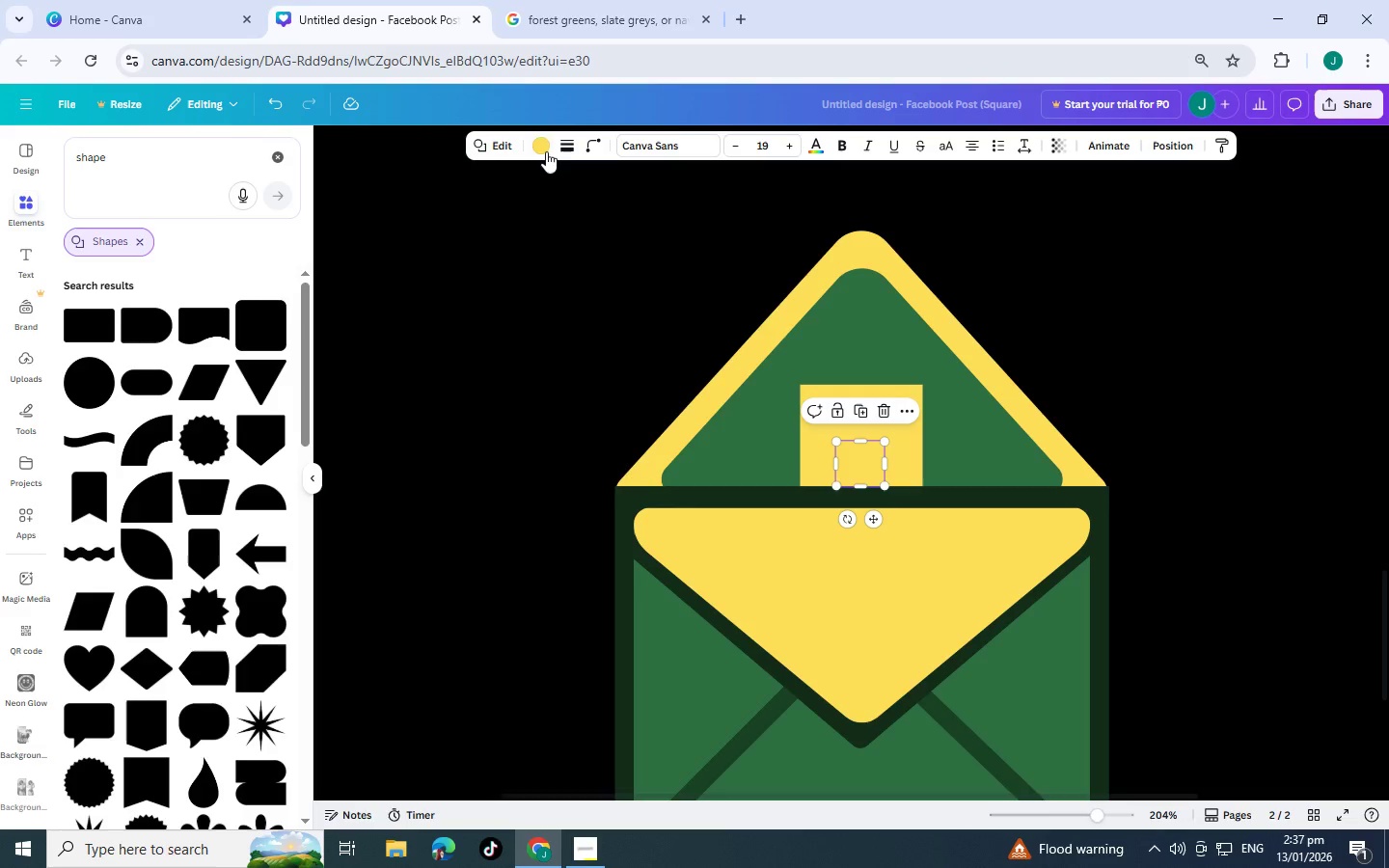 
left_click([545, 150])
 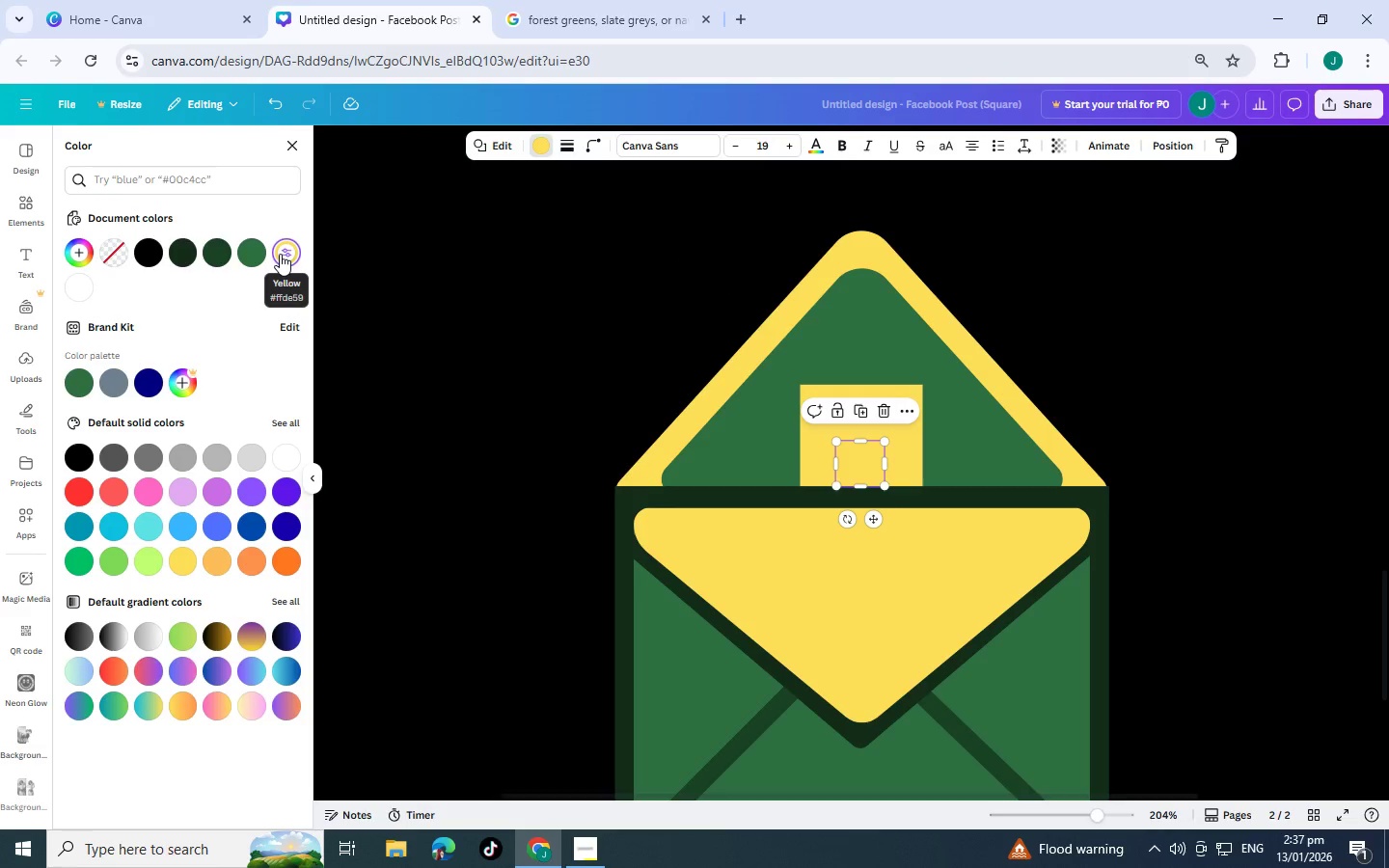 
left_click([249, 253])
 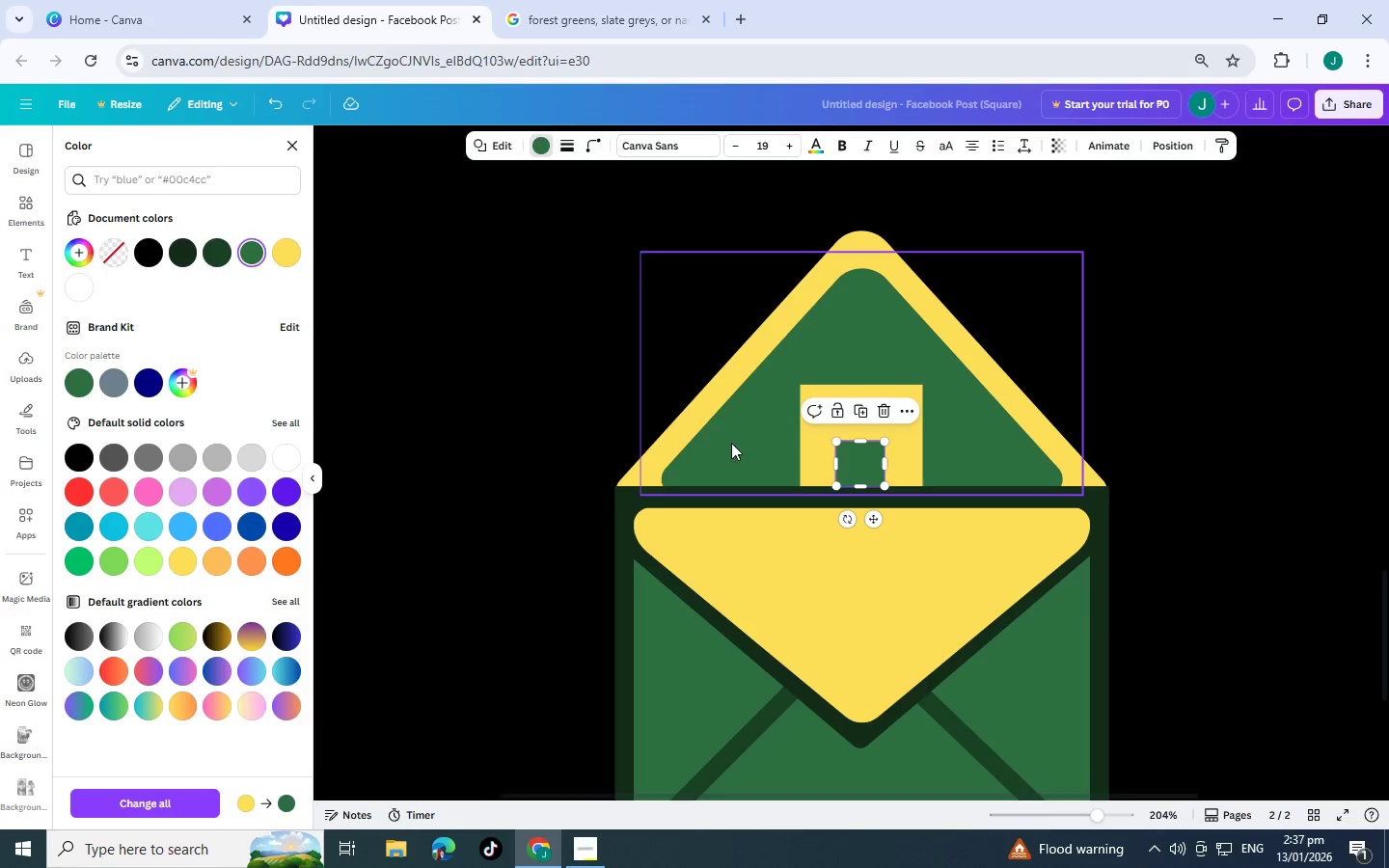 
wait(11.0)
 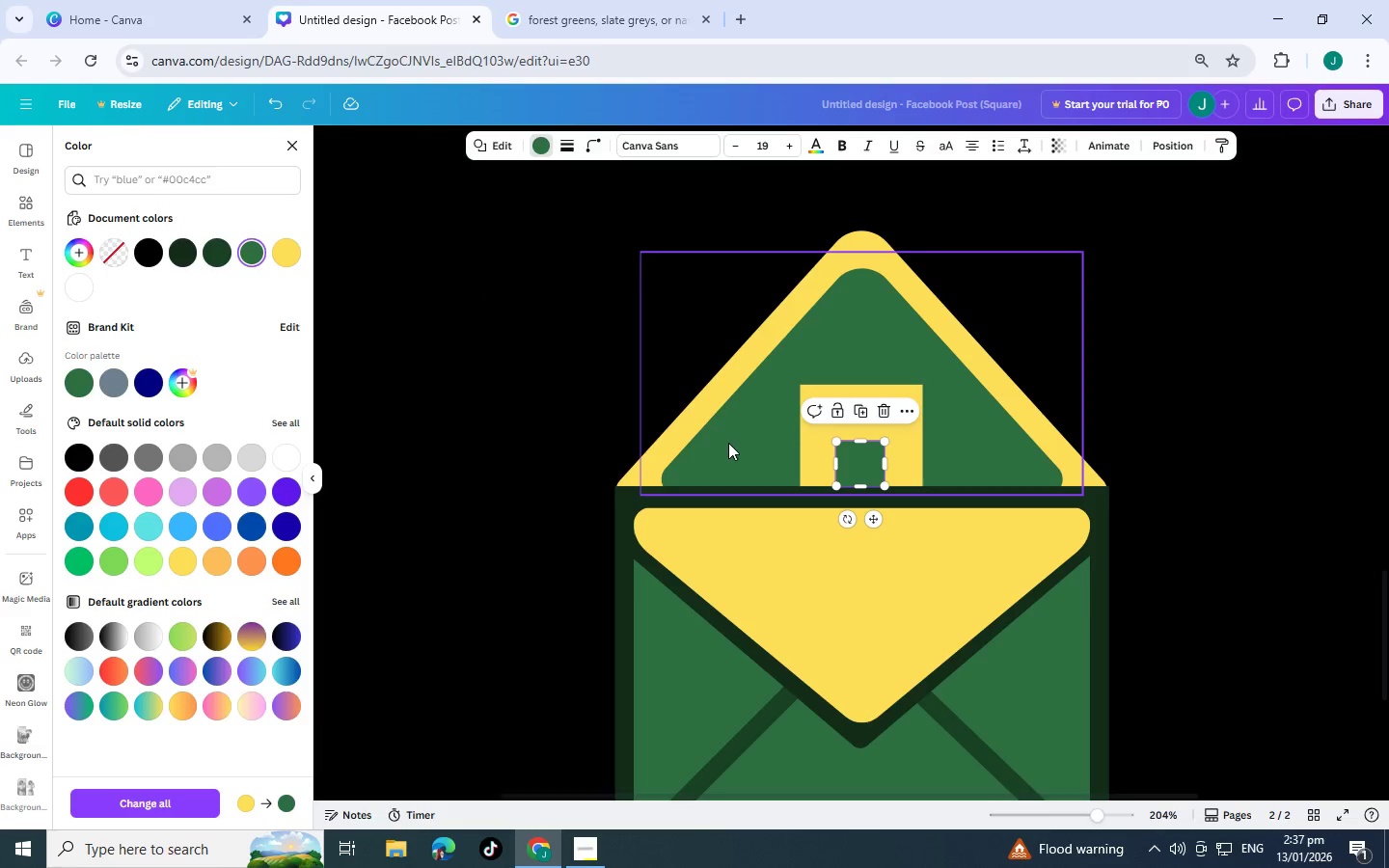 
key(Control+C)
 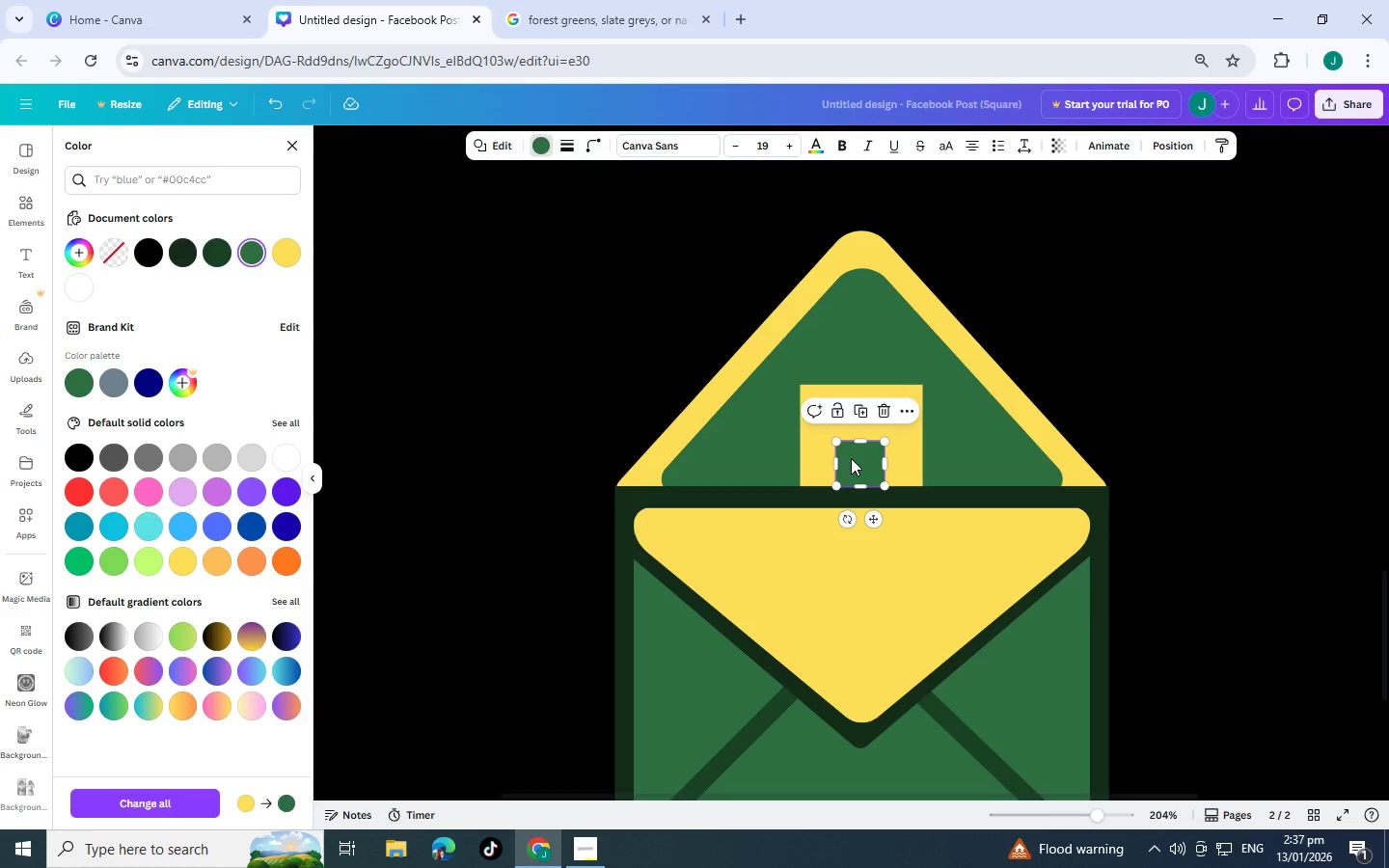 
key(Control+V)
 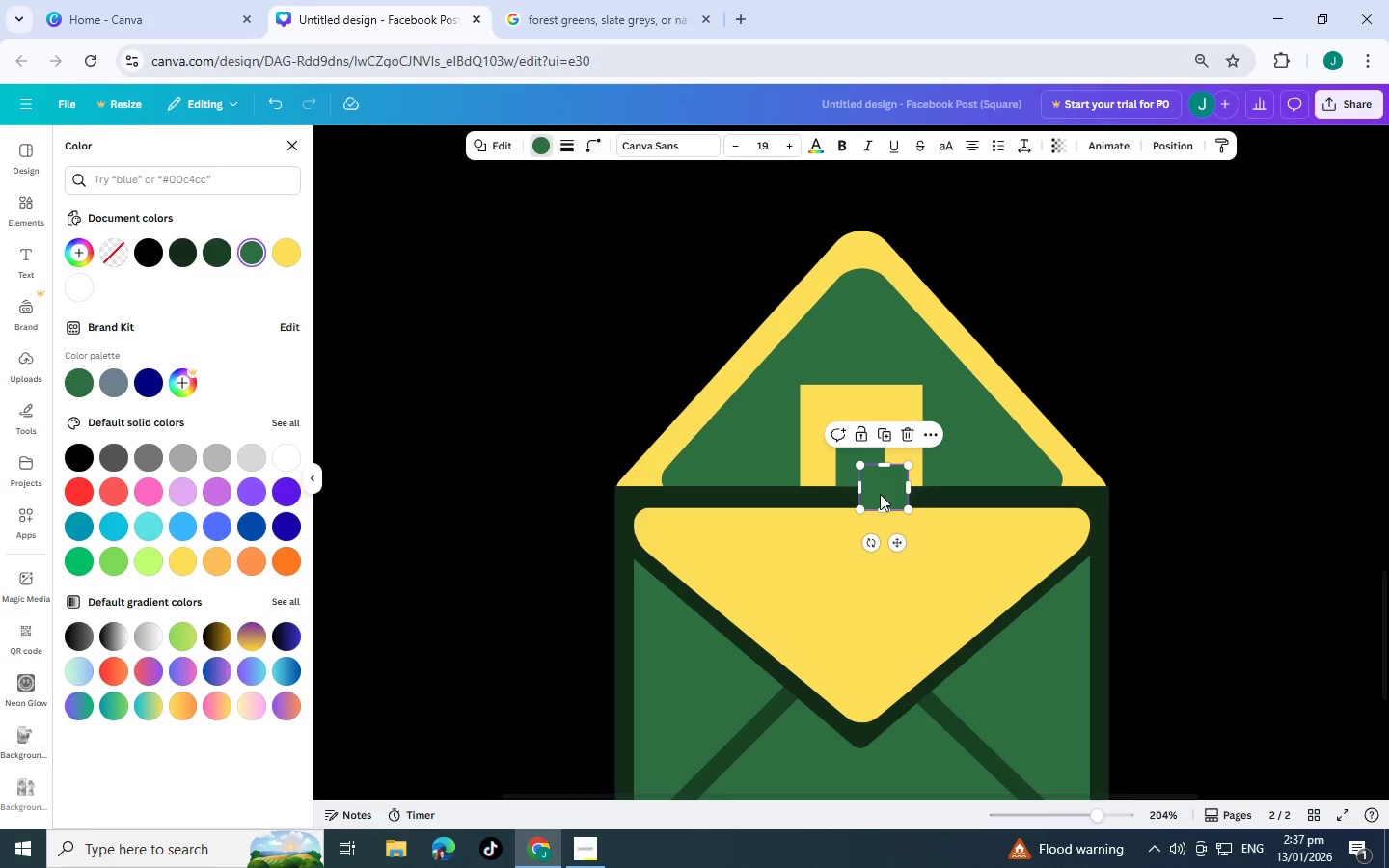 
left_click_drag(start_coordinate=[881, 495], to_coordinate=[845, 326])
 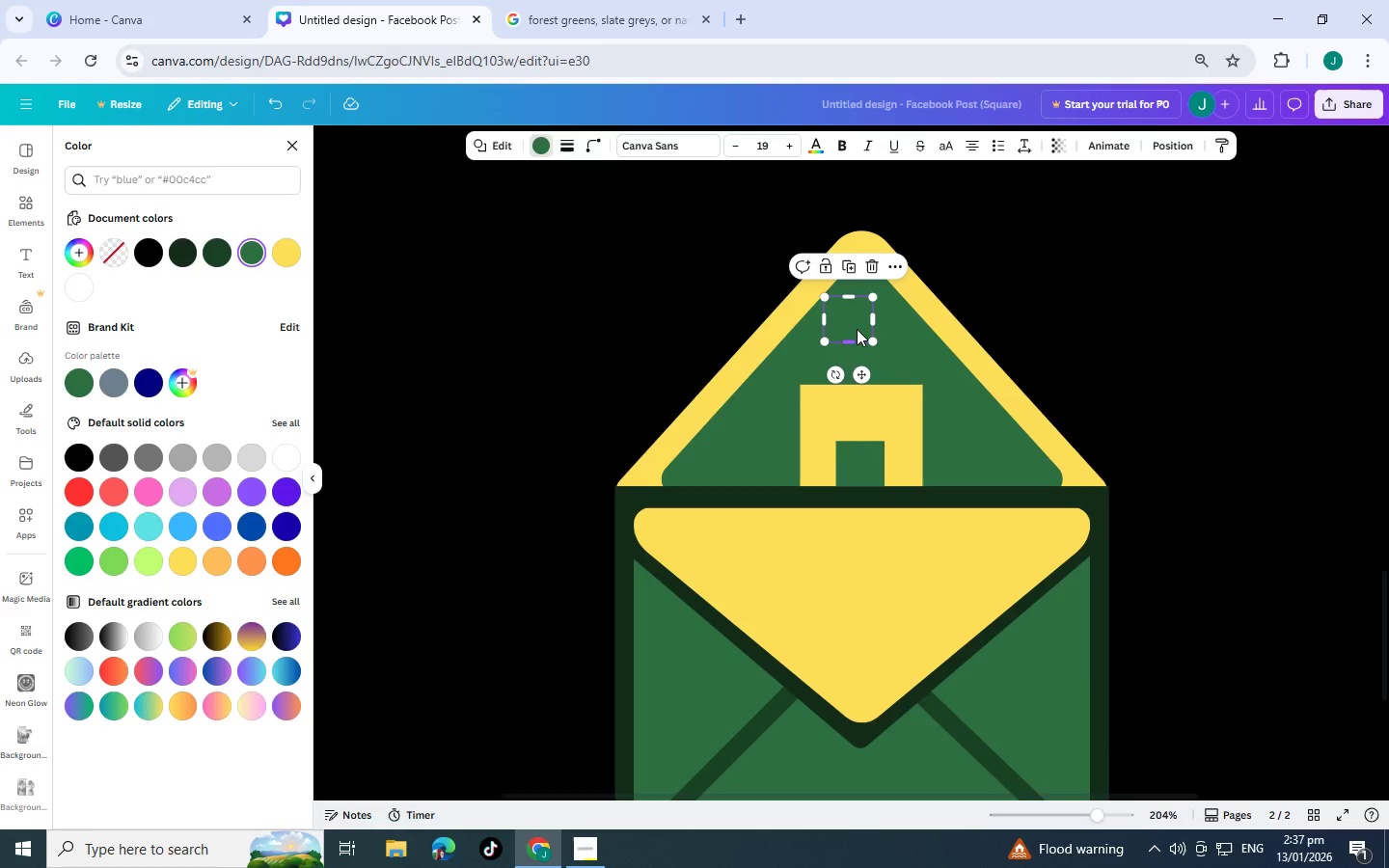 
left_click_drag(start_coordinate=[851, 319], to_coordinate=[850, 344])
 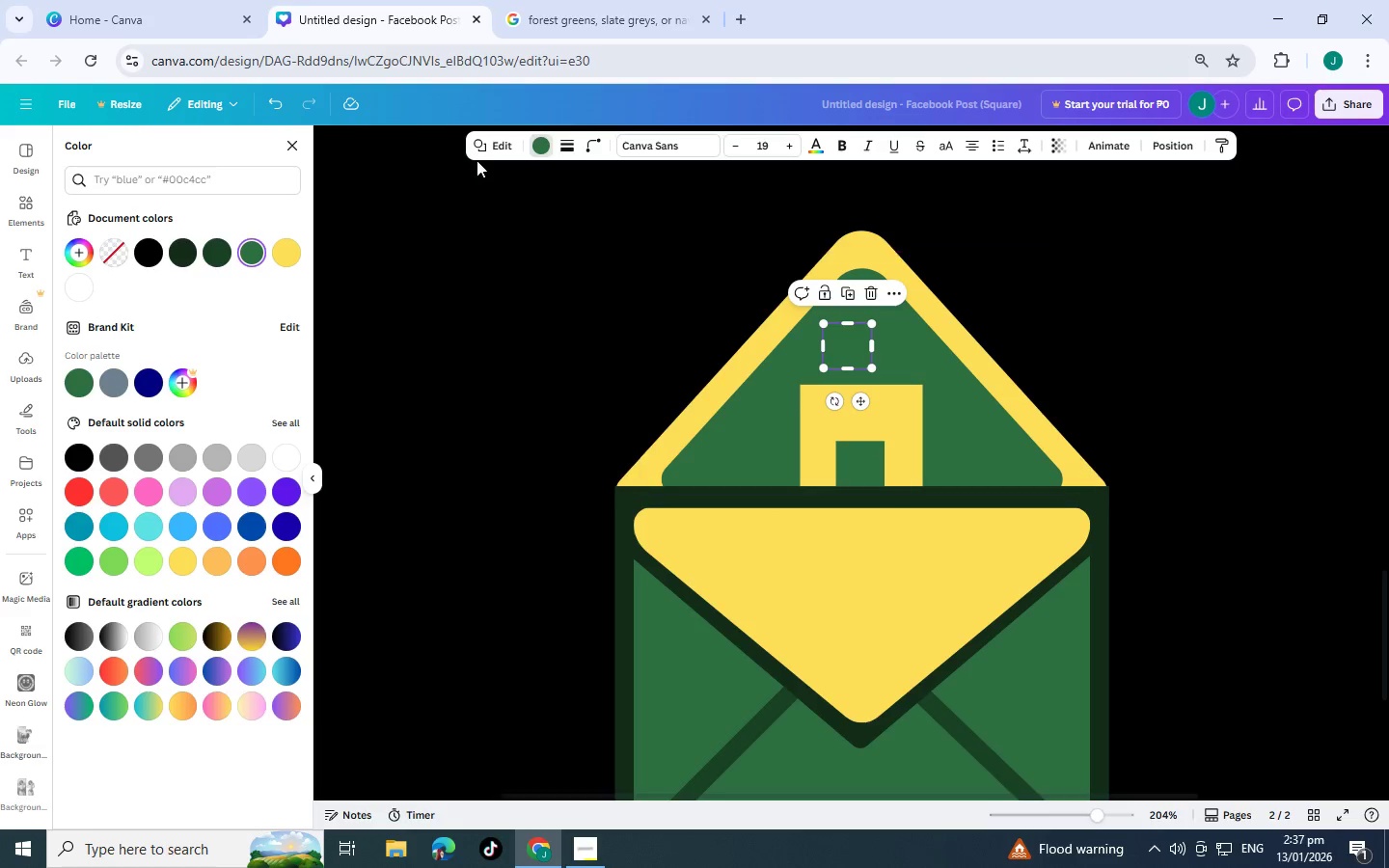 
left_click([490, 148])
 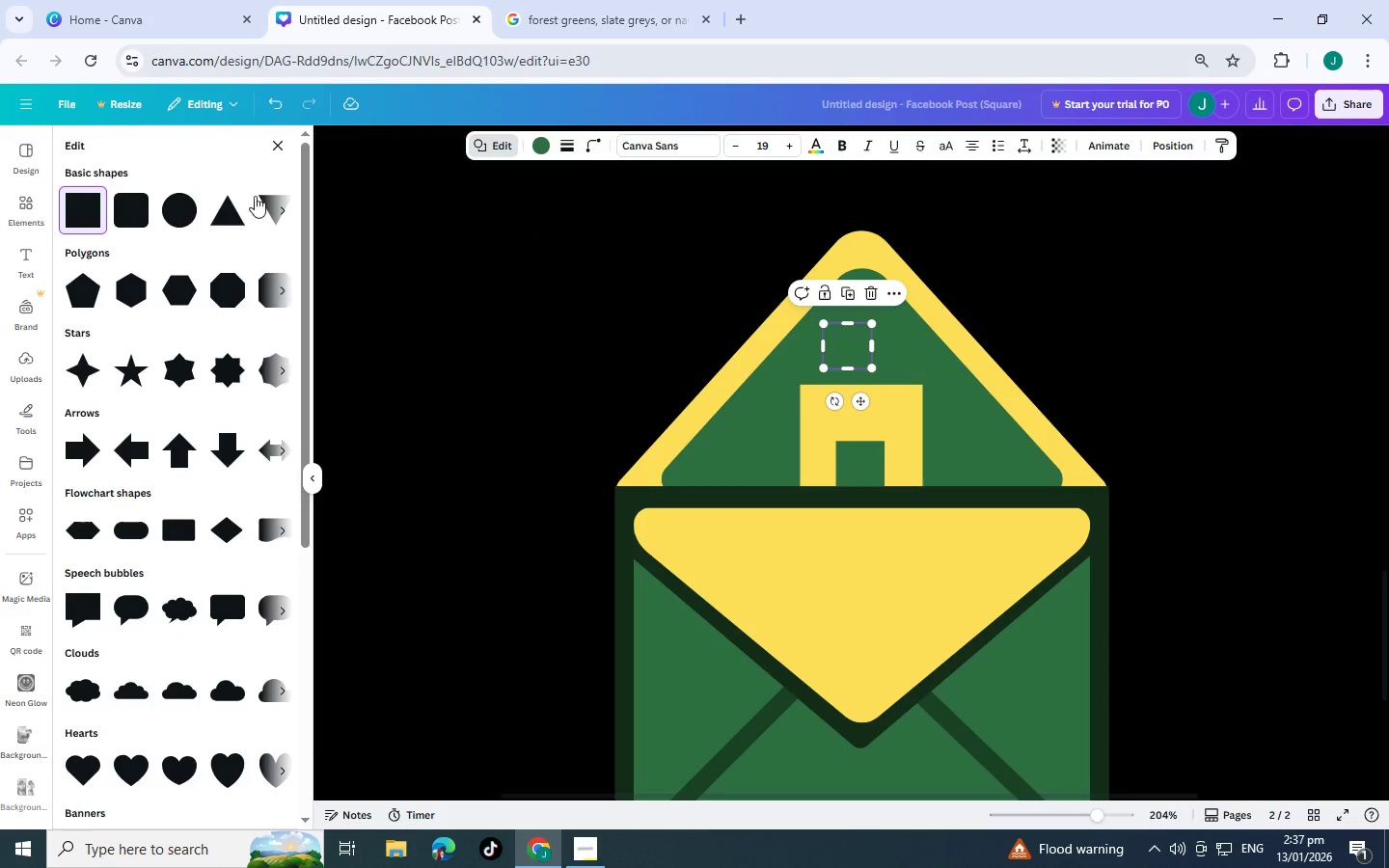 
left_click([227, 213])
 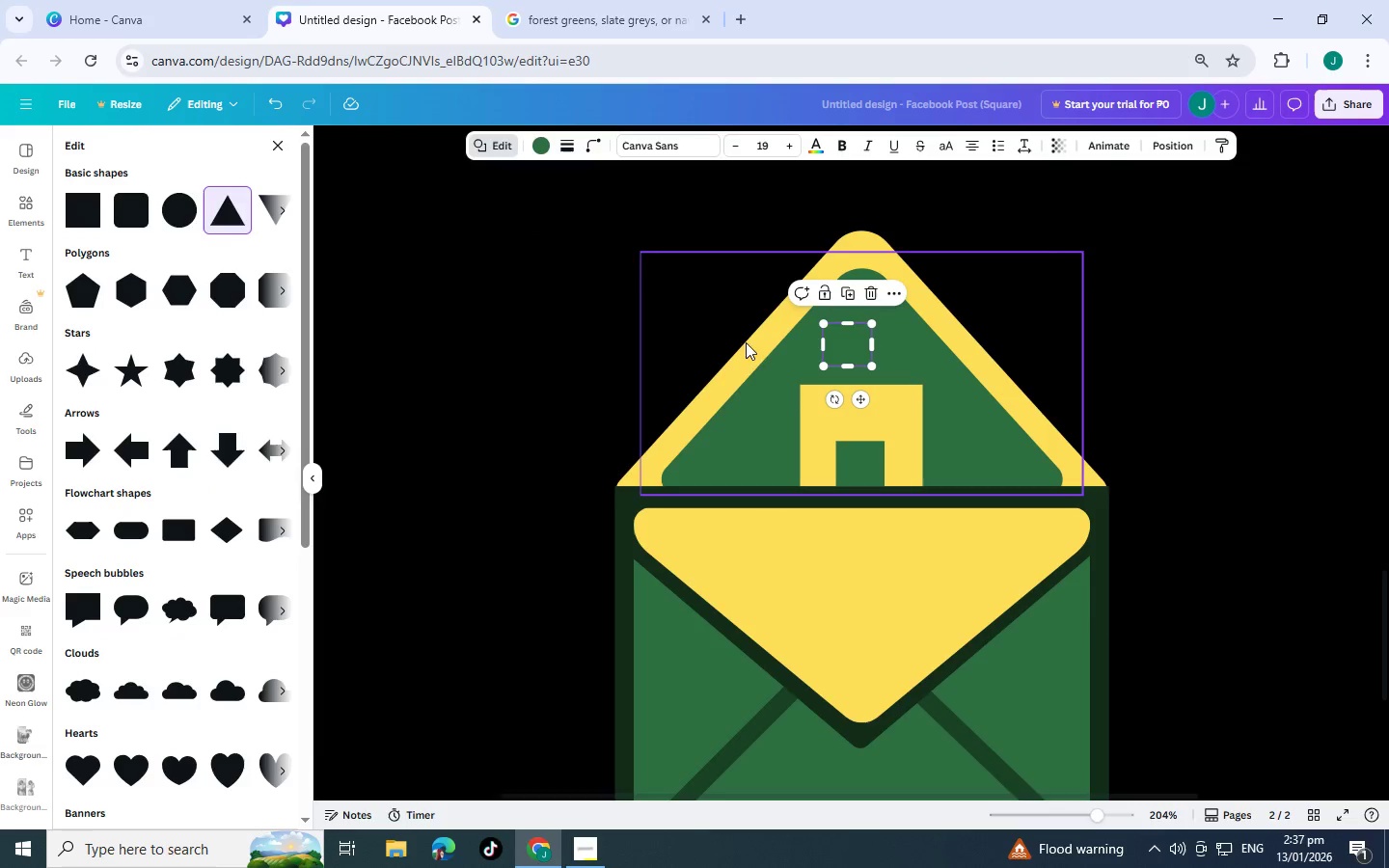 
left_click_drag(start_coordinate=[850, 340], to_coordinate=[824, 361])
 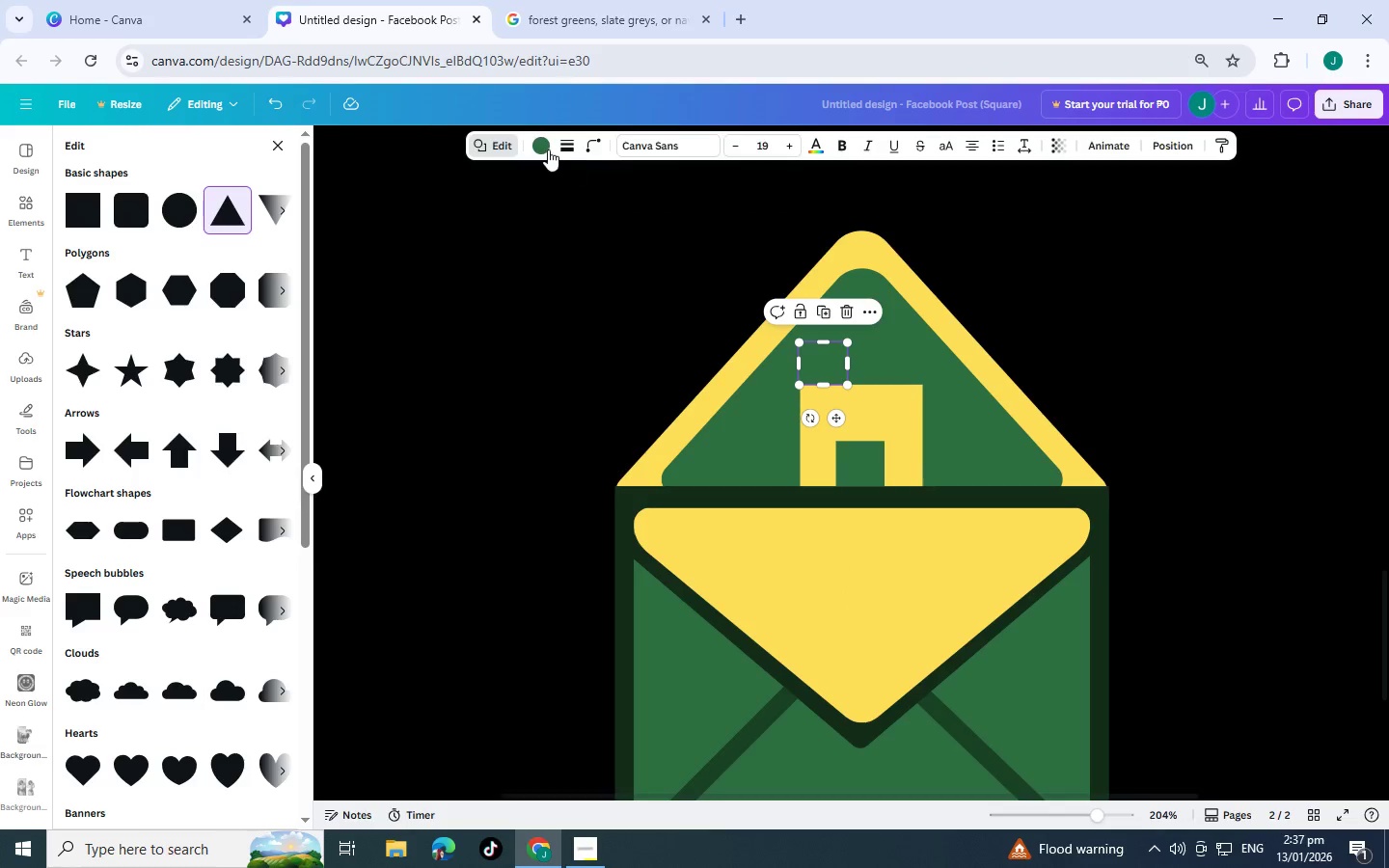 
left_click([547, 149])
 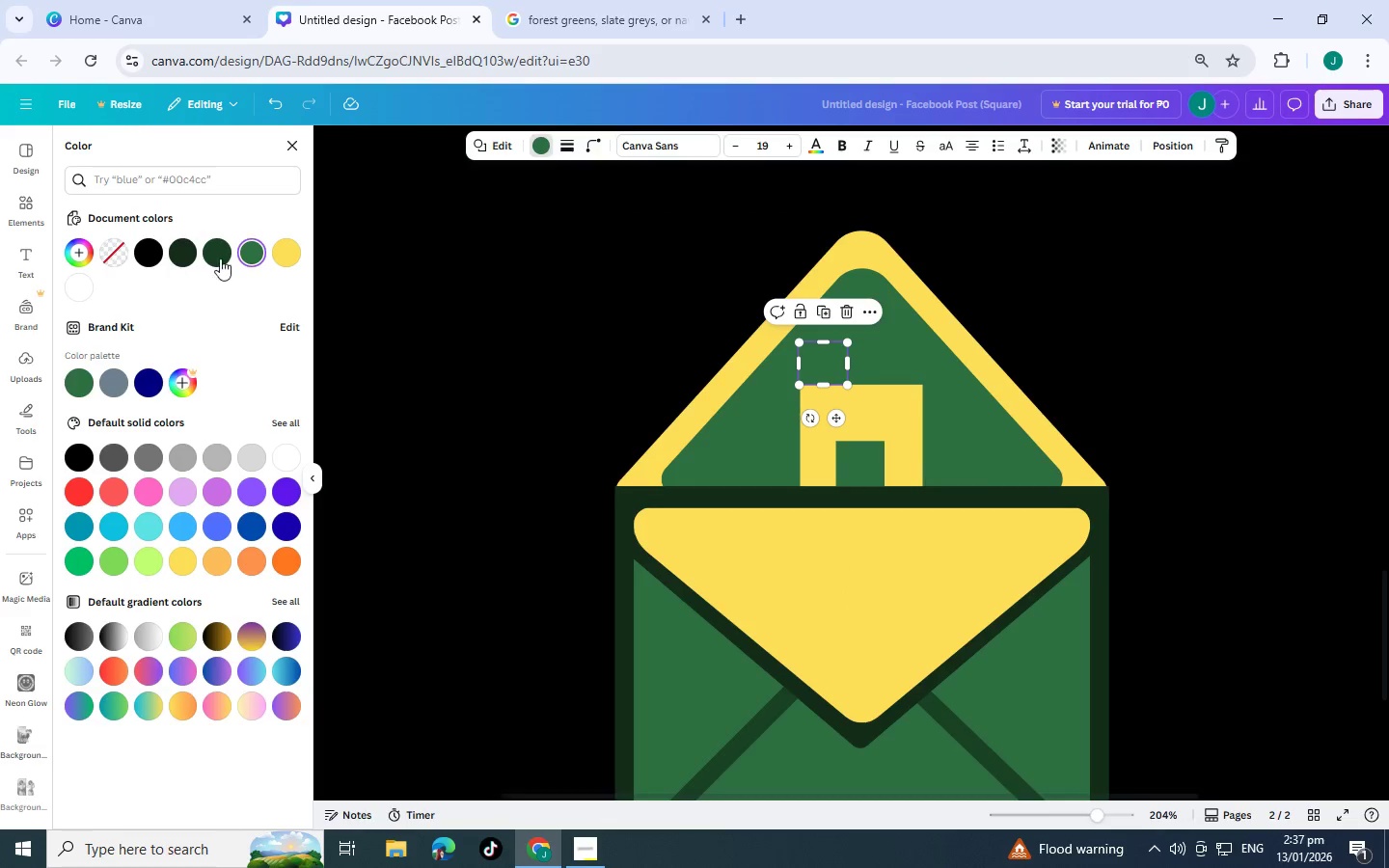 
left_click([276, 254])
 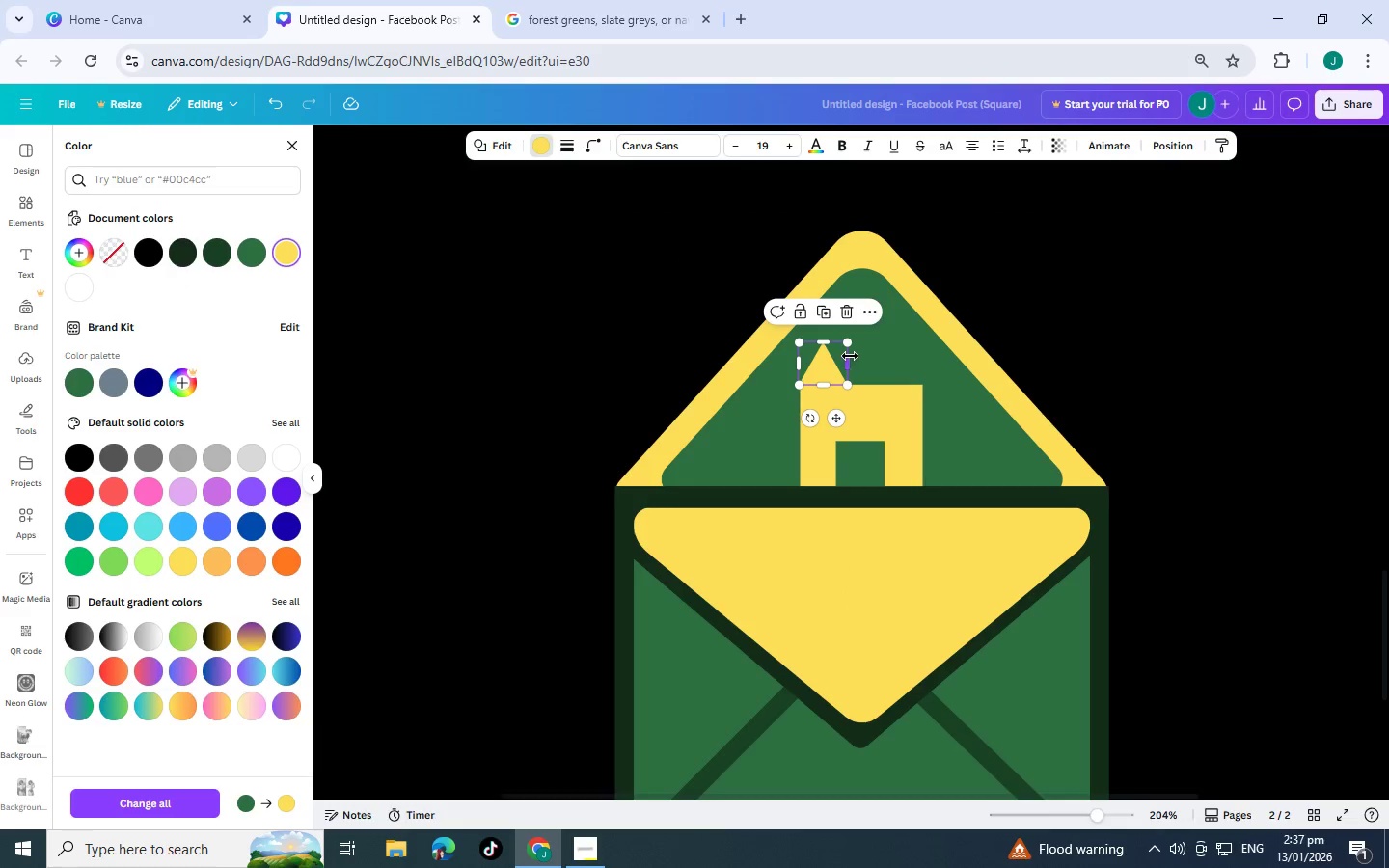 
left_click_drag(start_coordinate=[851, 361], to_coordinate=[924, 356])
 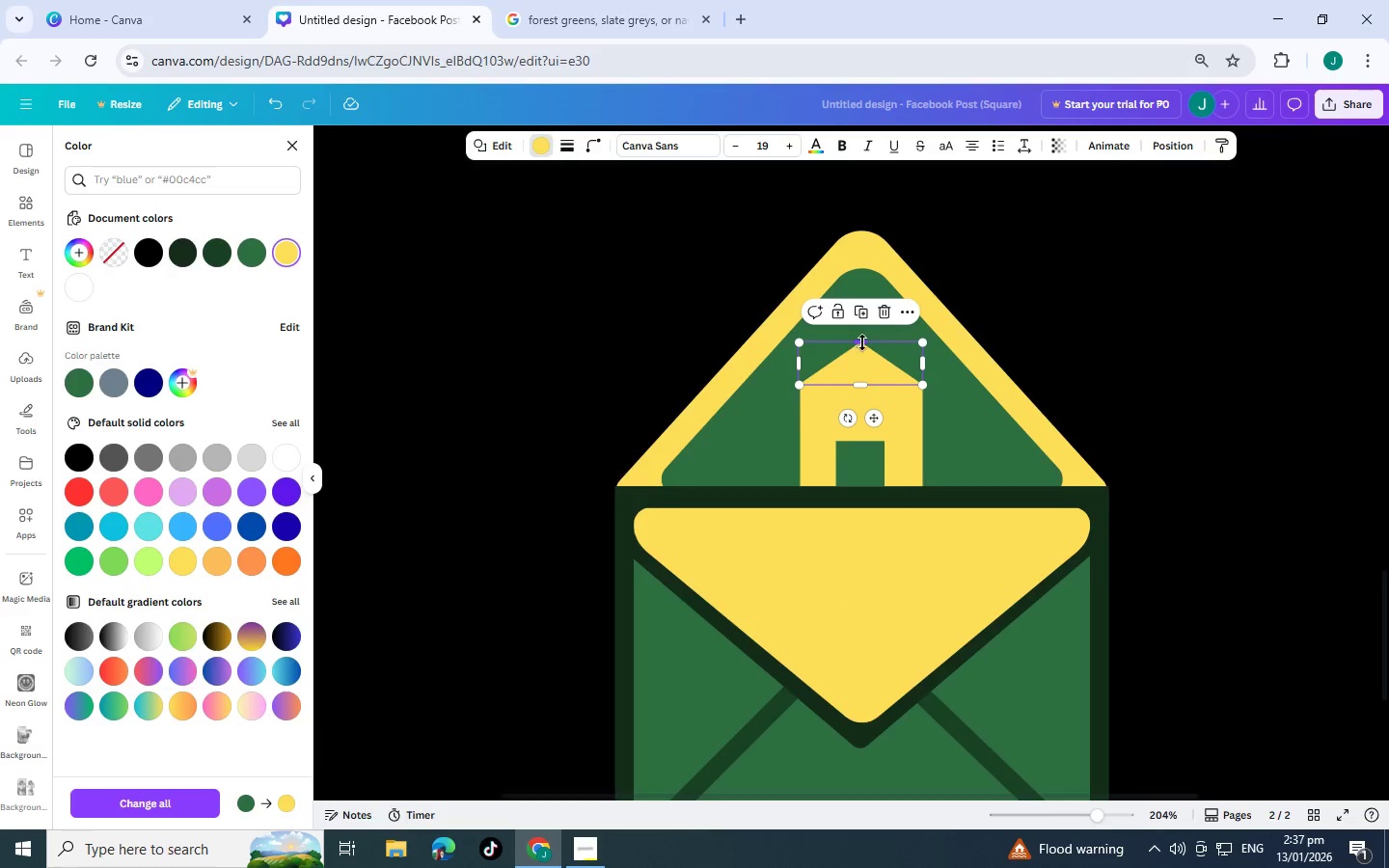 
left_click_drag(start_coordinate=[863, 344], to_coordinate=[860, 338])
 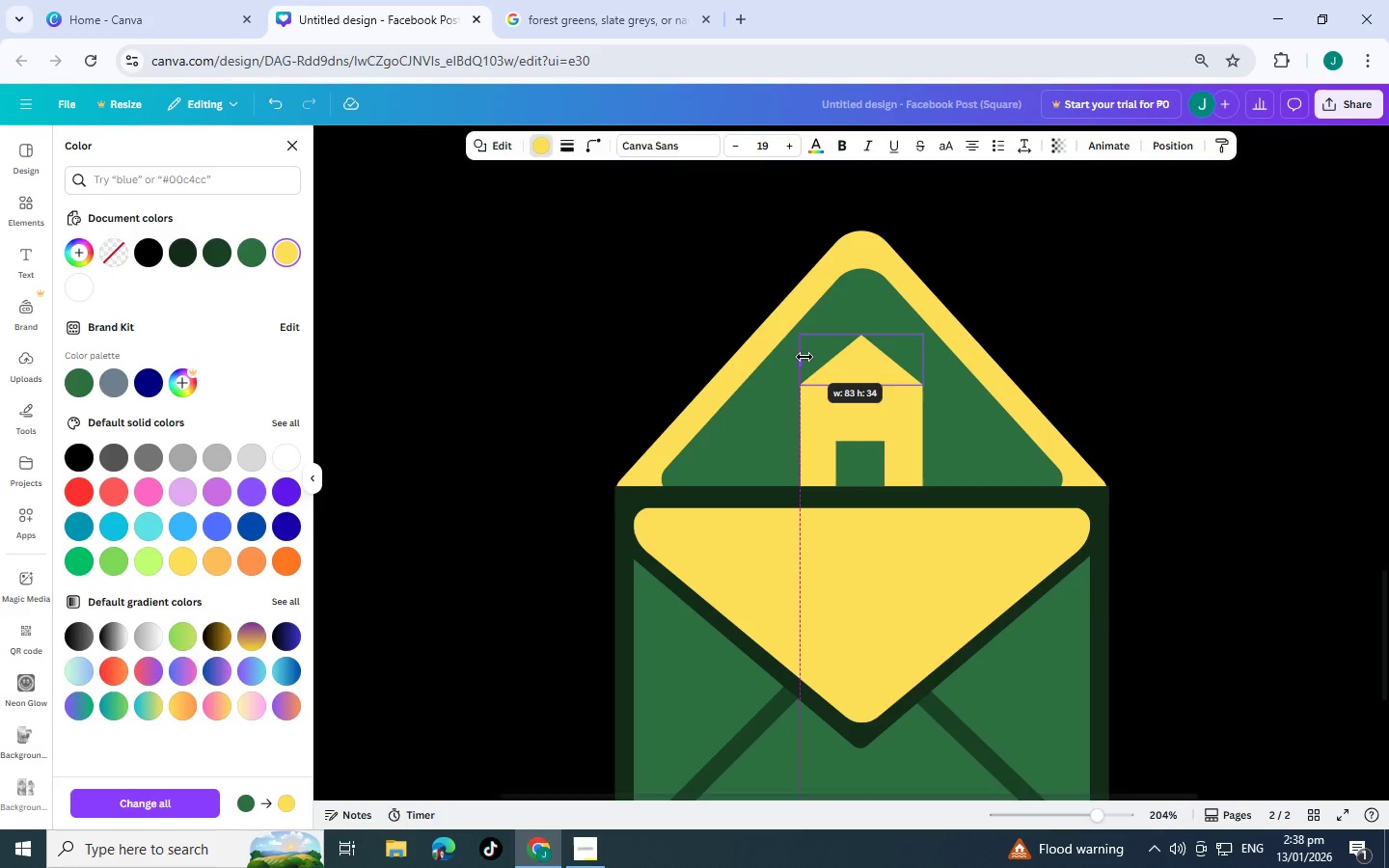 
key(Control+C)
 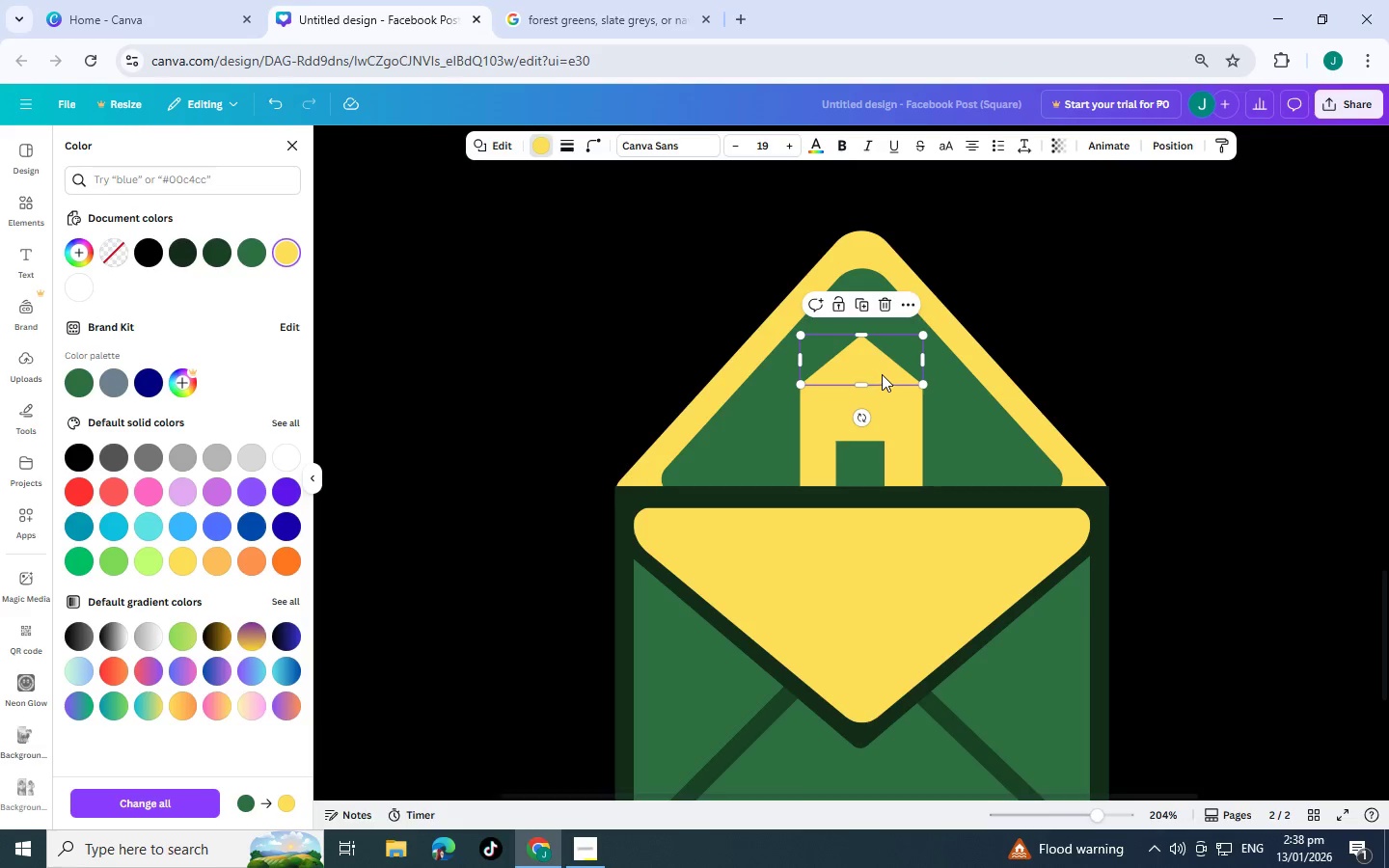 
key(Control+V)
 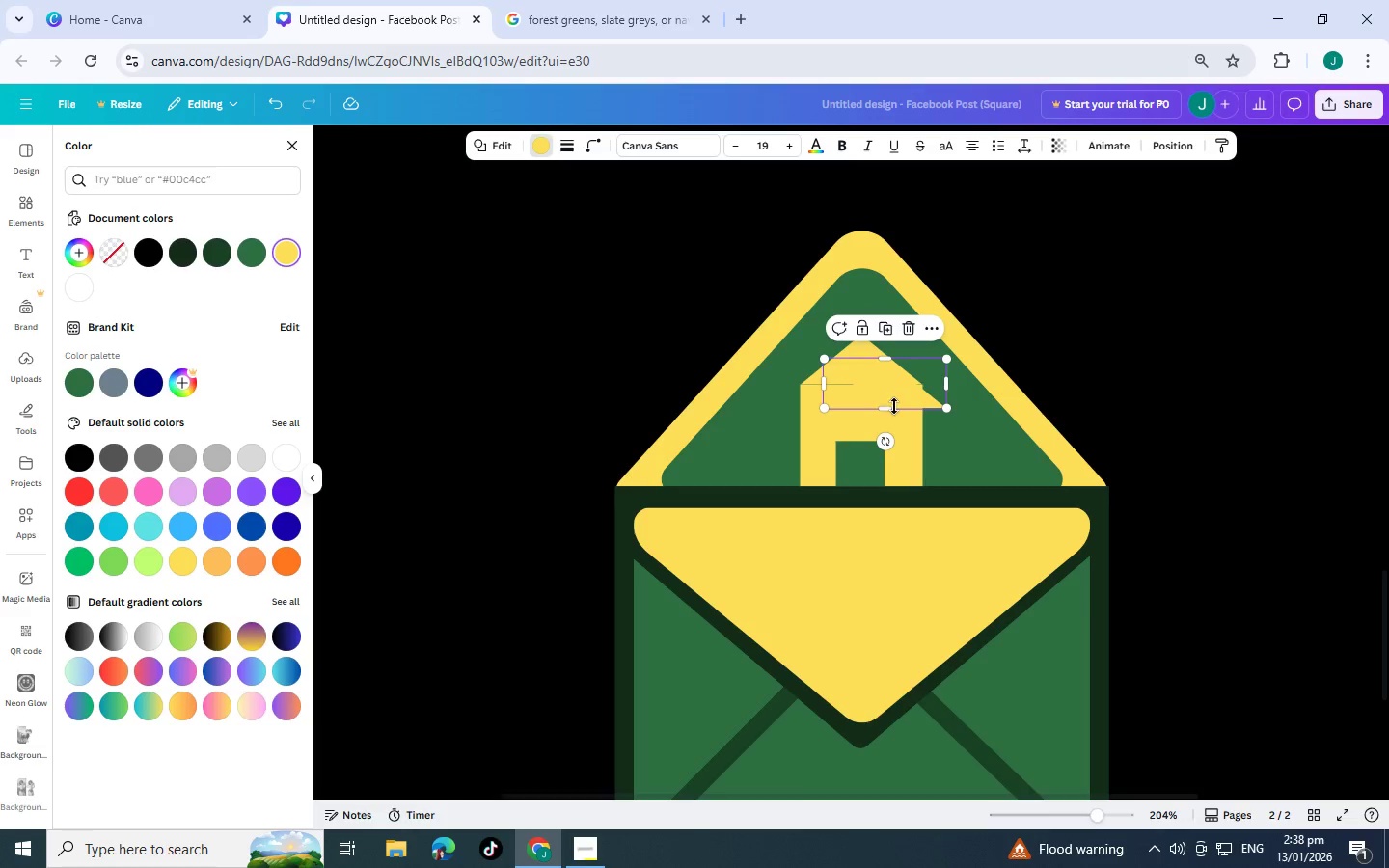 
left_click_drag(start_coordinate=[893, 406], to_coordinate=[855, 397])
 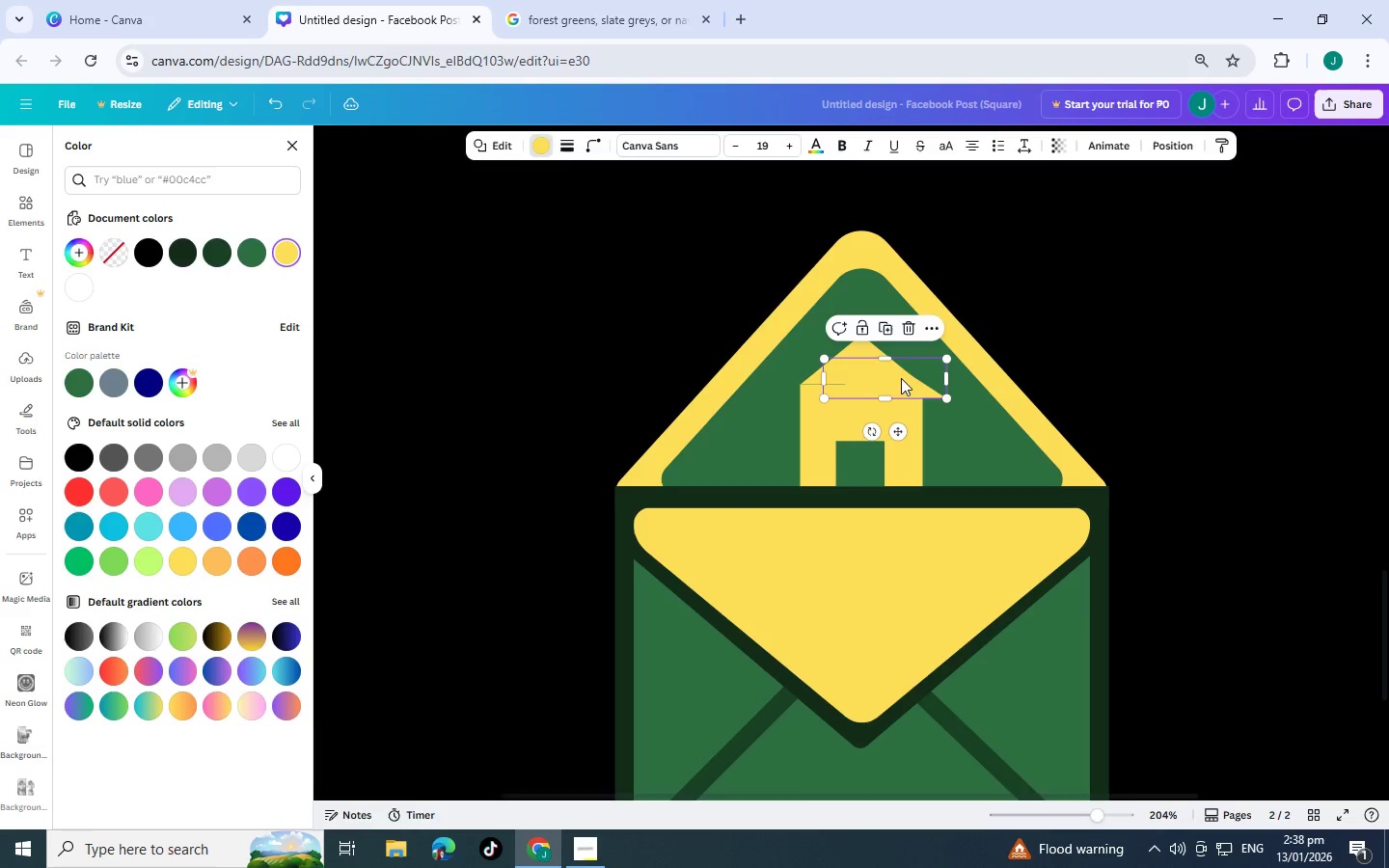 
left_click_drag(start_coordinate=[901, 378], to_coordinate=[805, 435])
 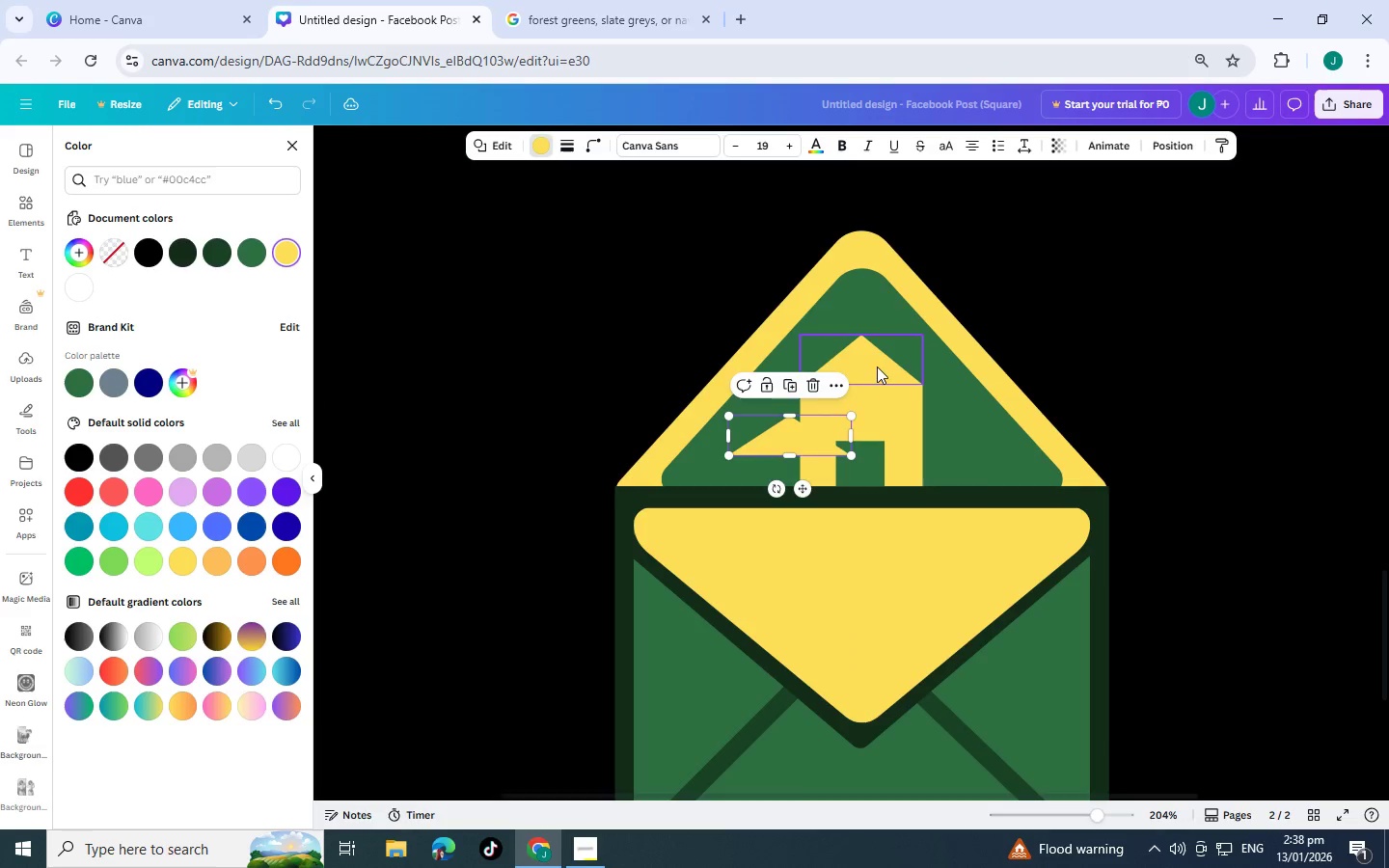 
left_click([867, 366])
 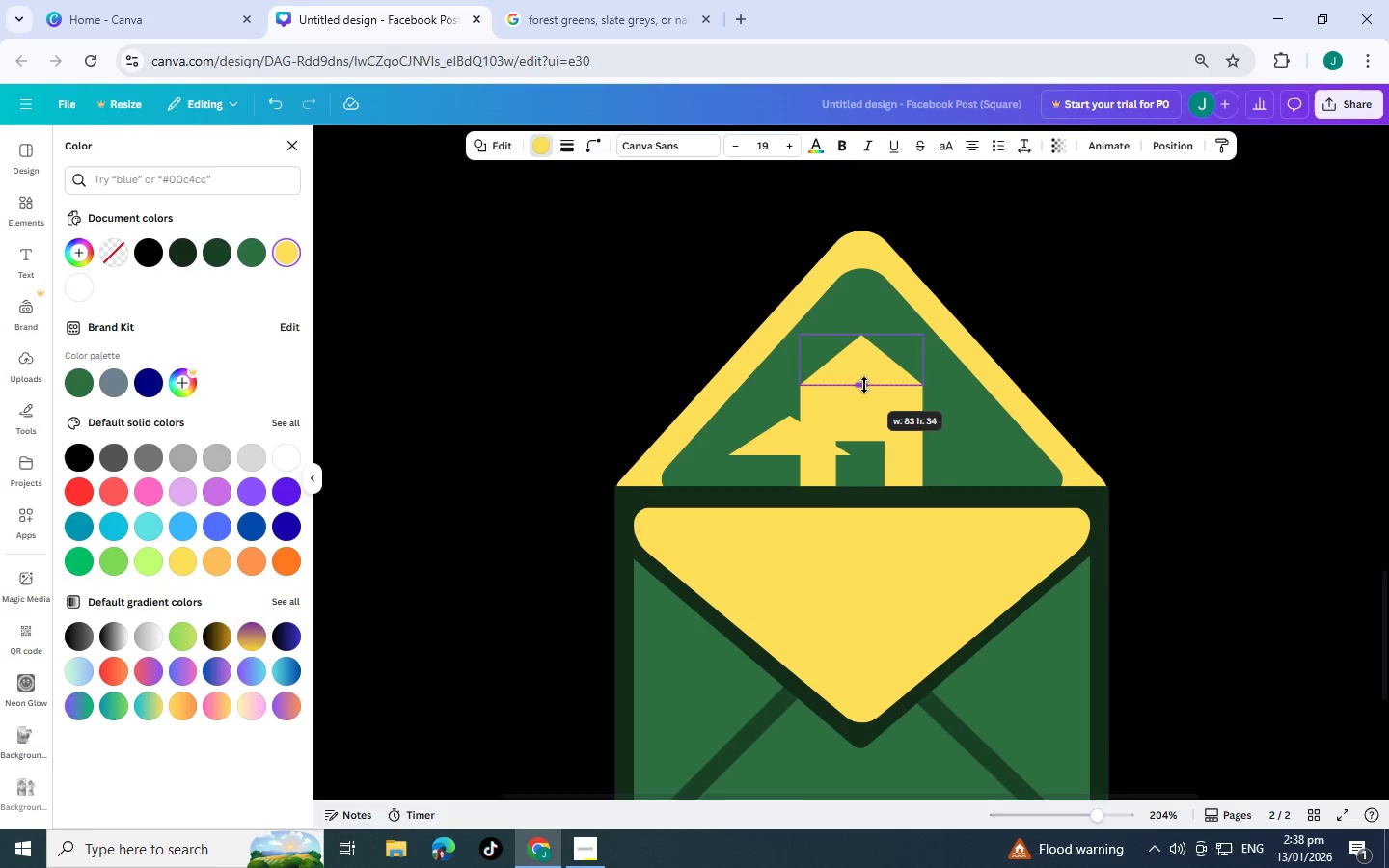 
left_click([1018, 402])
 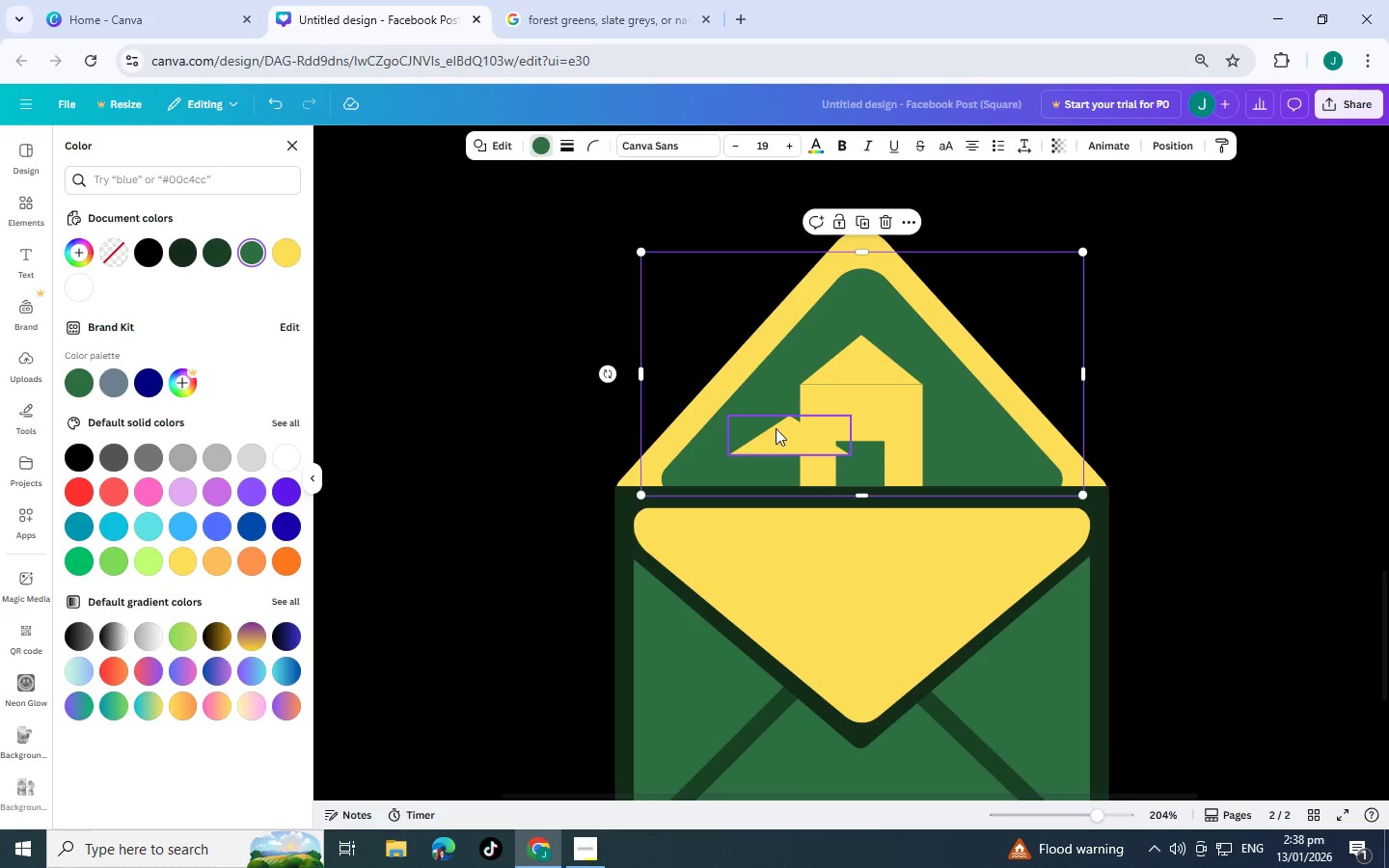 
left_click([771, 429])
 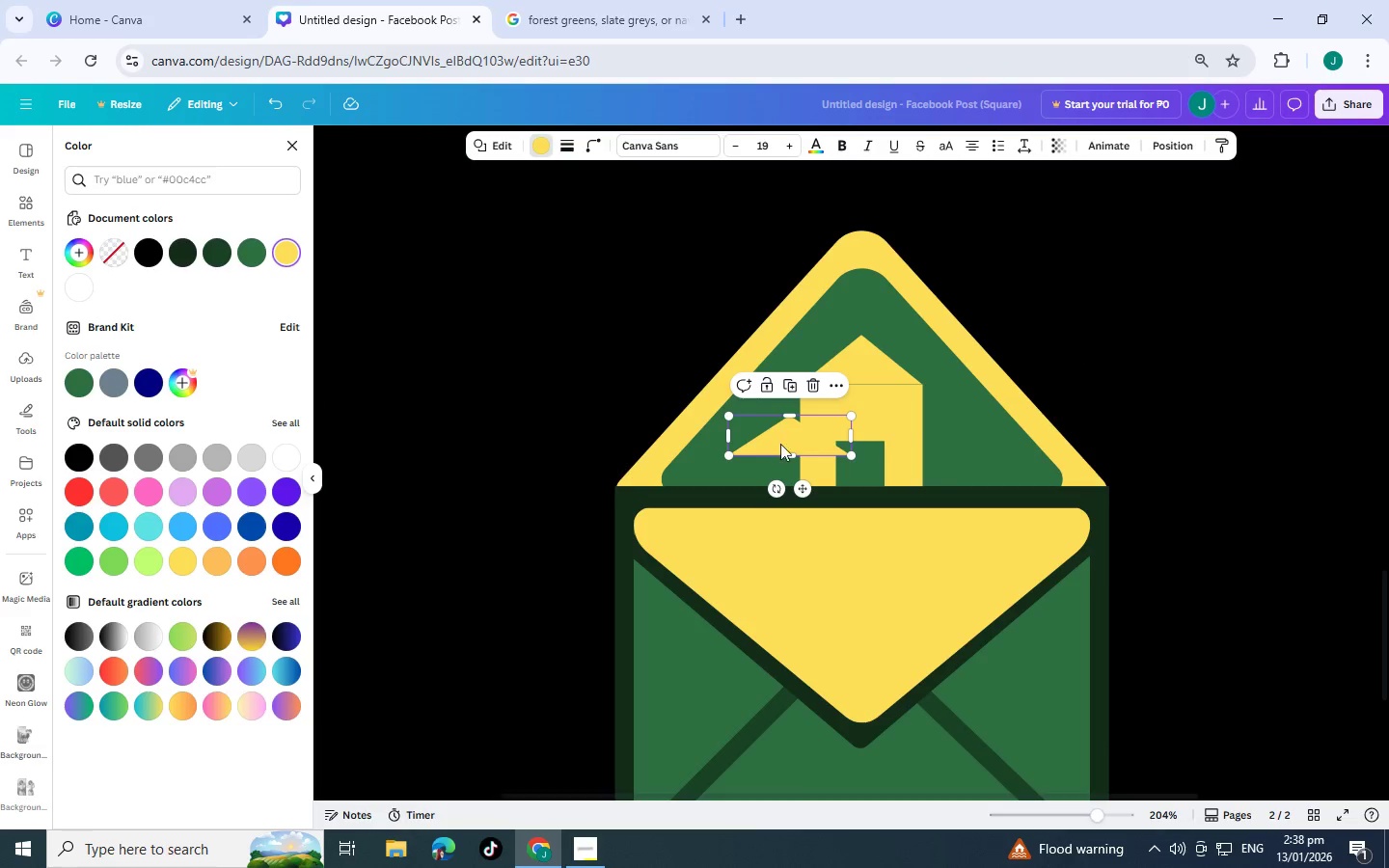 
left_click_drag(start_coordinate=[780, 444], to_coordinate=[856, 368])
 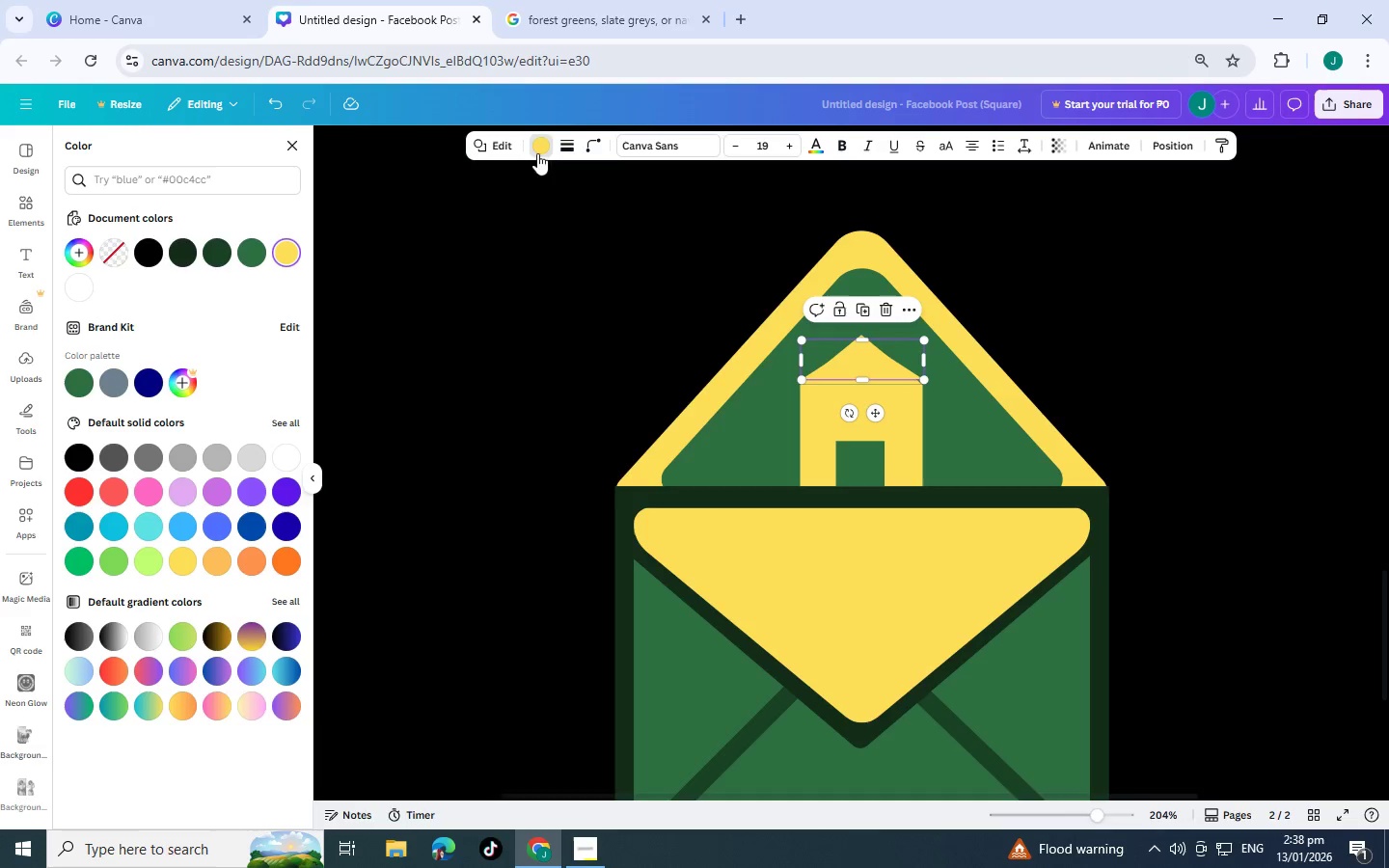 
left_click([532, 144])
 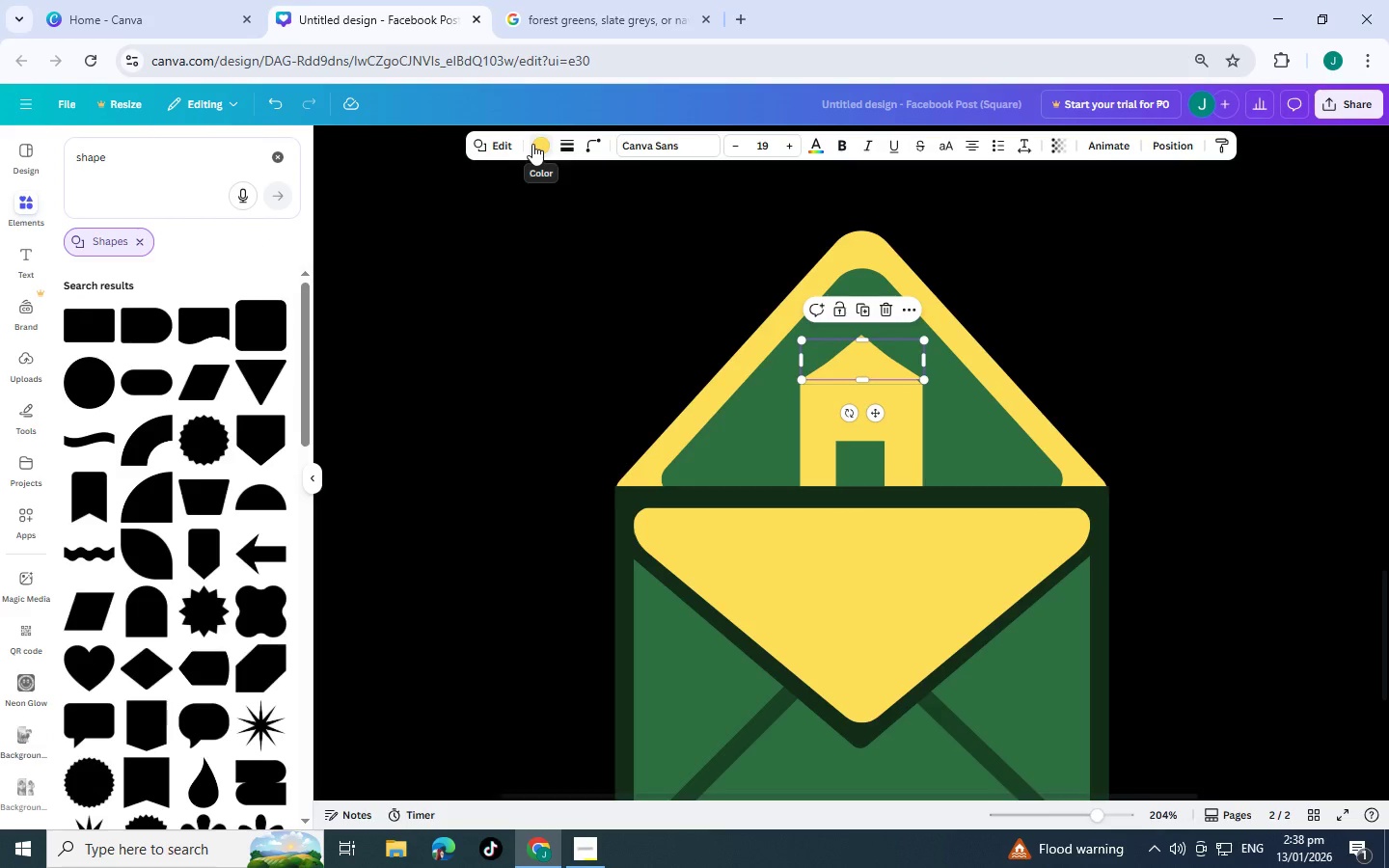 
left_click([532, 144])
 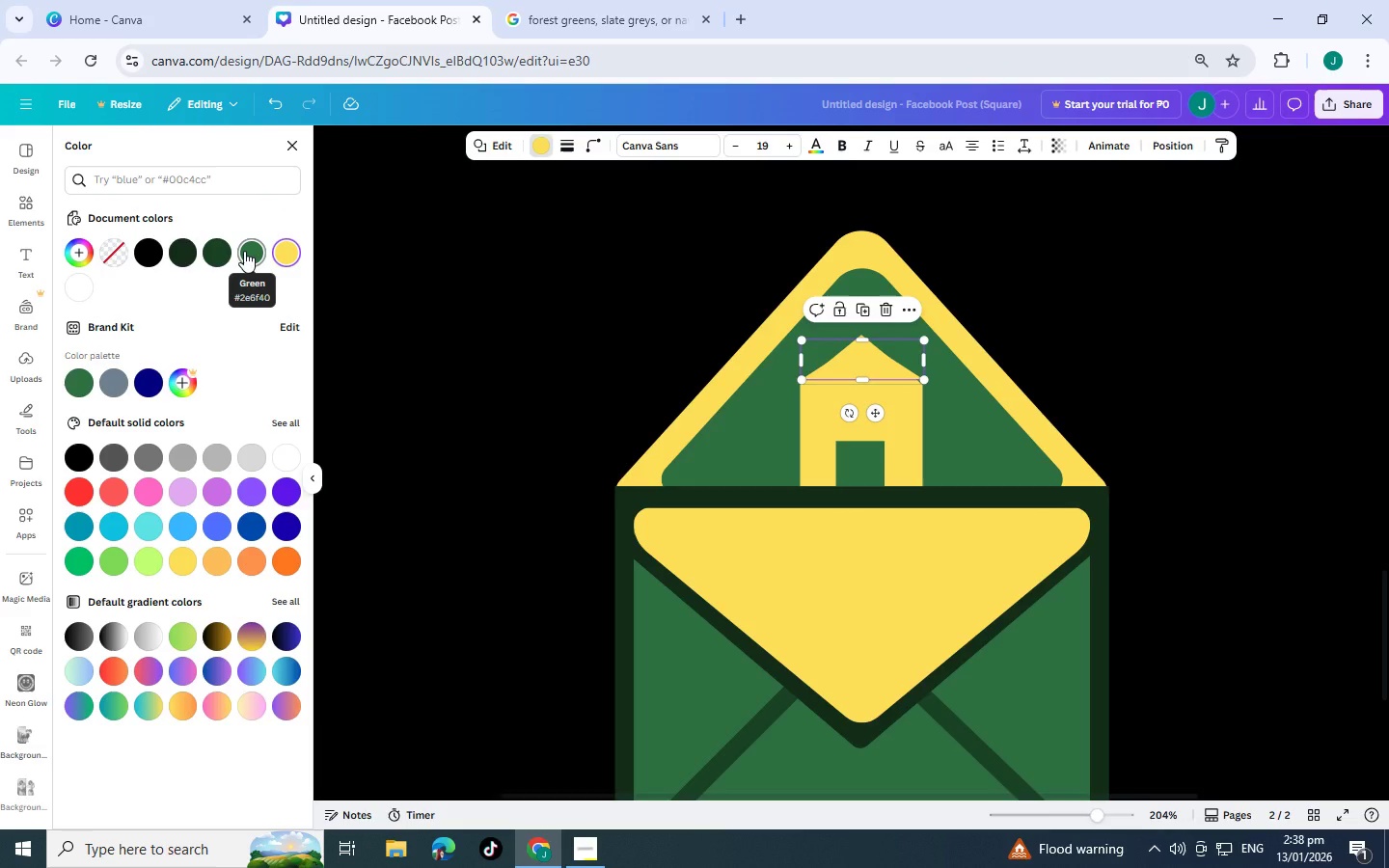 
wait(5.91)
 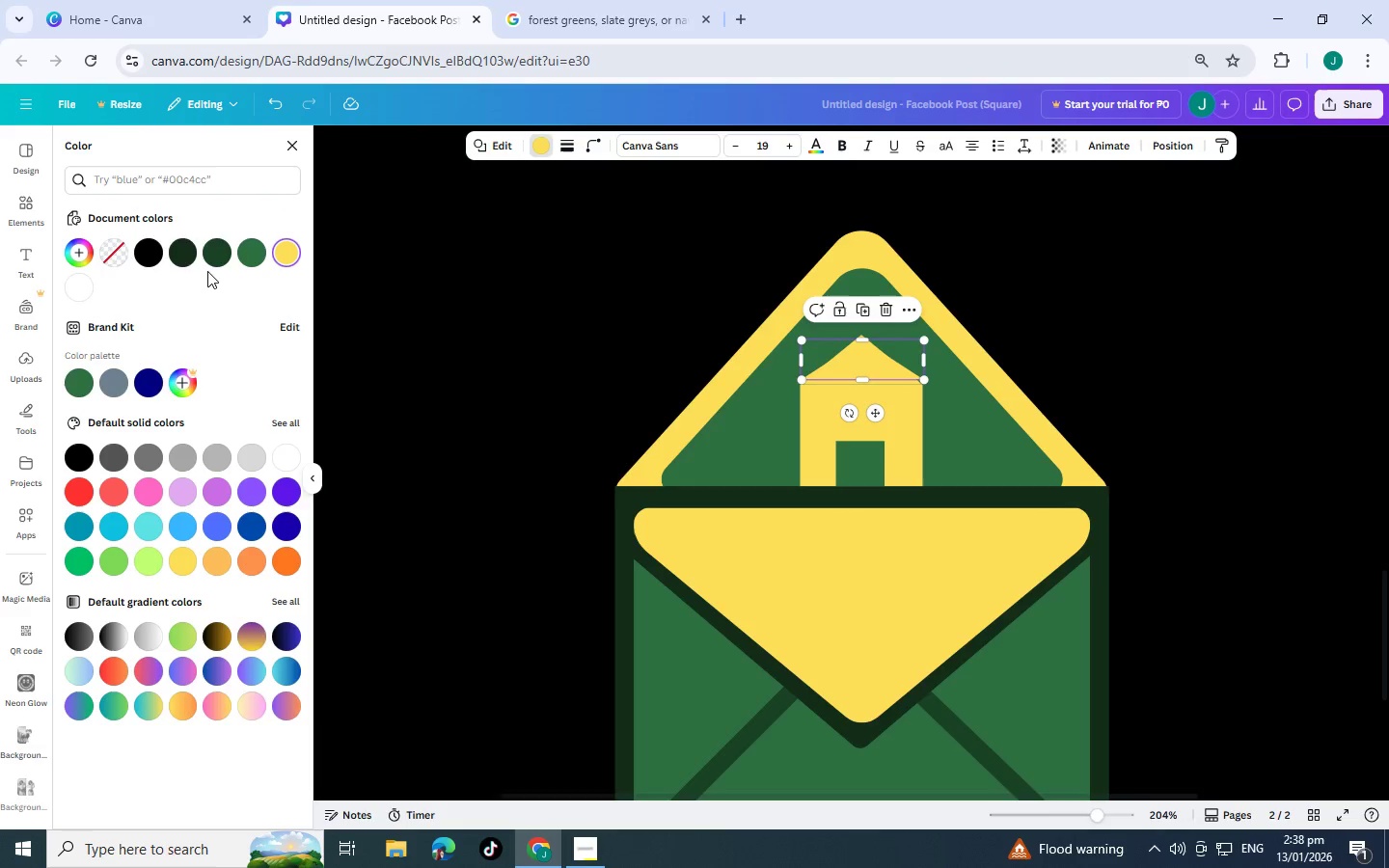 
mouse_move([261, 249])
 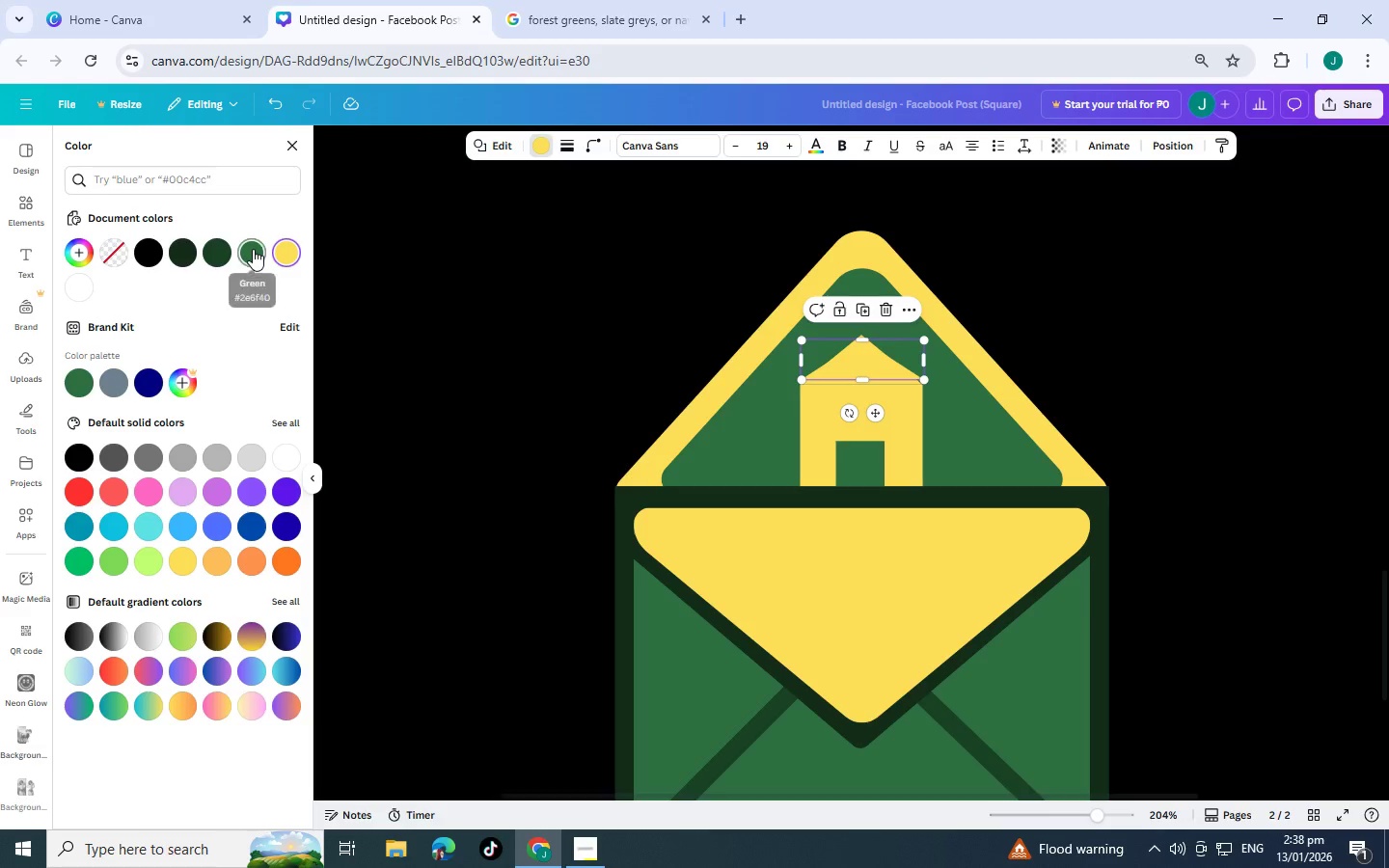 
left_click([253, 249])
 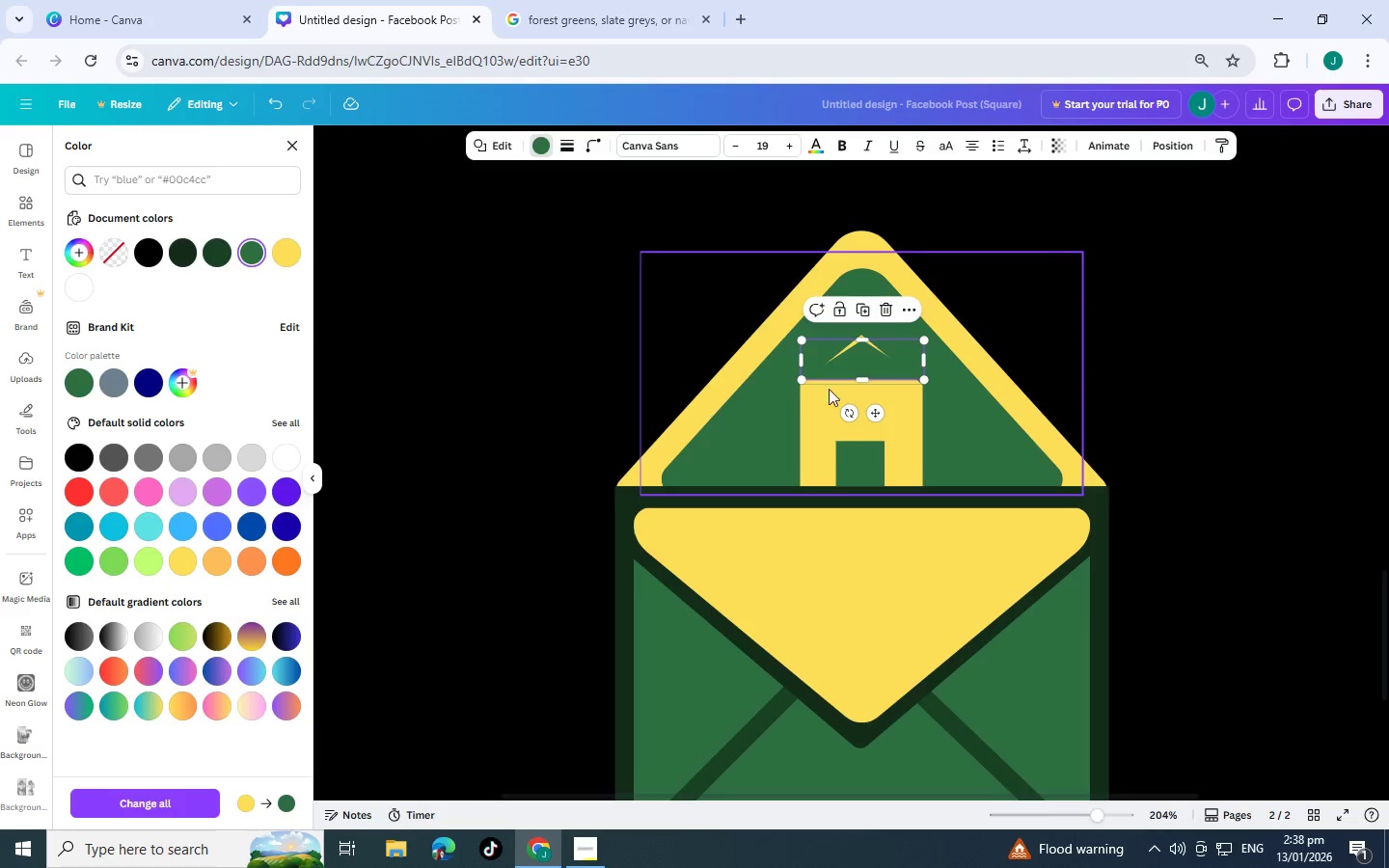 
left_click_drag(start_coordinate=[799, 363], to_coordinate=[805, 363])
 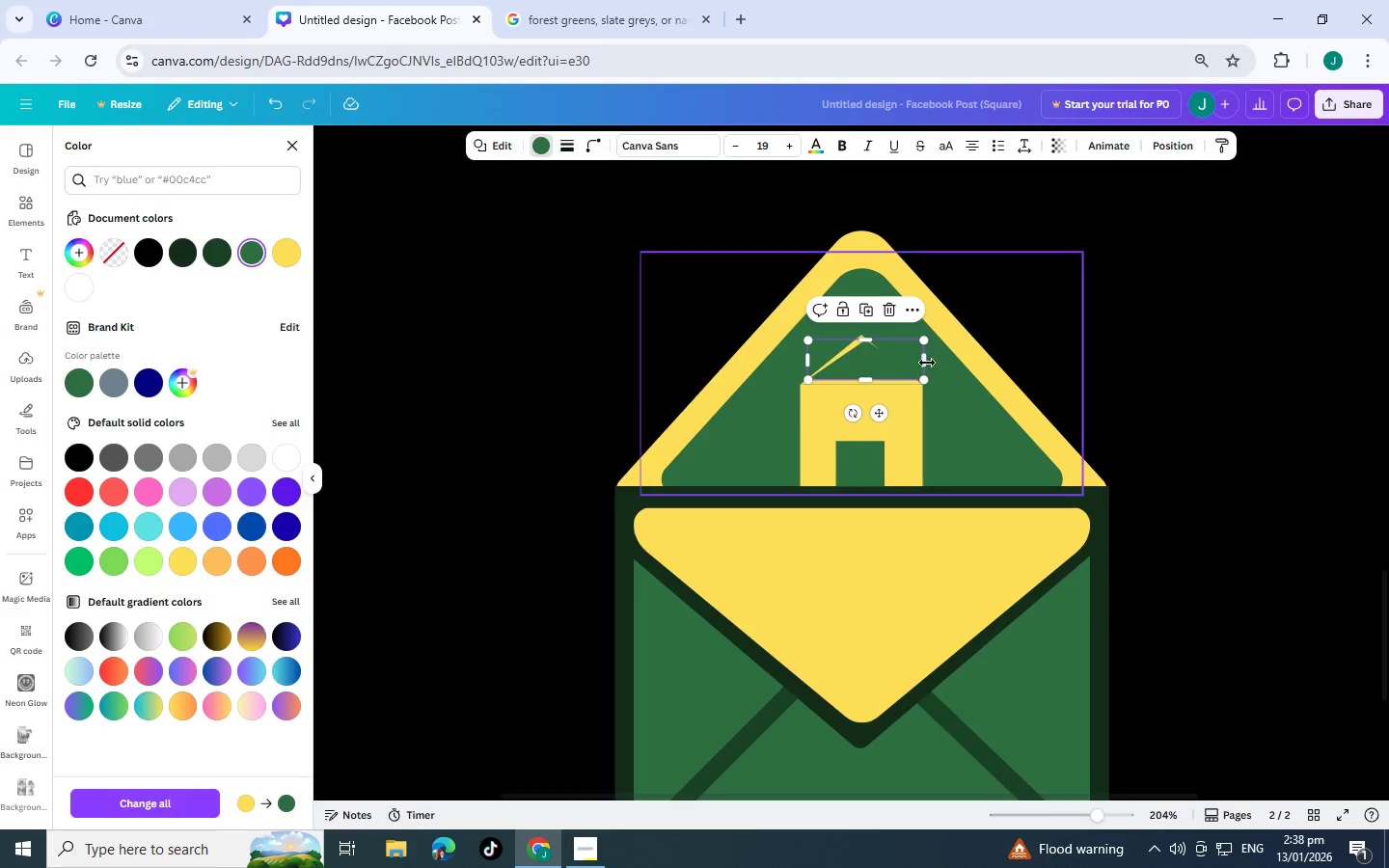 
left_click_drag(start_coordinate=[925, 362], to_coordinate=[910, 362])
 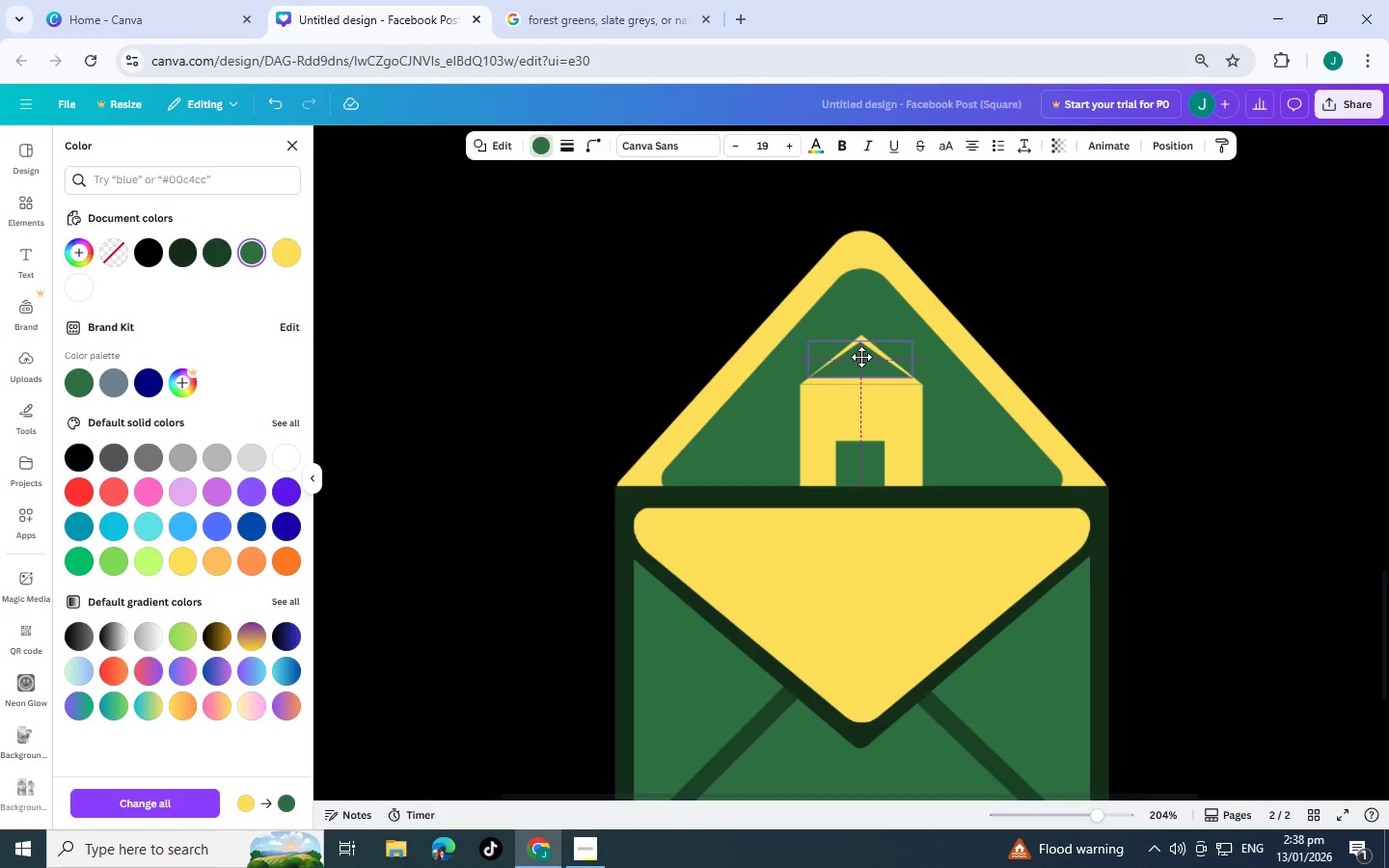 
wait(5.06)
 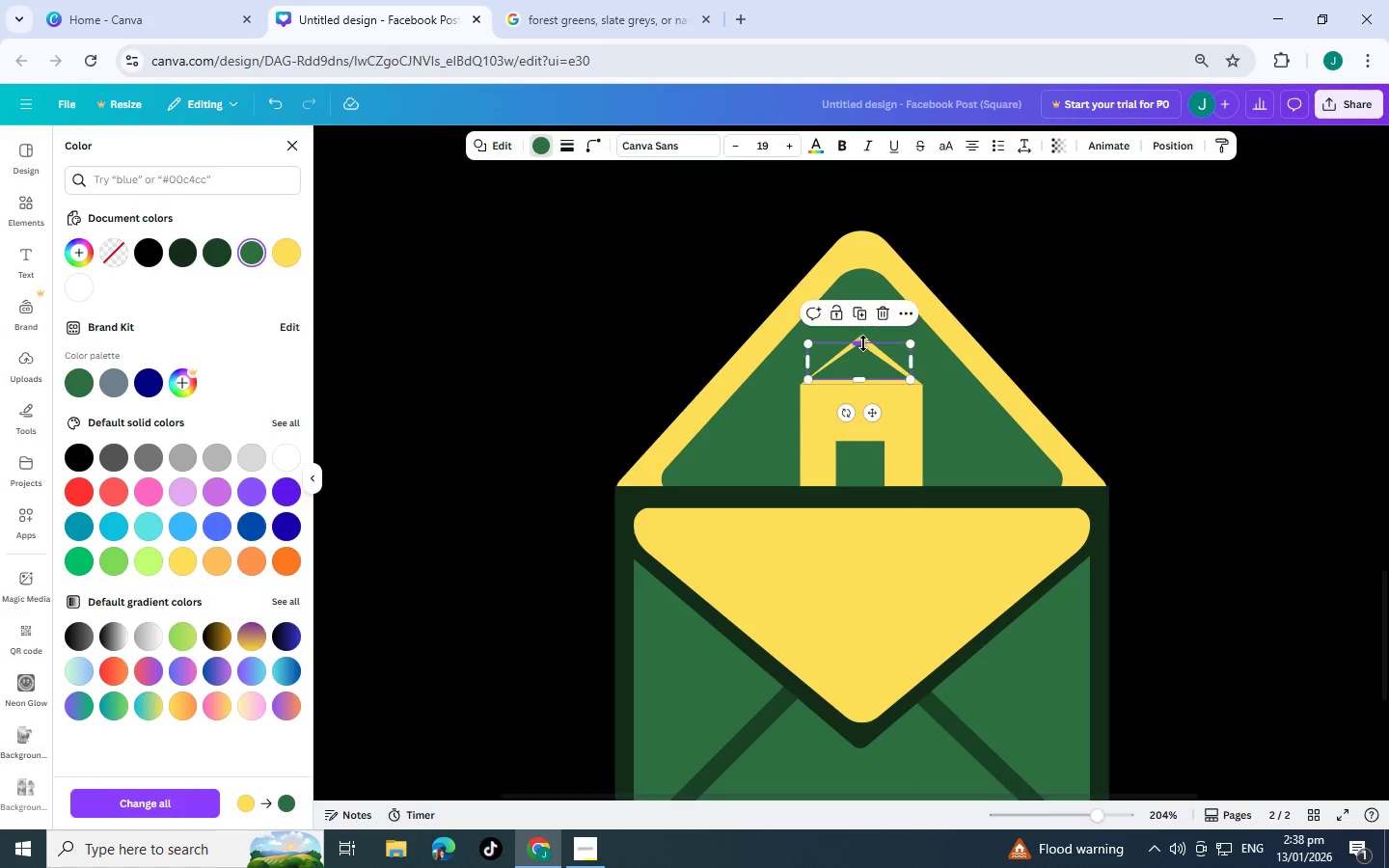 
left_click_drag(start_coordinate=[858, 379], to_coordinate=[865, 381])
 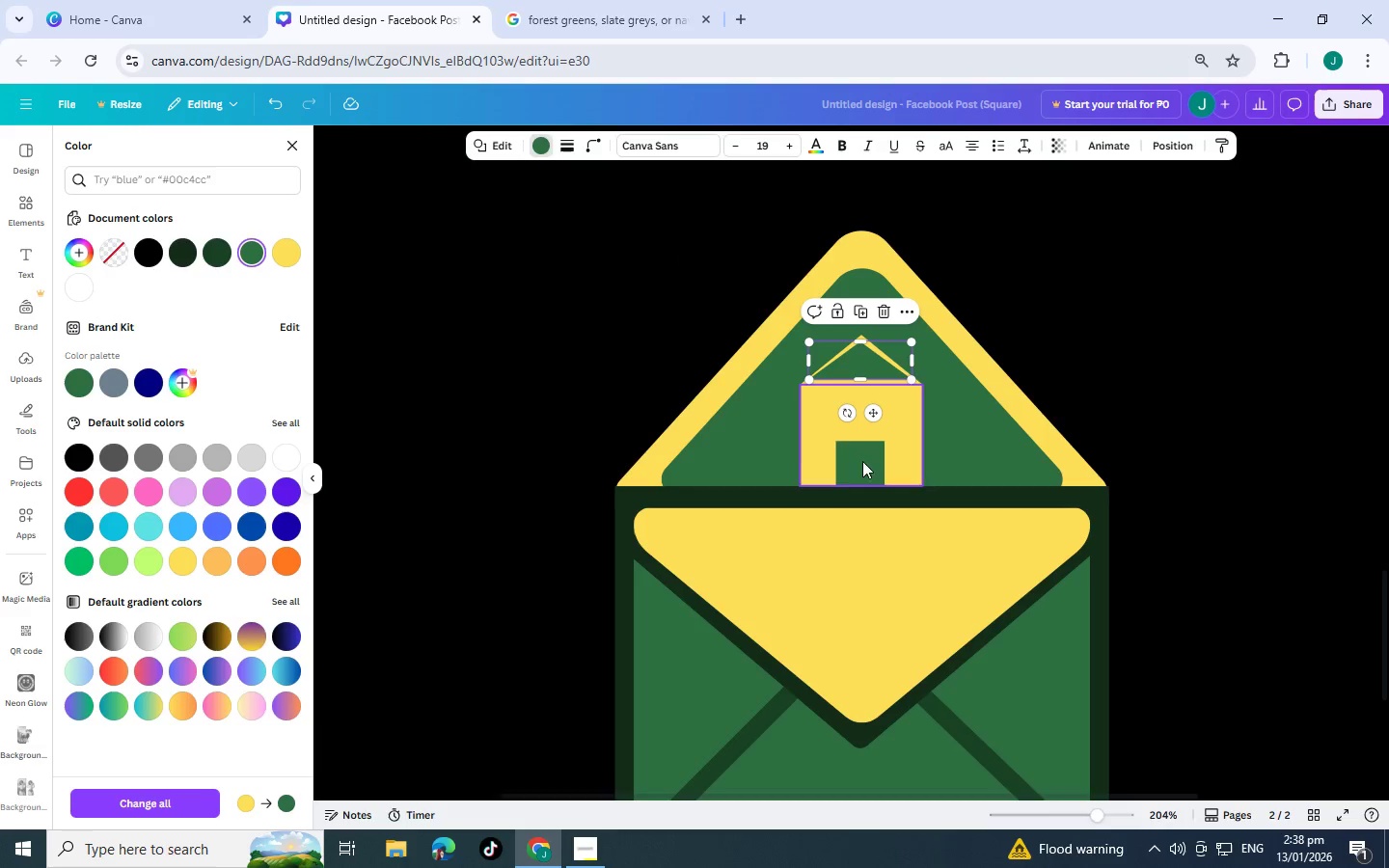 
left_click([761, 459])
 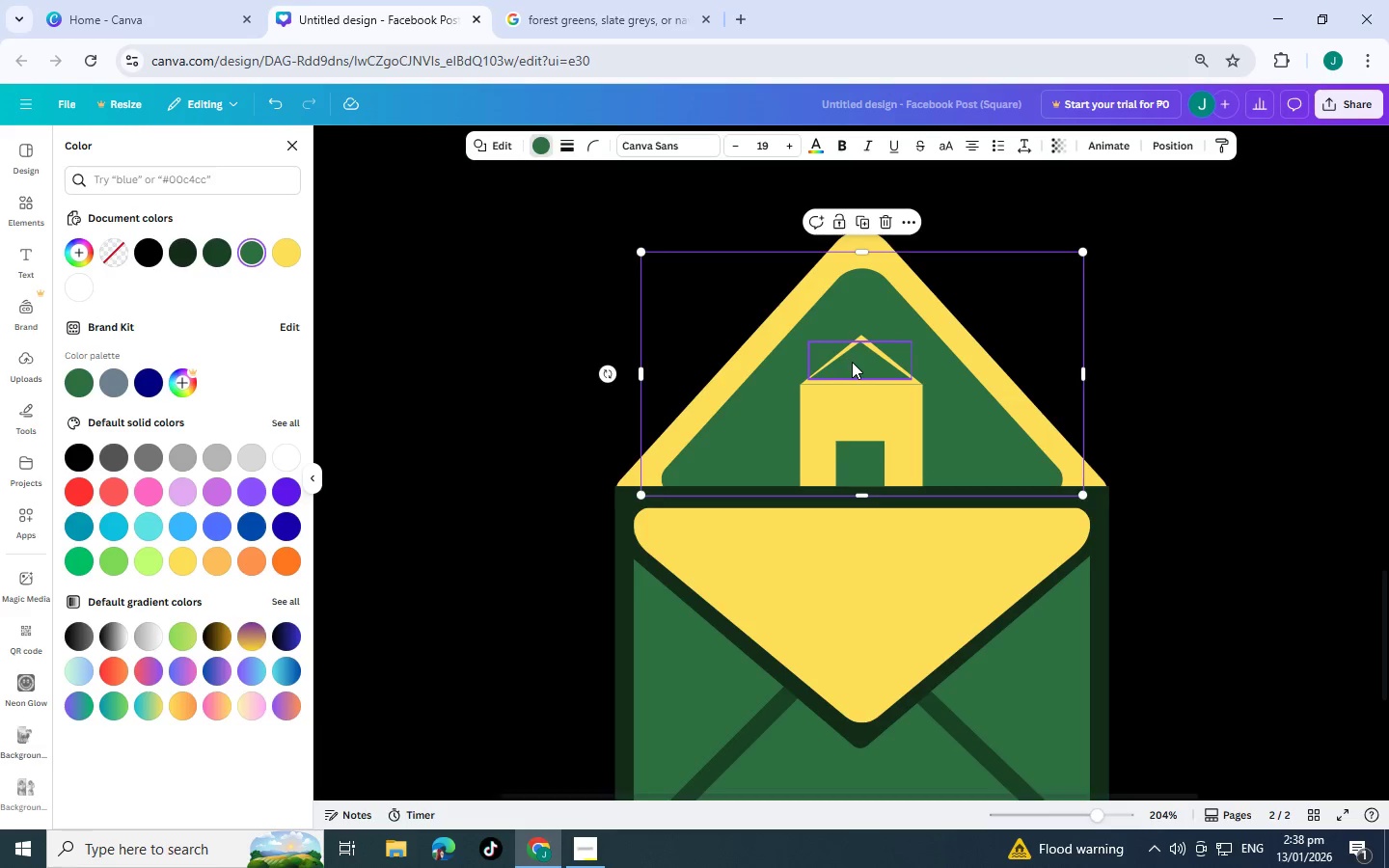 
left_click([857, 366])
 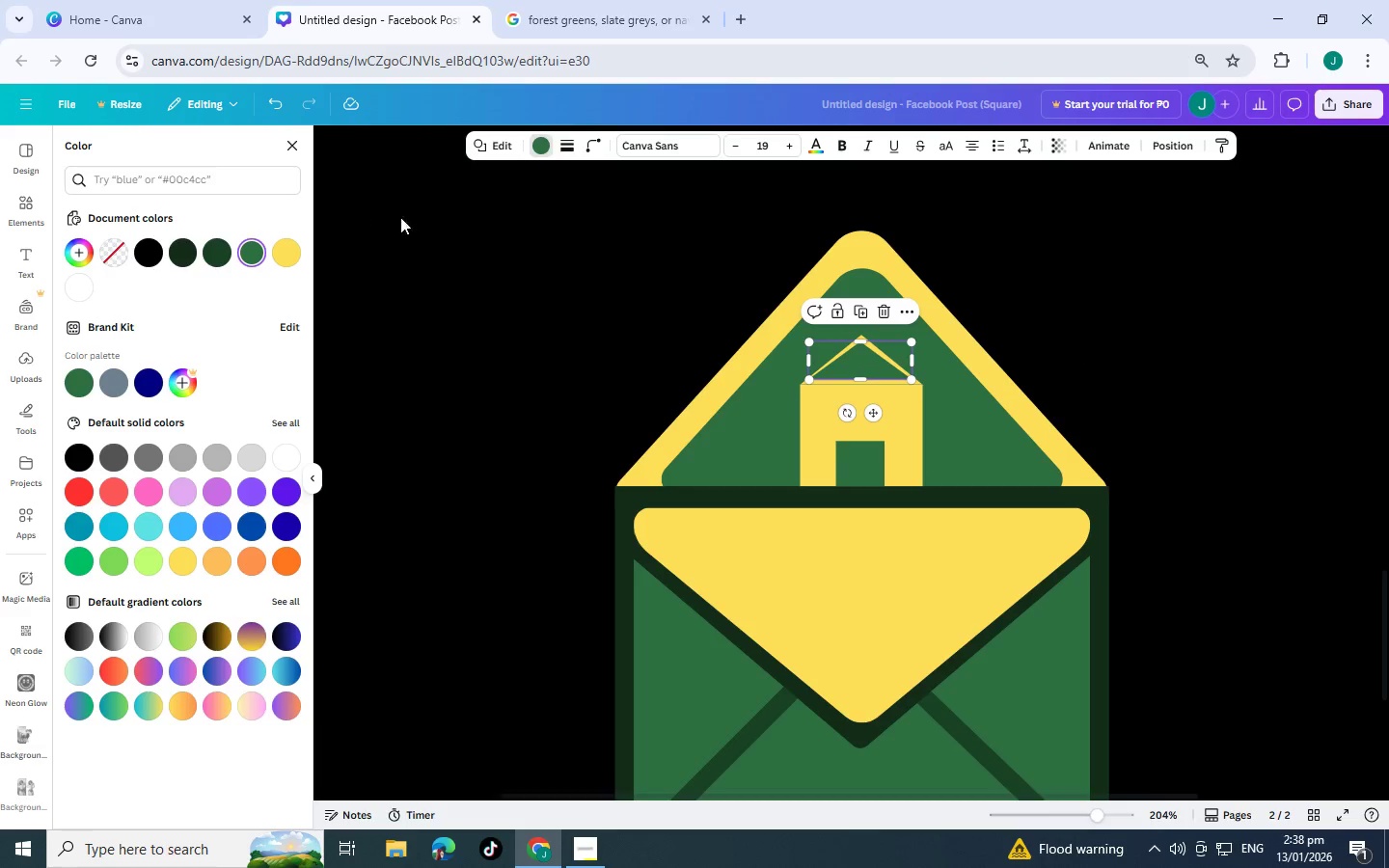 
double_click([243, 249])
 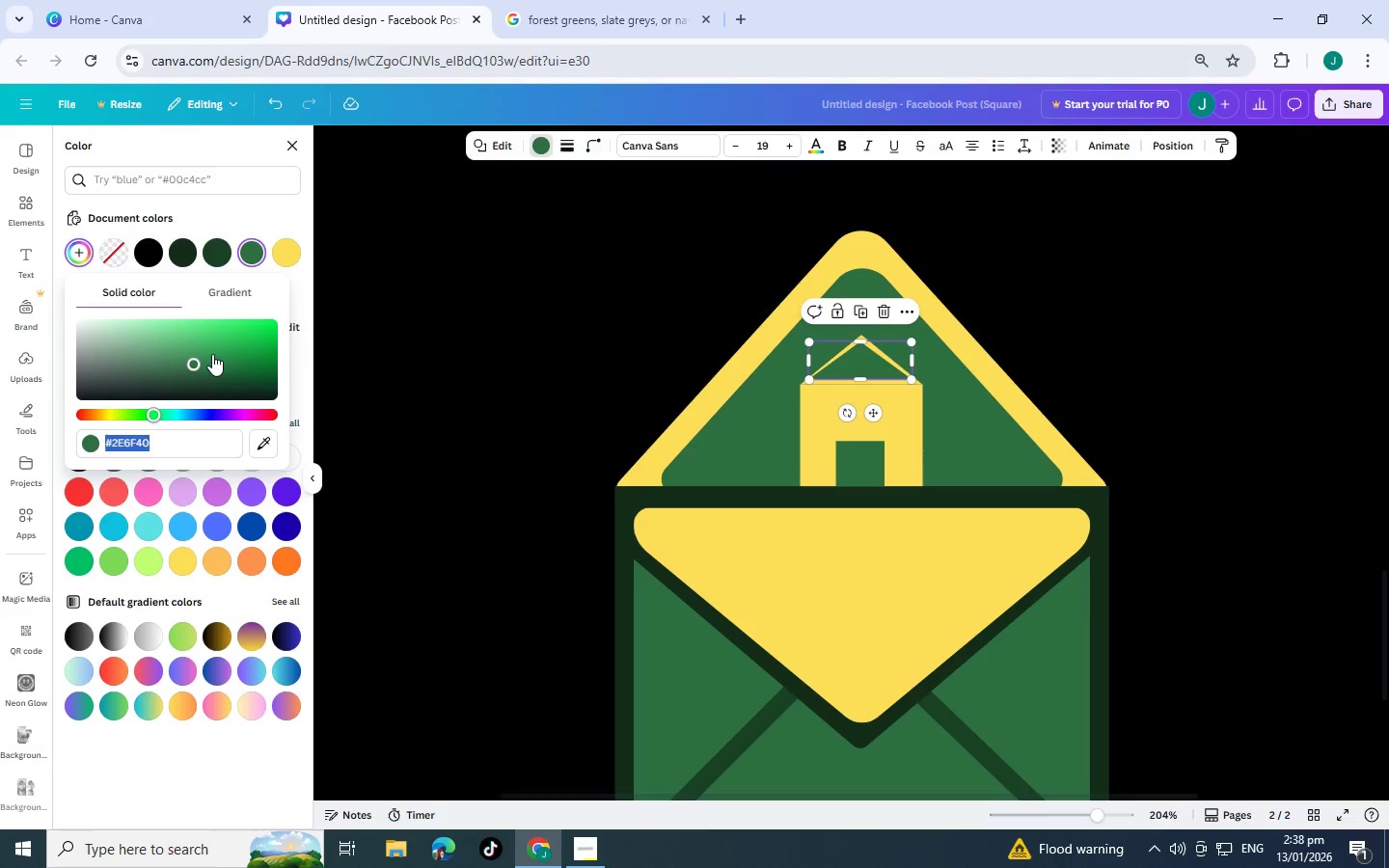 
left_click_drag(start_coordinate=[193, 359], to_coordinate=[177, 348])
 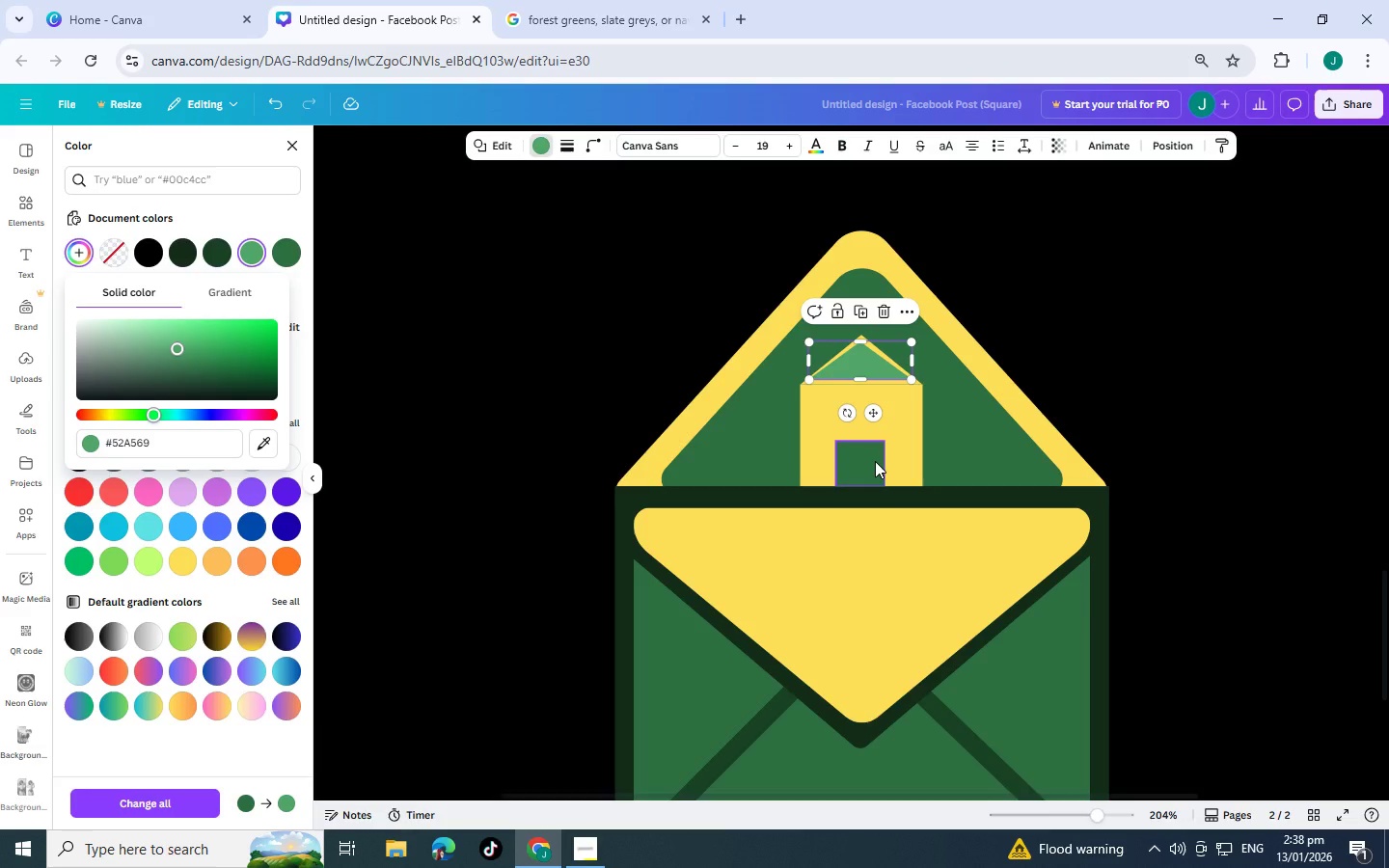 
left_click([875, 461])
 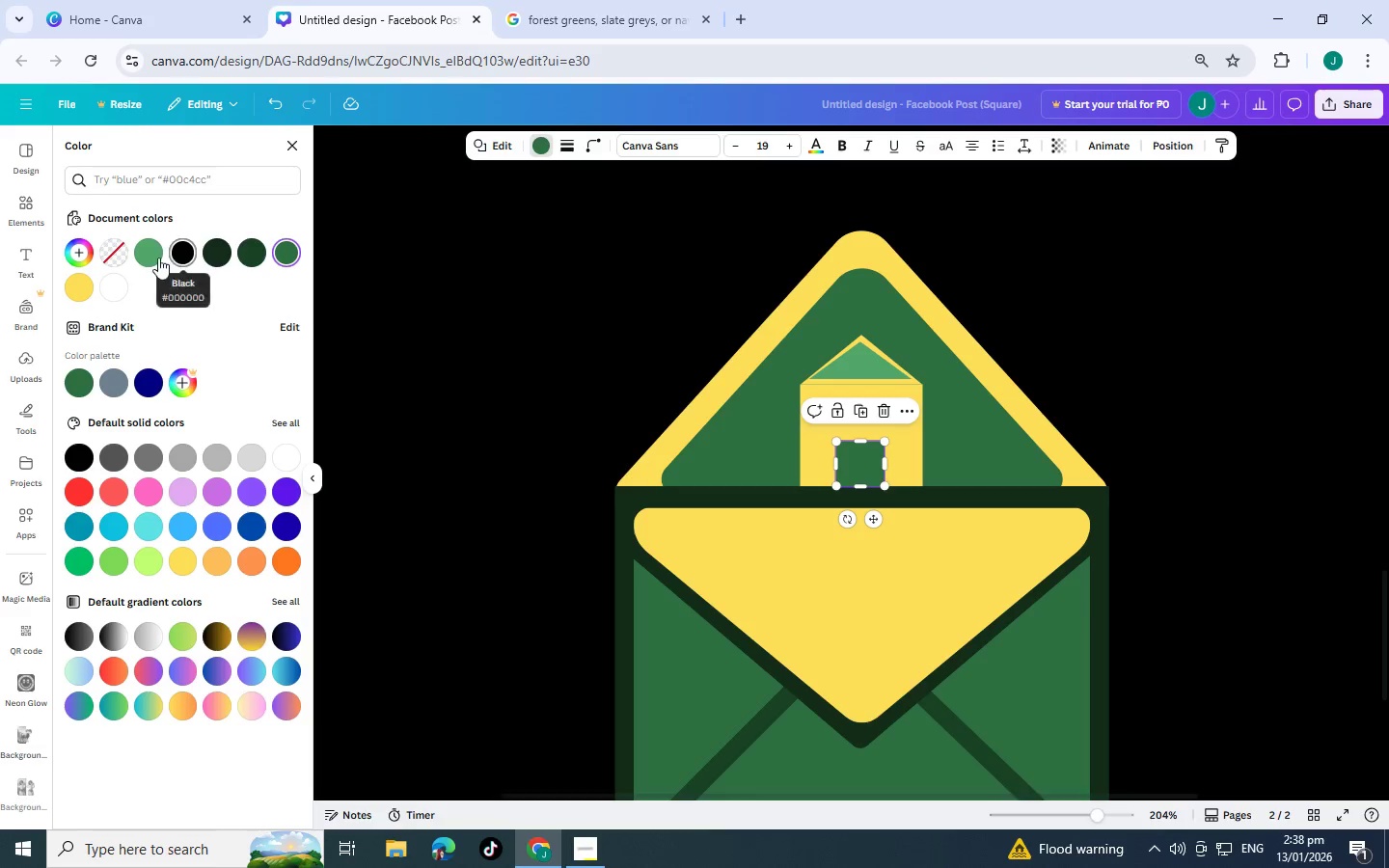 
left_click([146, 257])
 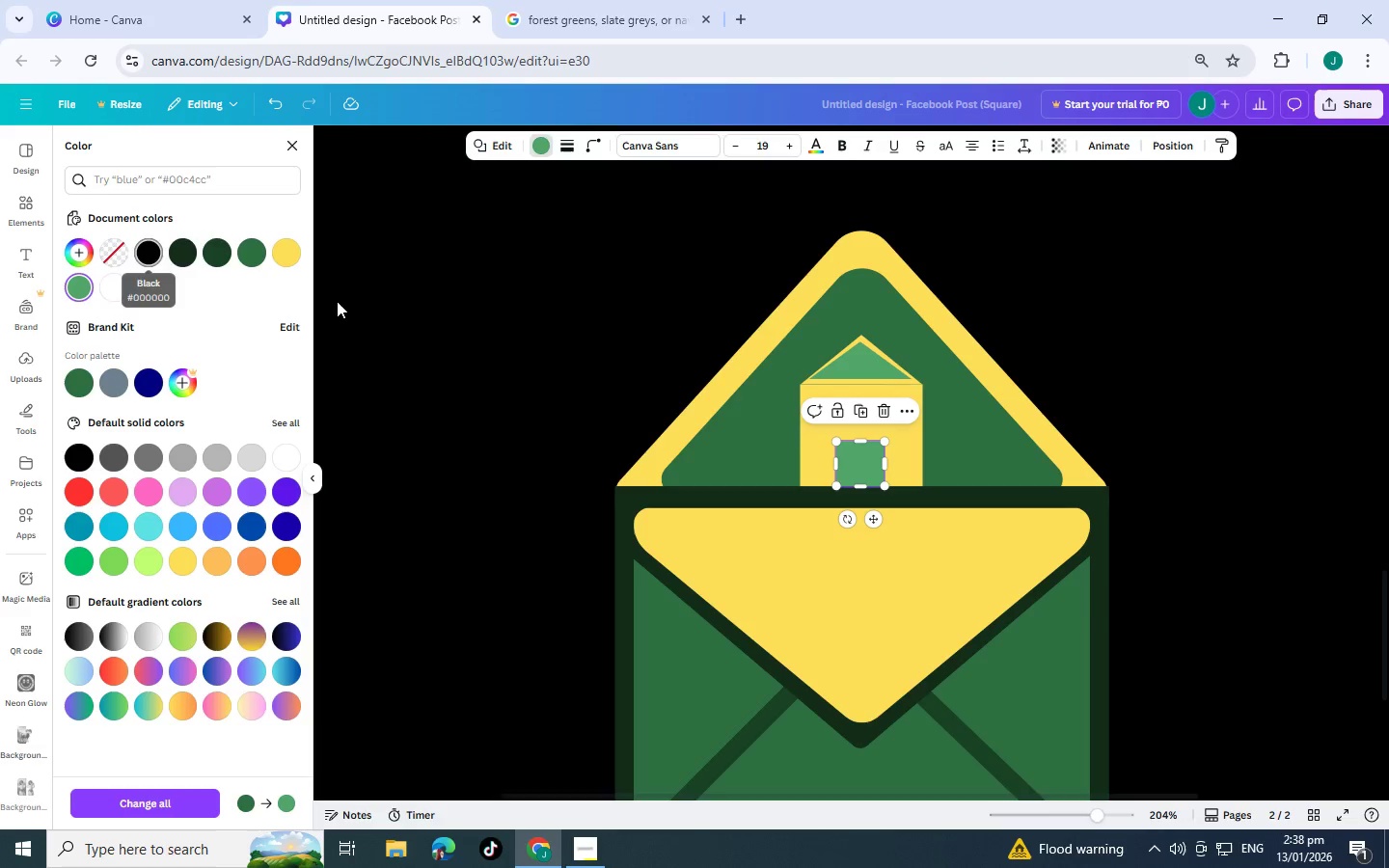 
left_click([728, 396])
 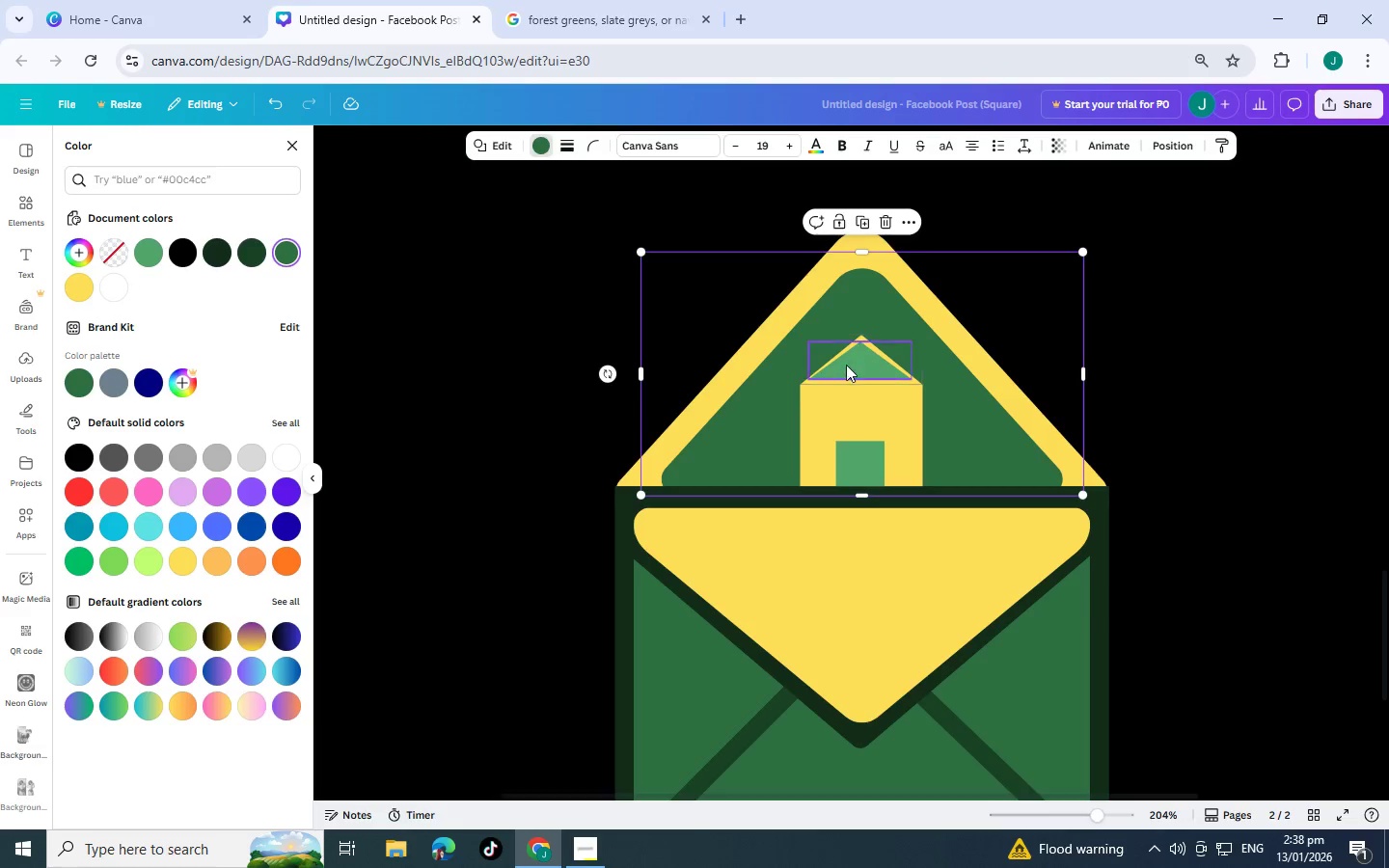 
left_click([858, 370])
 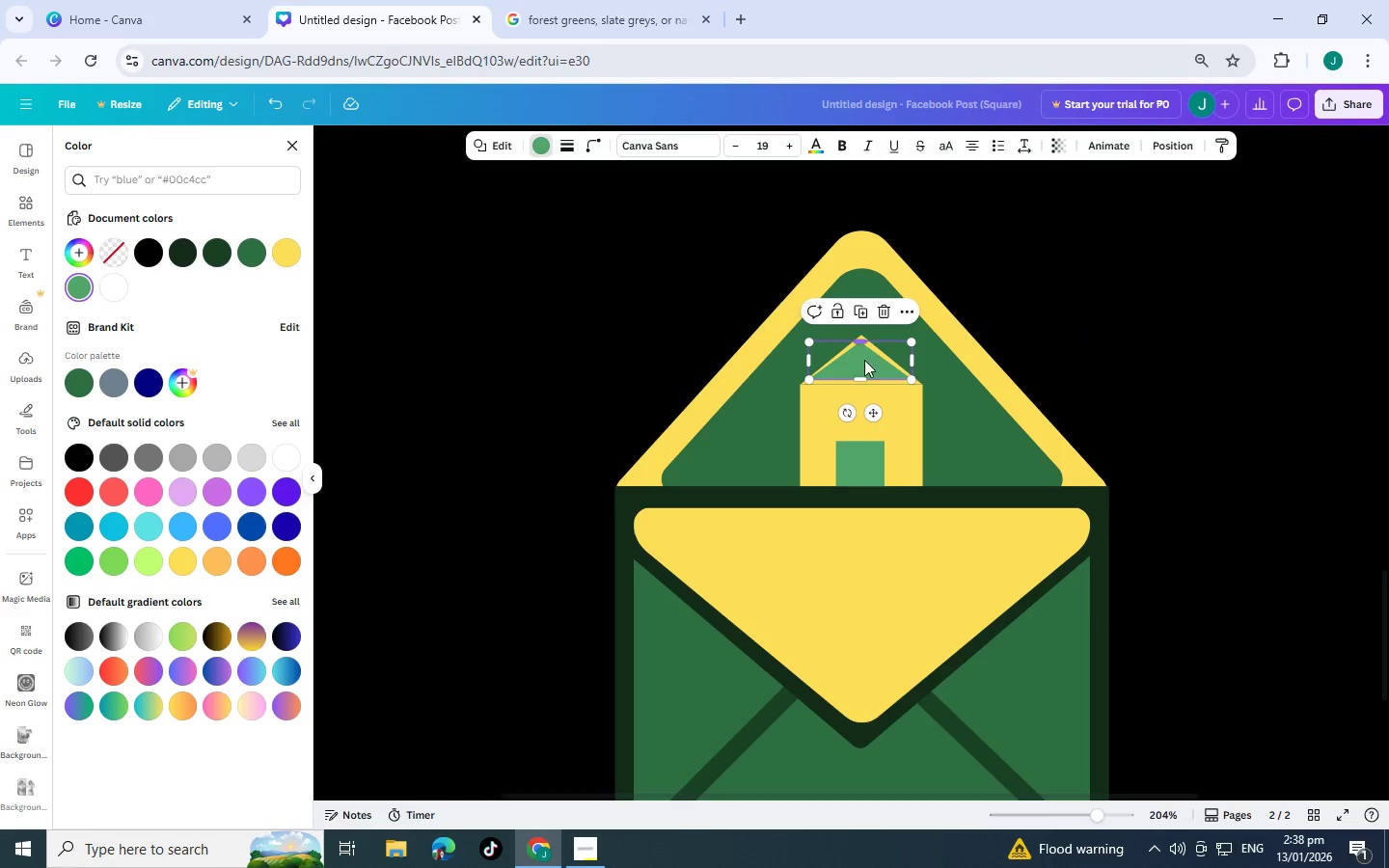 
left_click([1081, 419])
 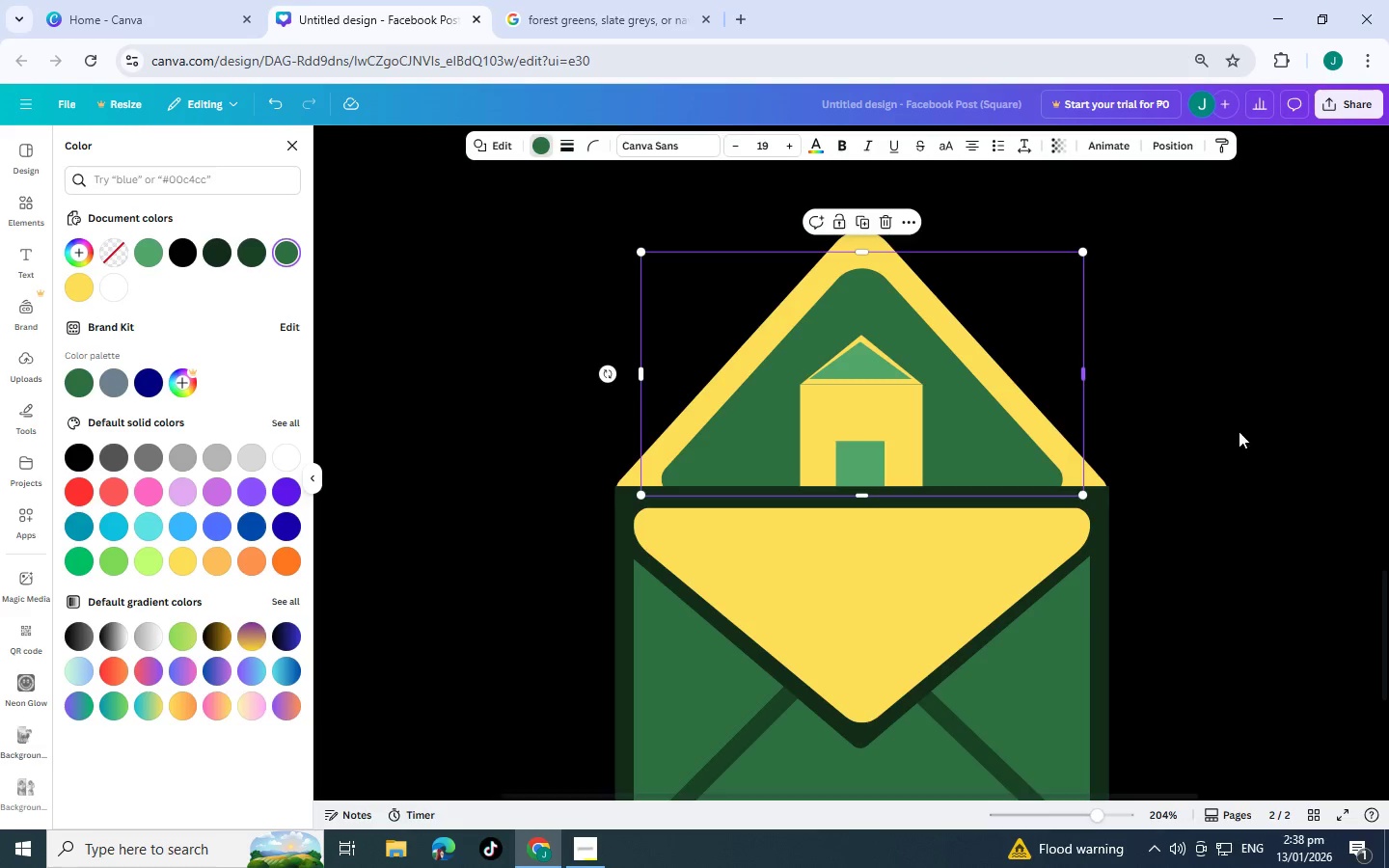 
left_click([1251, 432])
 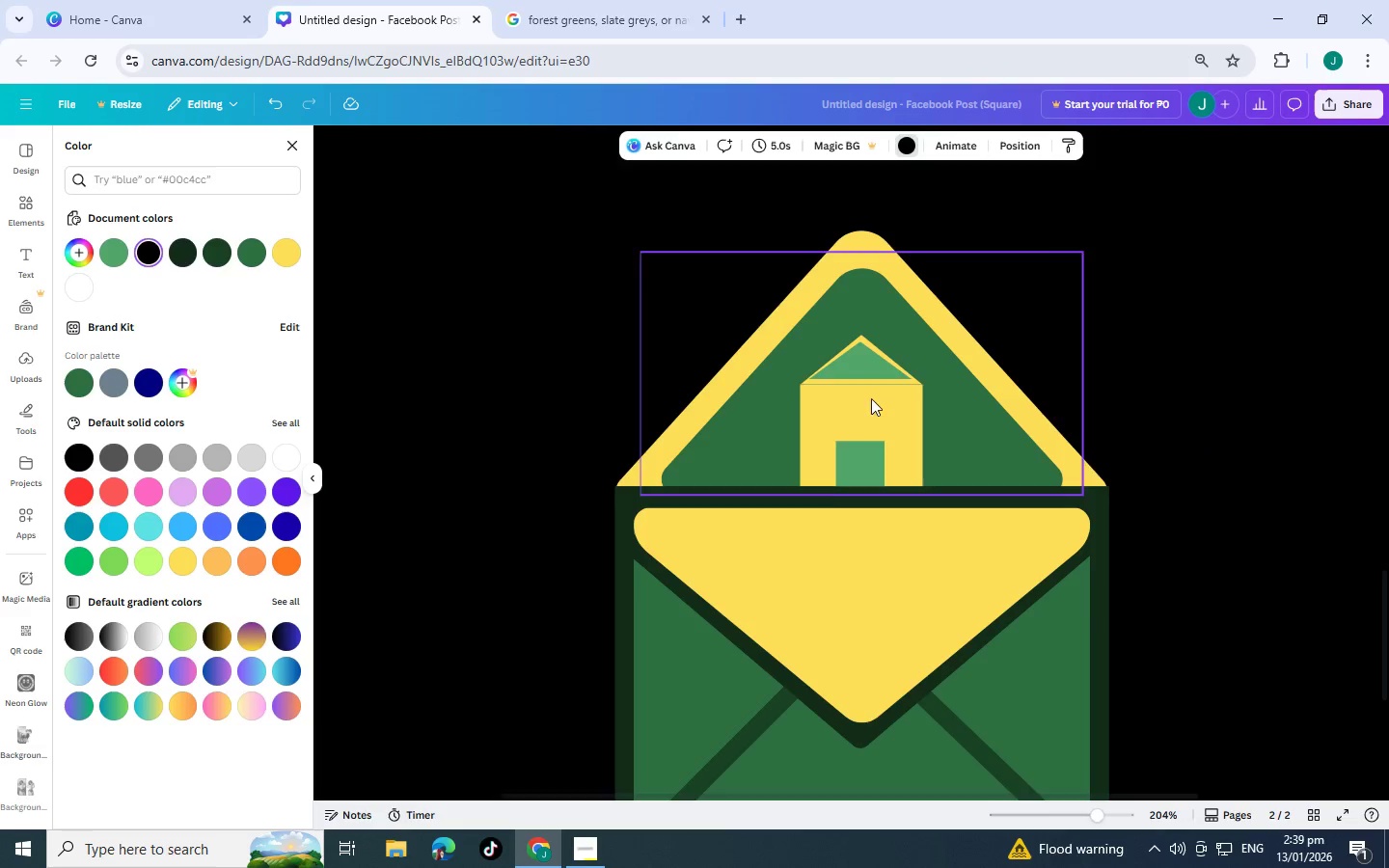 
left_click([842, 371])
 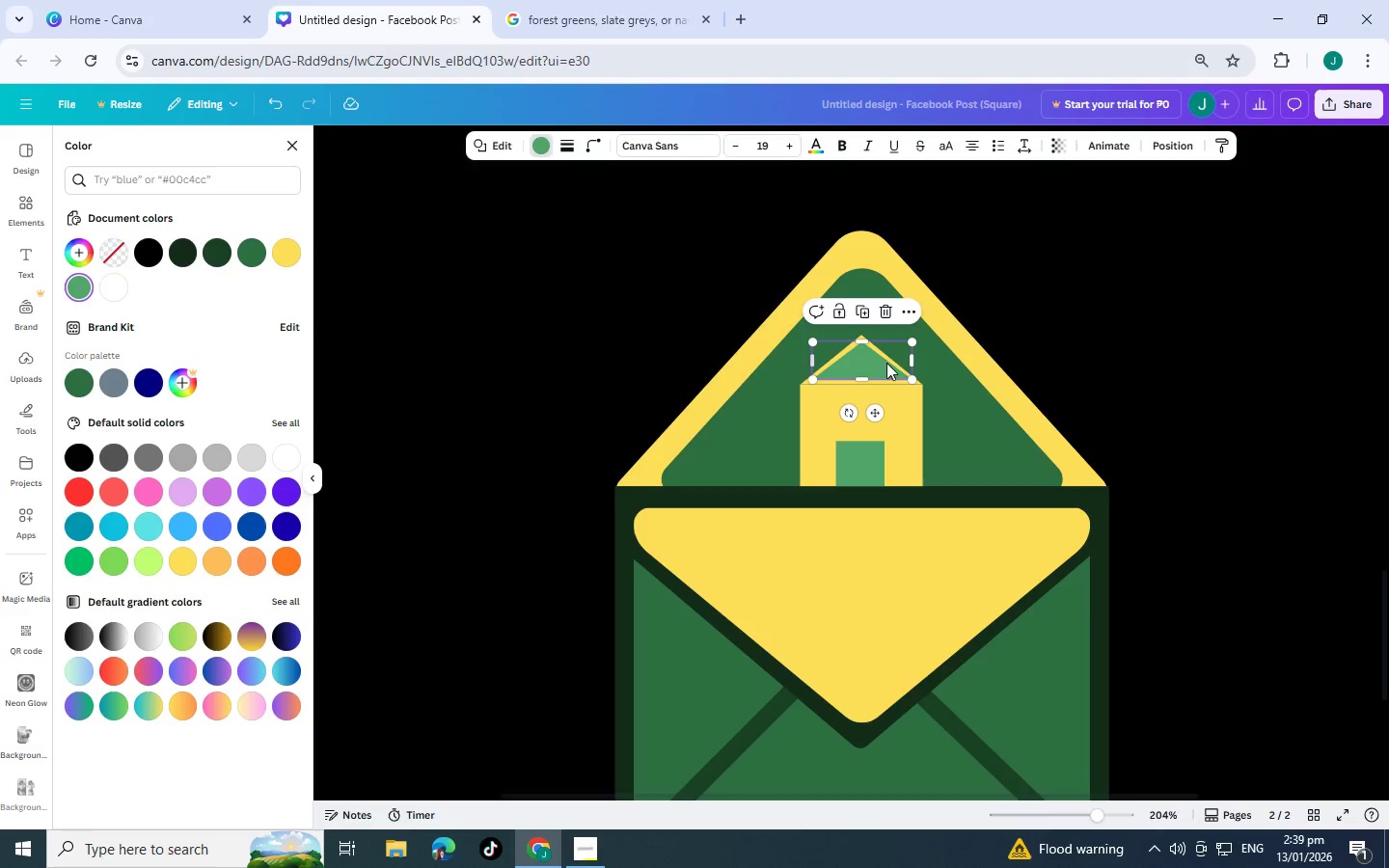 
left_click_drag(start_coordinate=[909, 359], to_coordinate=[904, 358])
 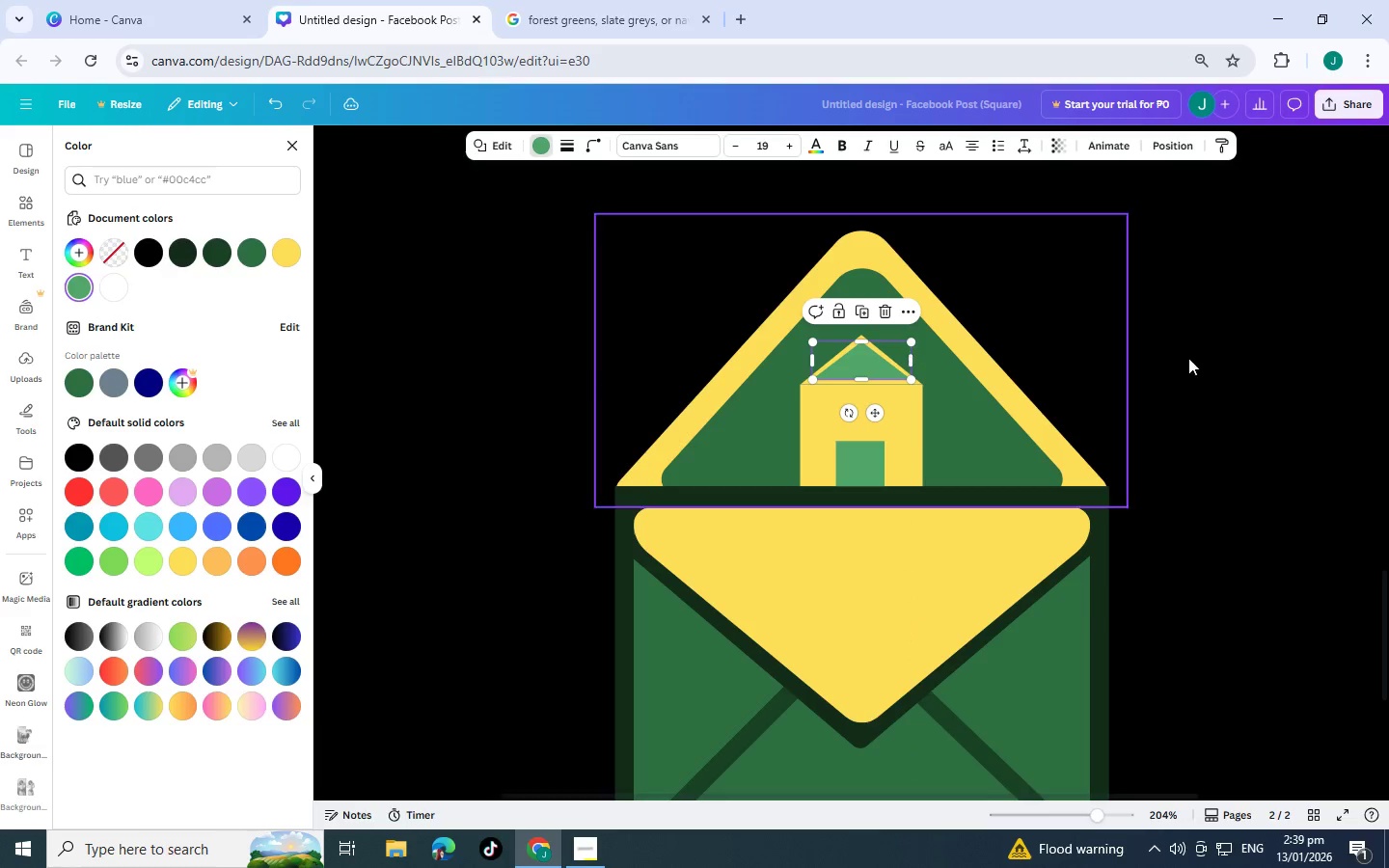 
left_click([1189, 358])
 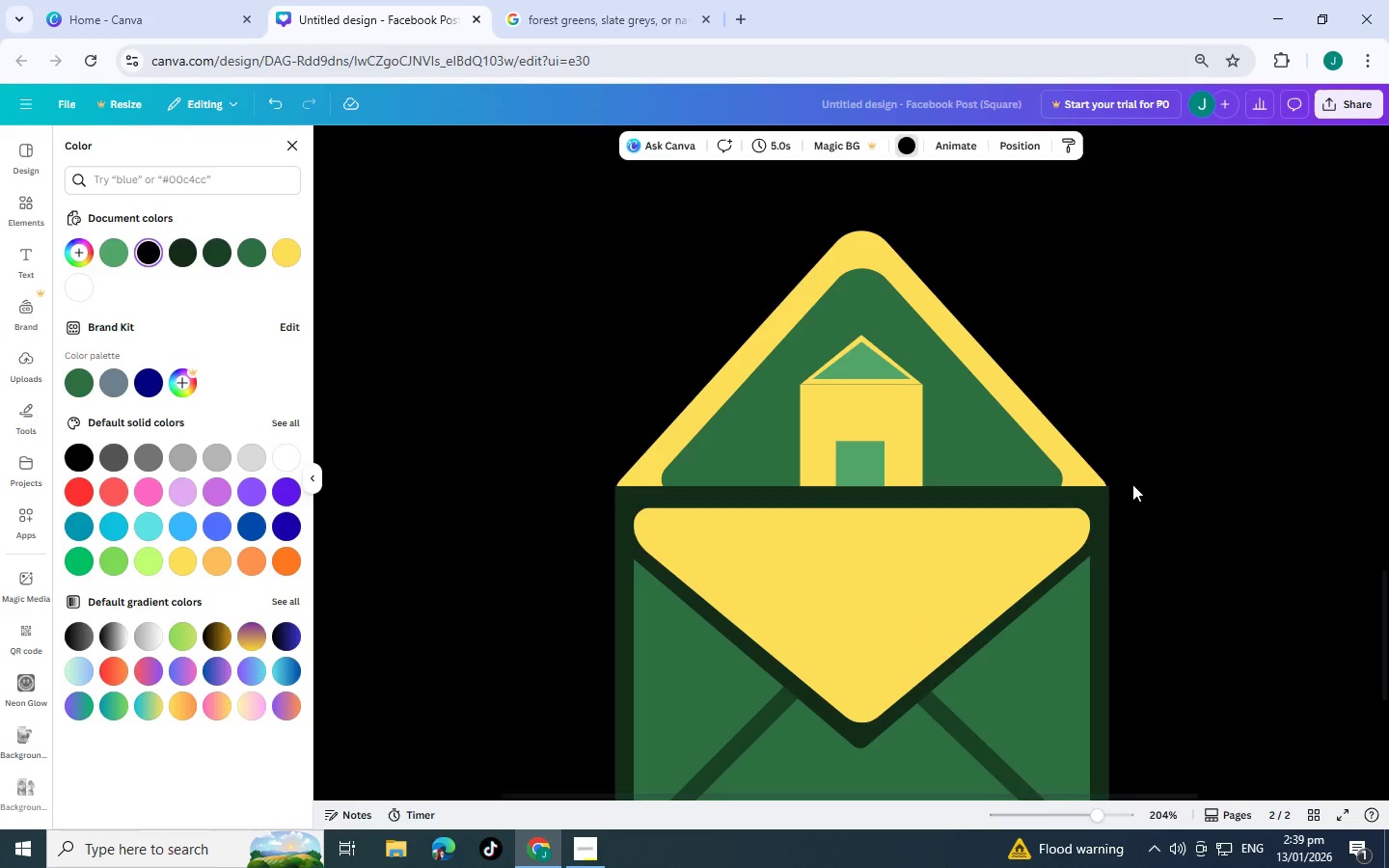 
scroll: coordinate [1076, 503], scroll_direction: down, amount: 1.0
 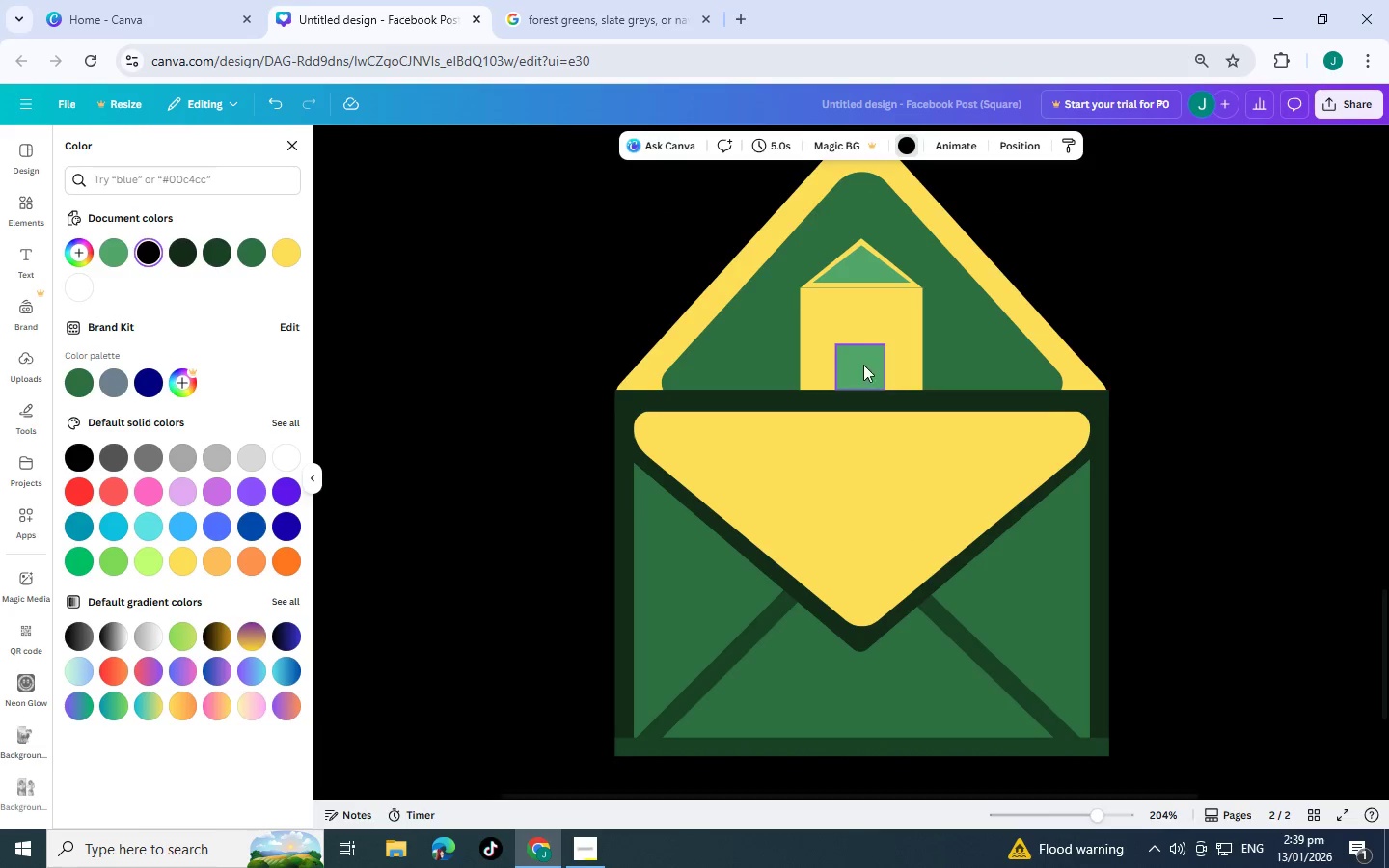 
left_click([866, 297])
 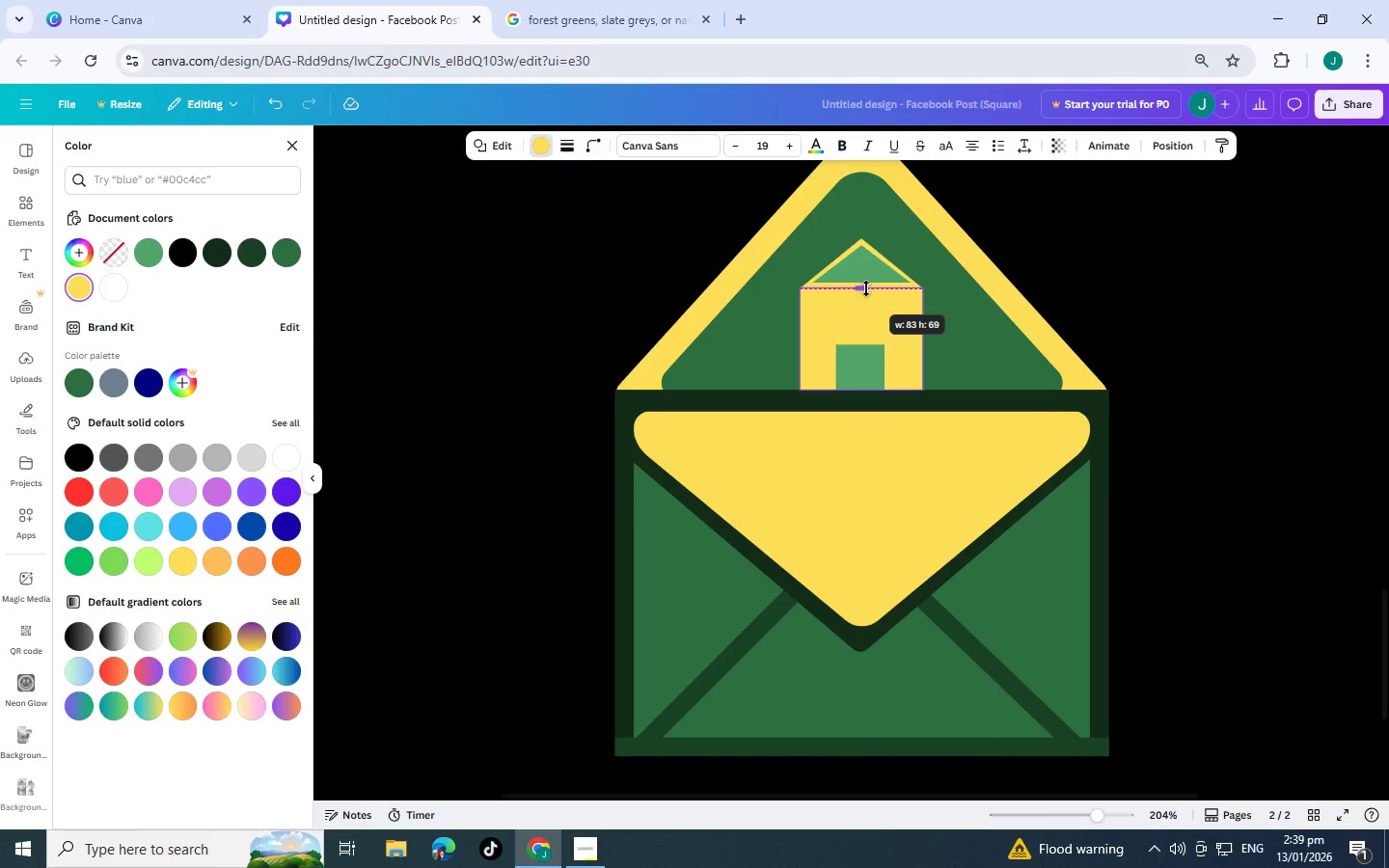 
left_click([1147, 343])
 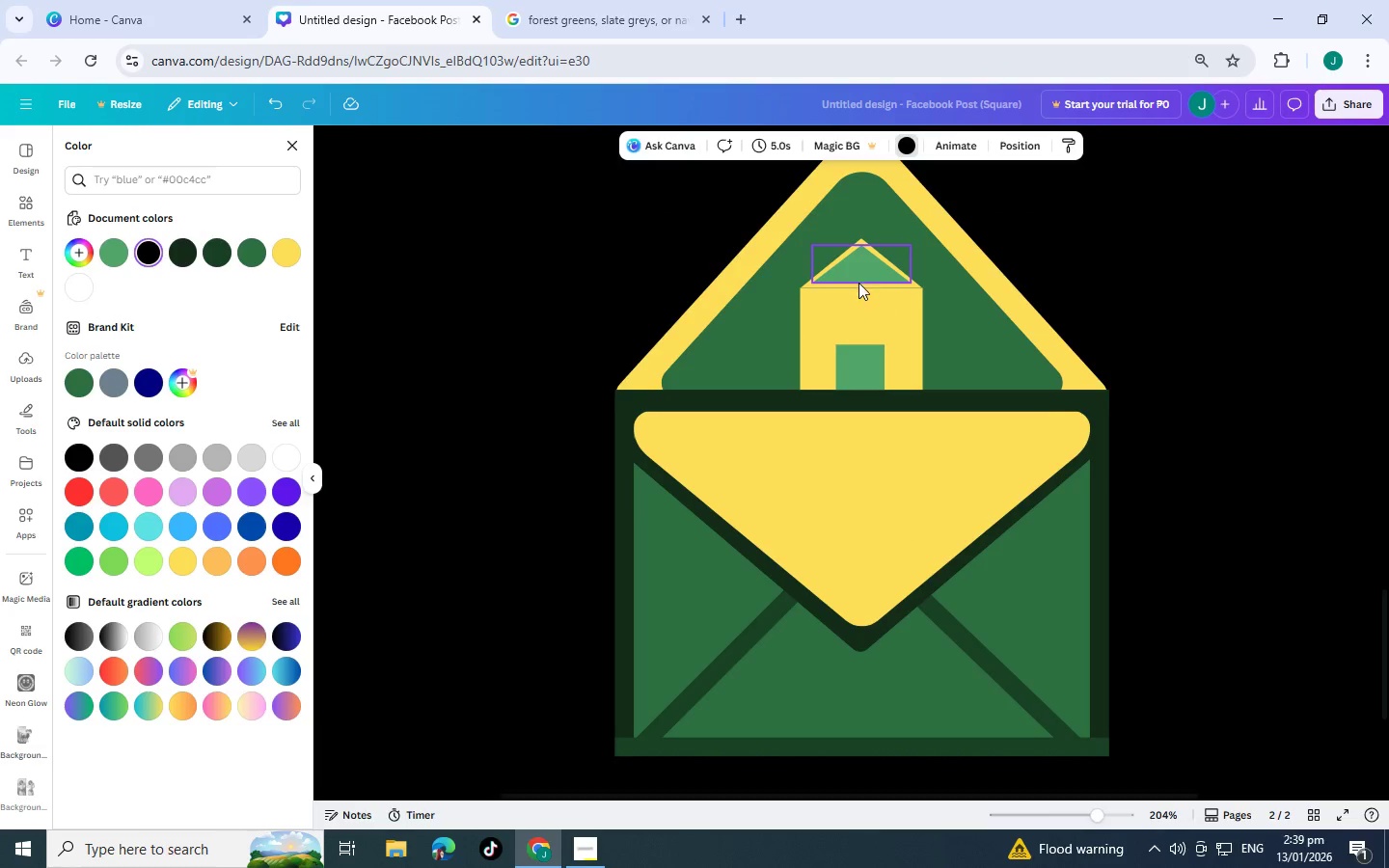 
left_click([862, 285])
 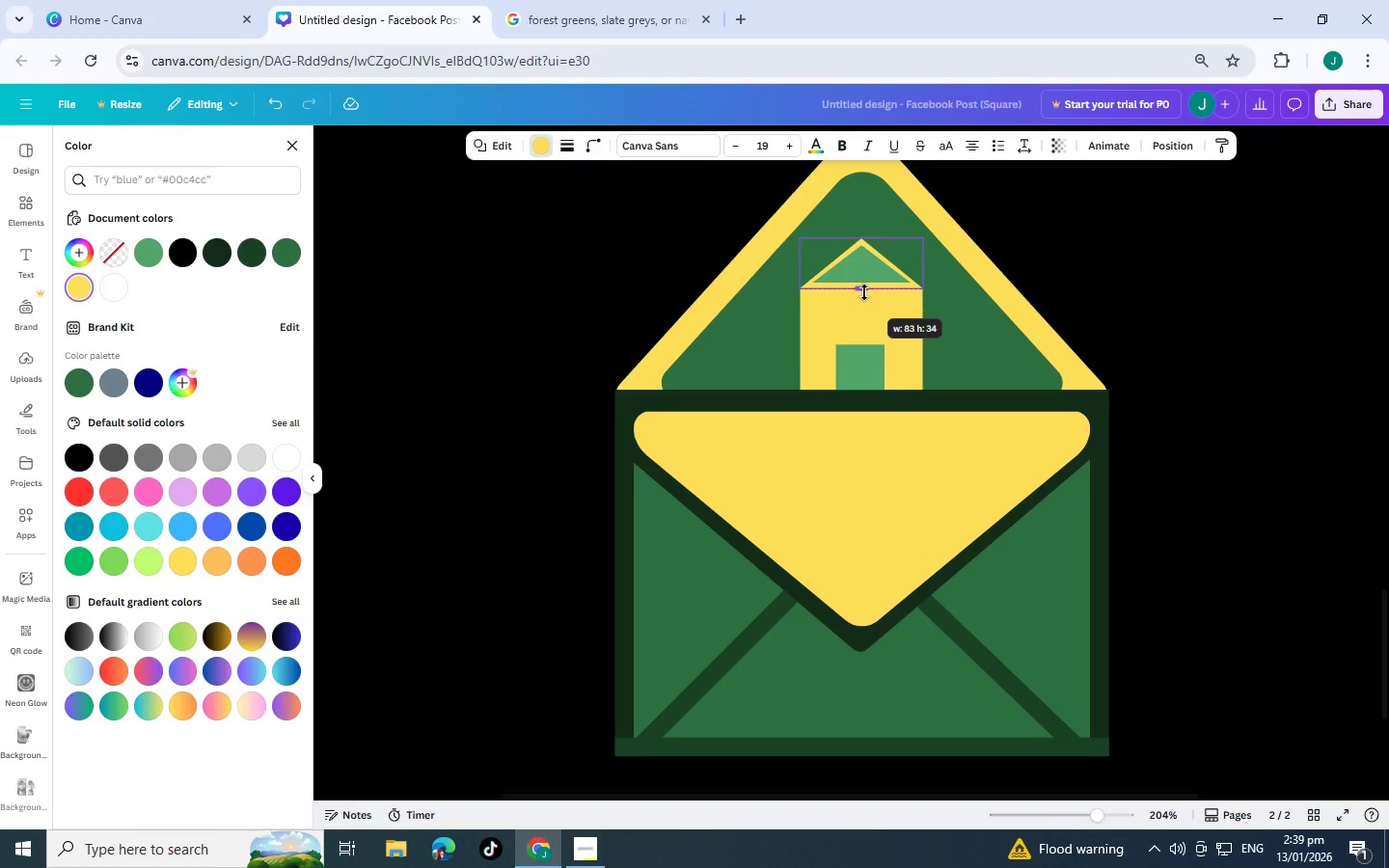 
left_click([1042, 351])
 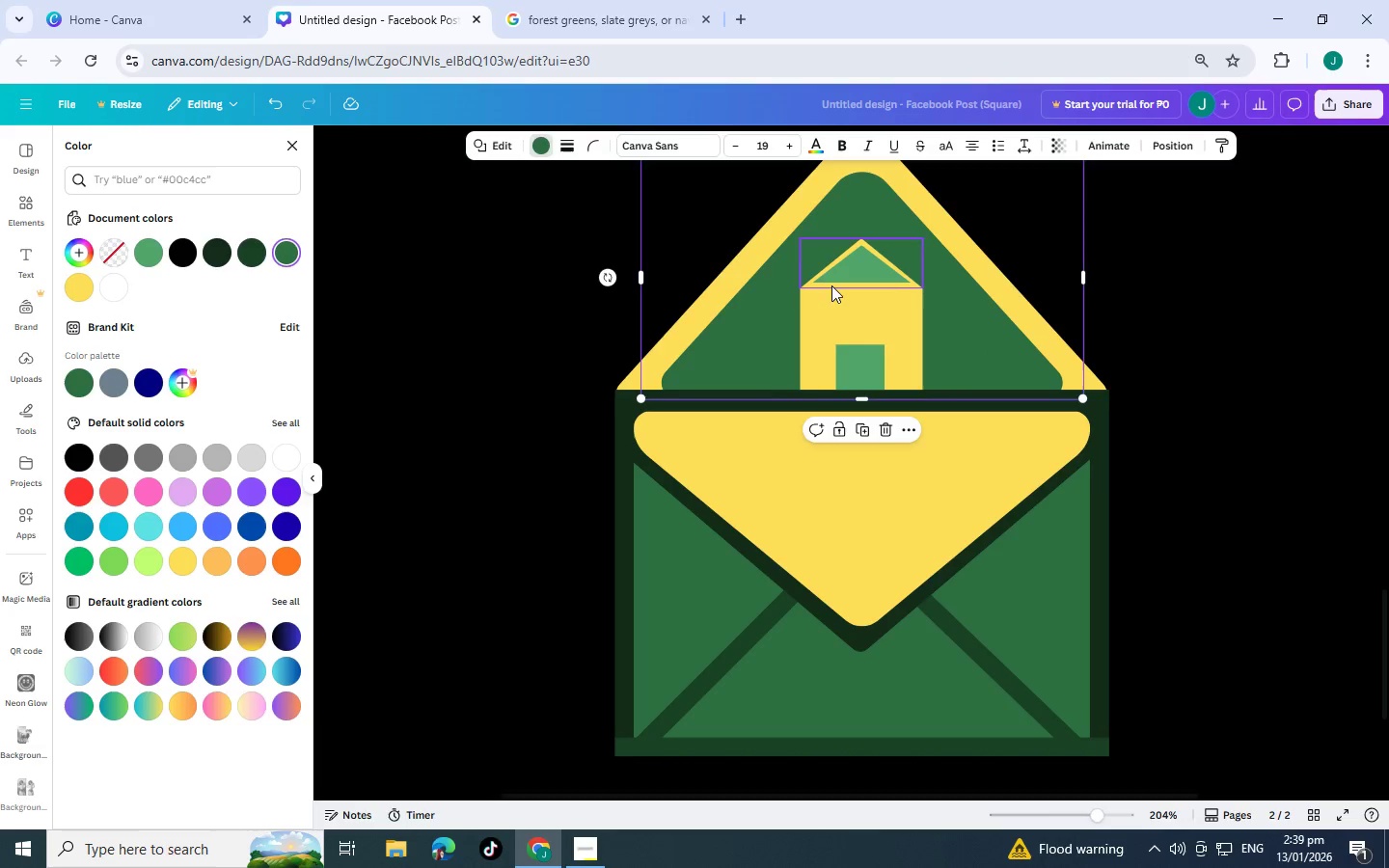 
left_click([846, 305])
 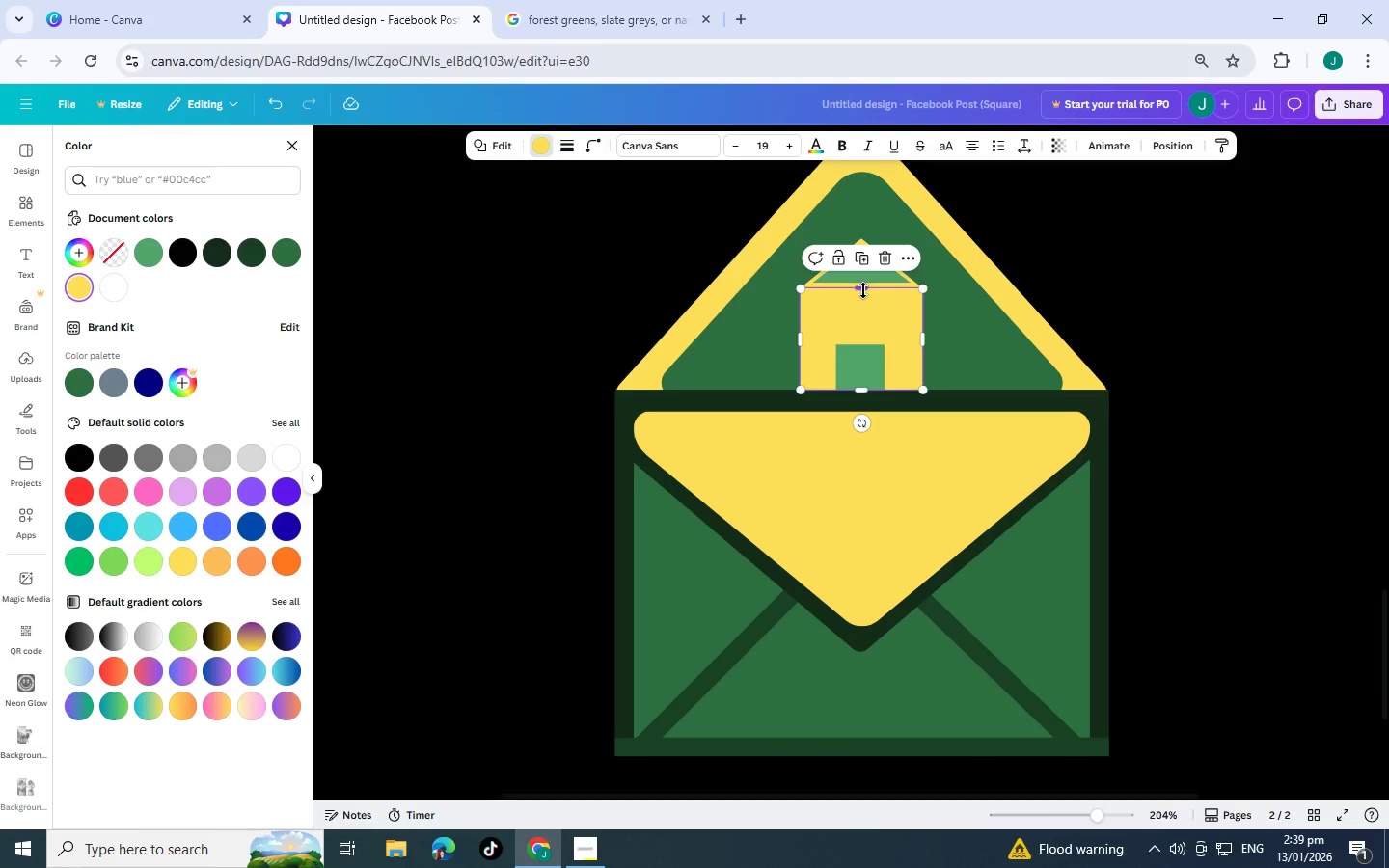 
hold_key(key=ControlLeft, duration=1.5)
 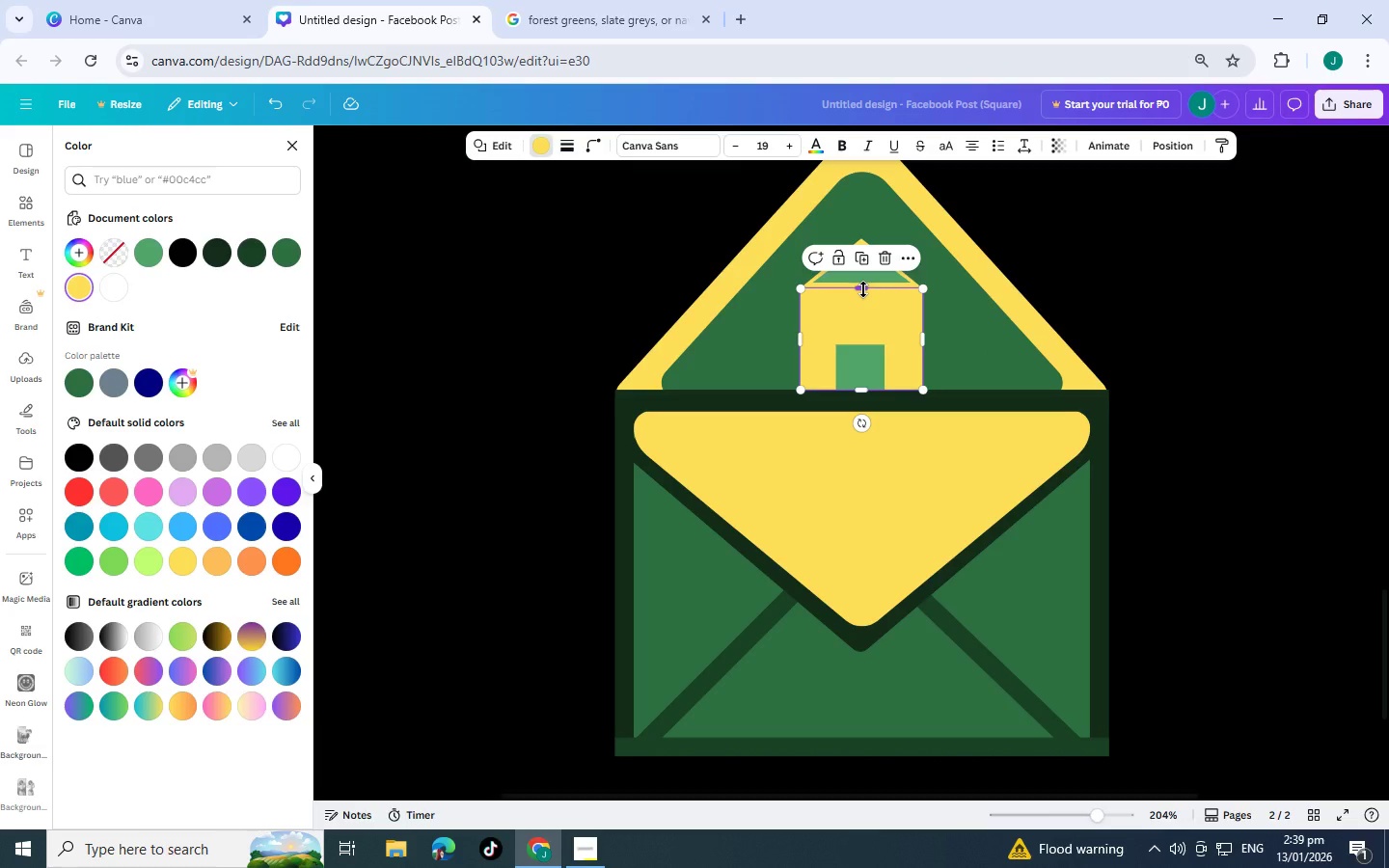 
hold_key(key=ControlLeft, duration=1.51)
 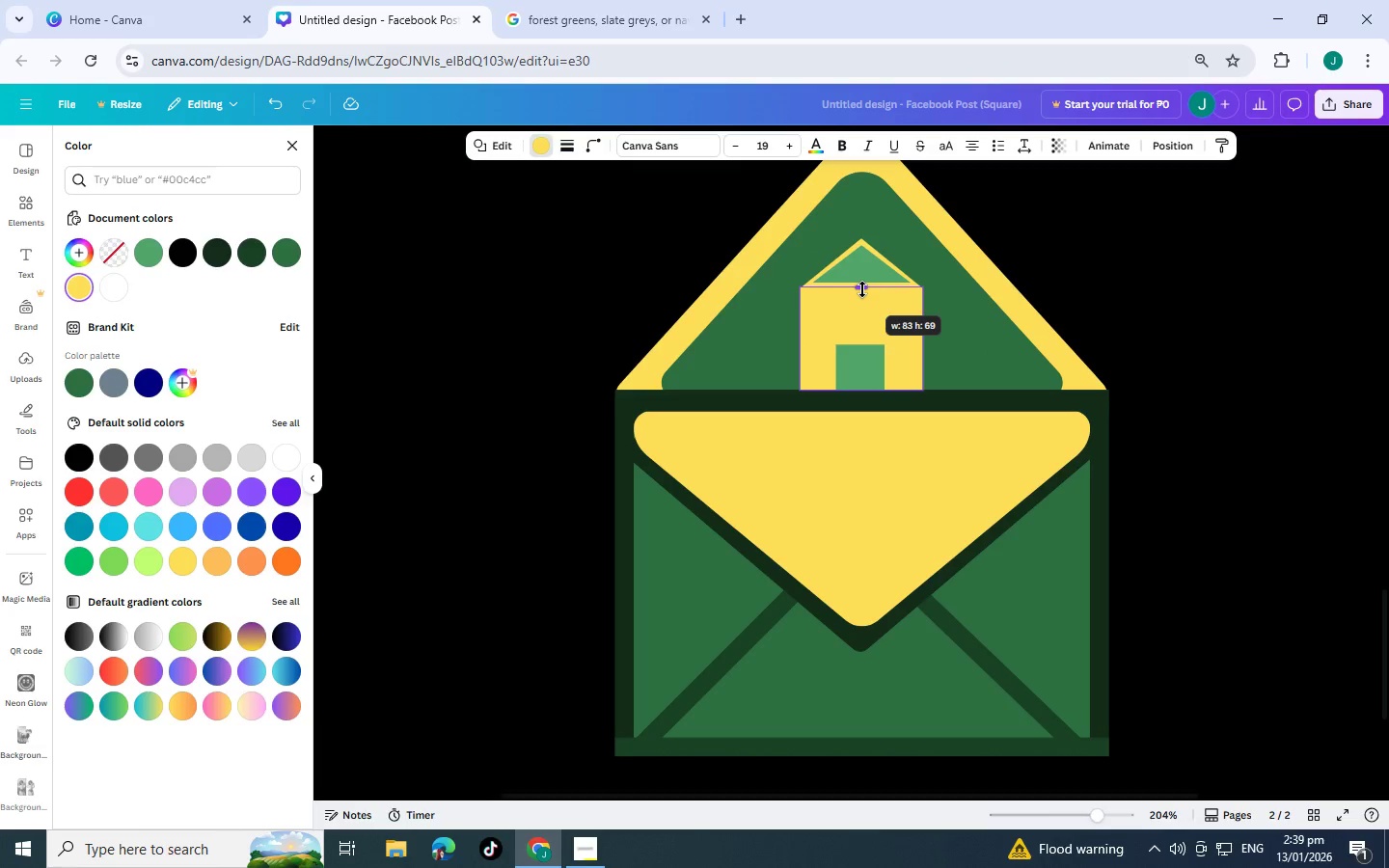 
hold_key(key=ControlLeft, duration=1.52)
 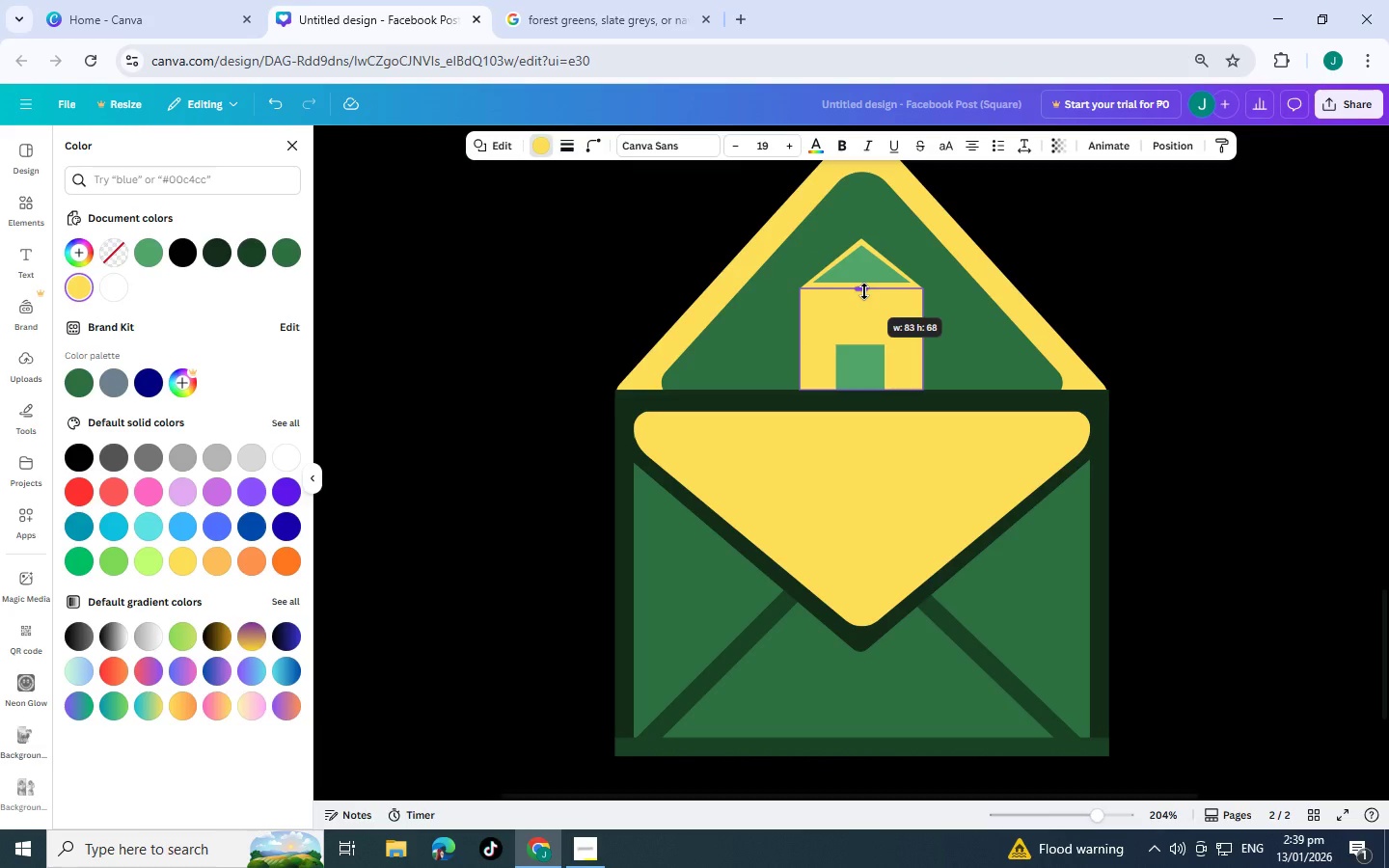 
hold_key(key=ControlLeft, duration=0.91)
 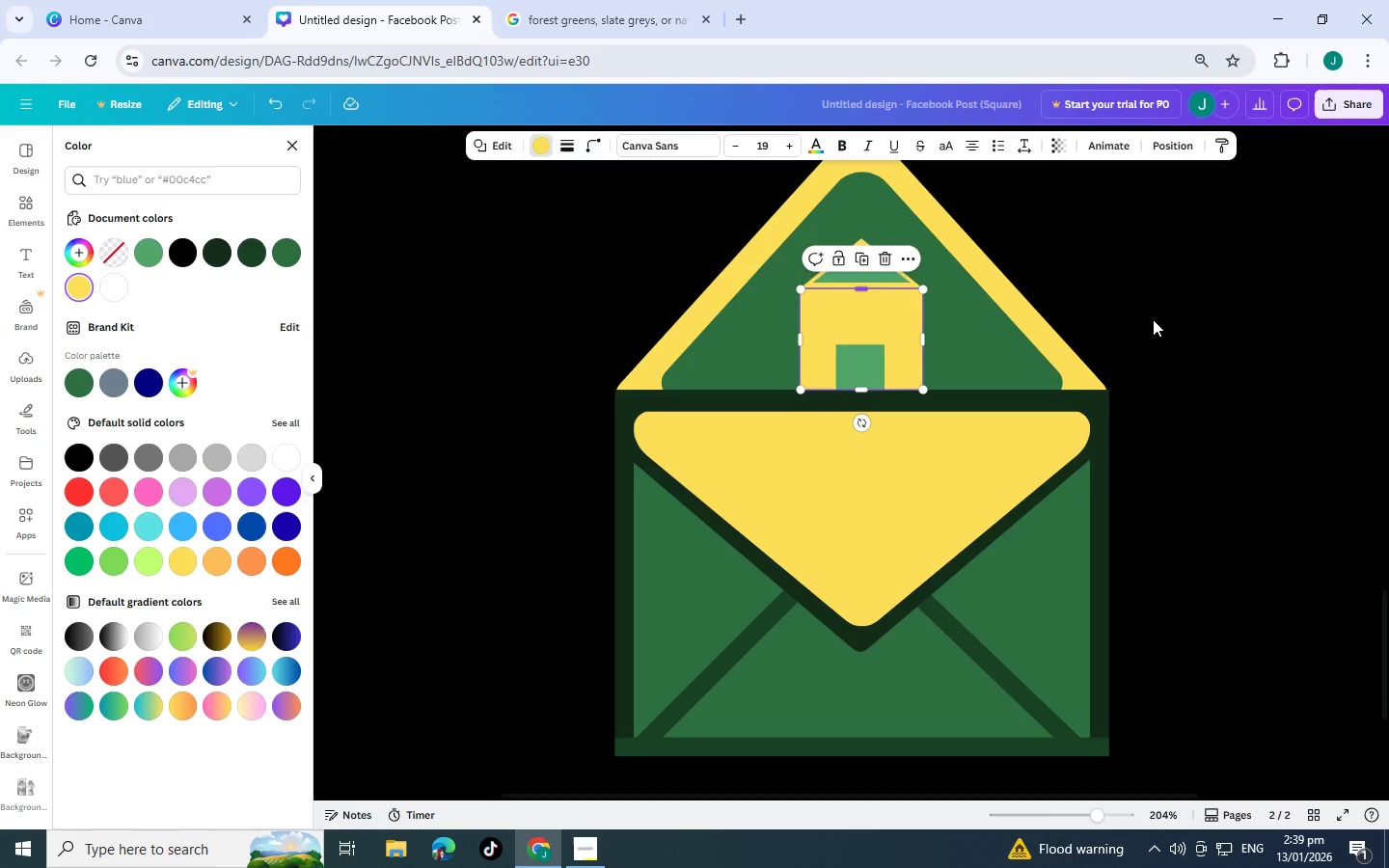 
left_click([1153, 319])
 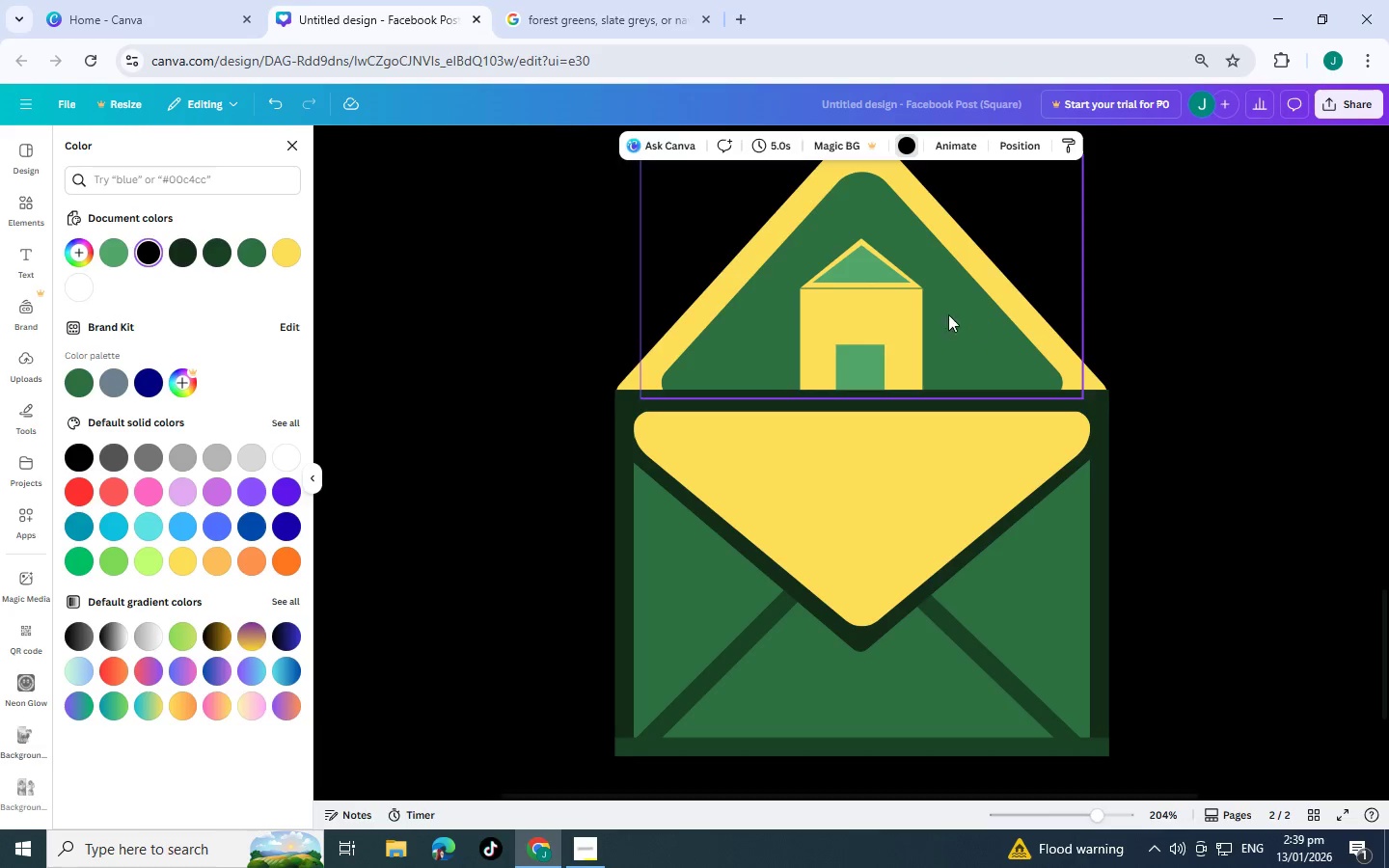 
left_click([871, 304])
 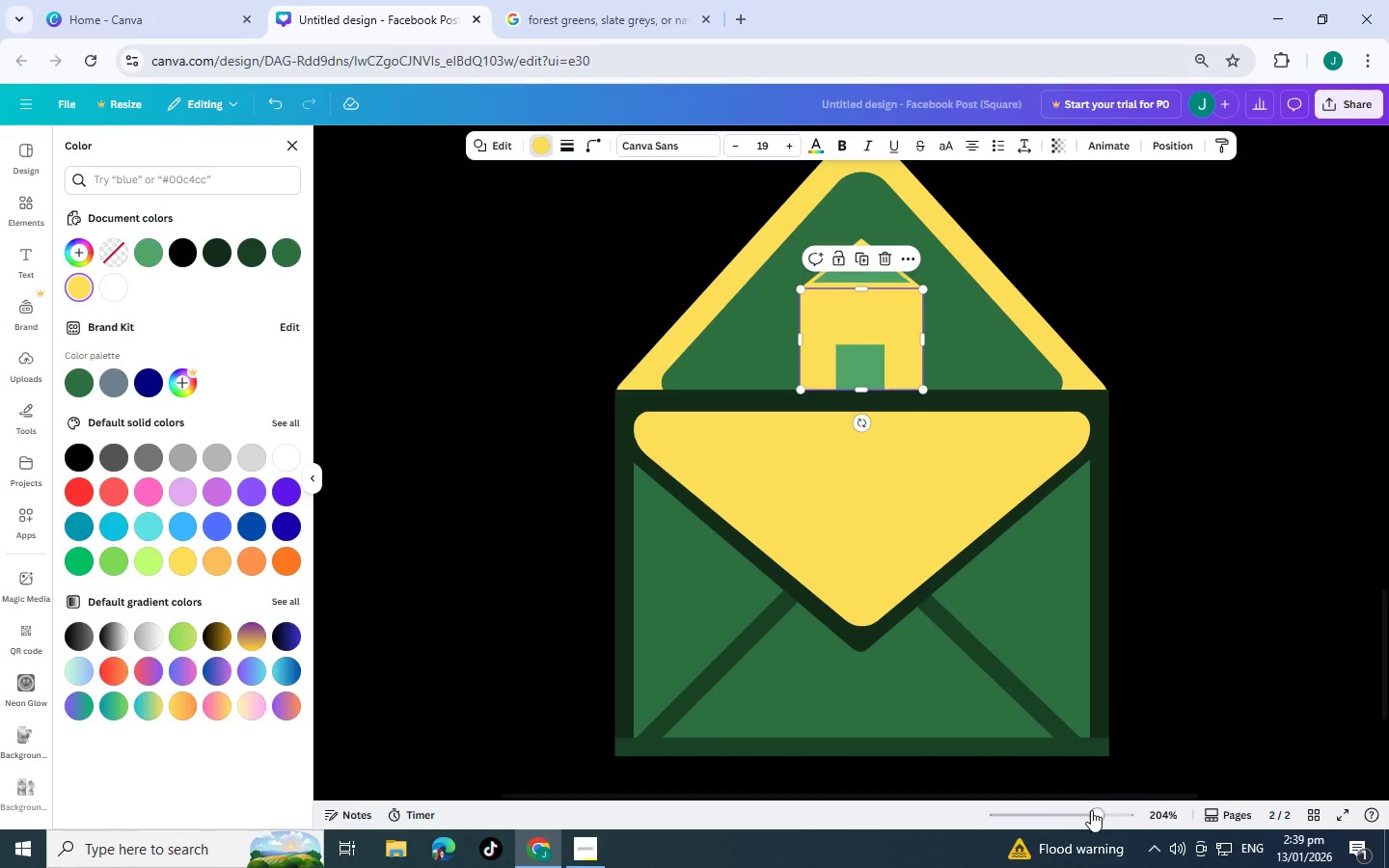 
left_click([1105, 813])
 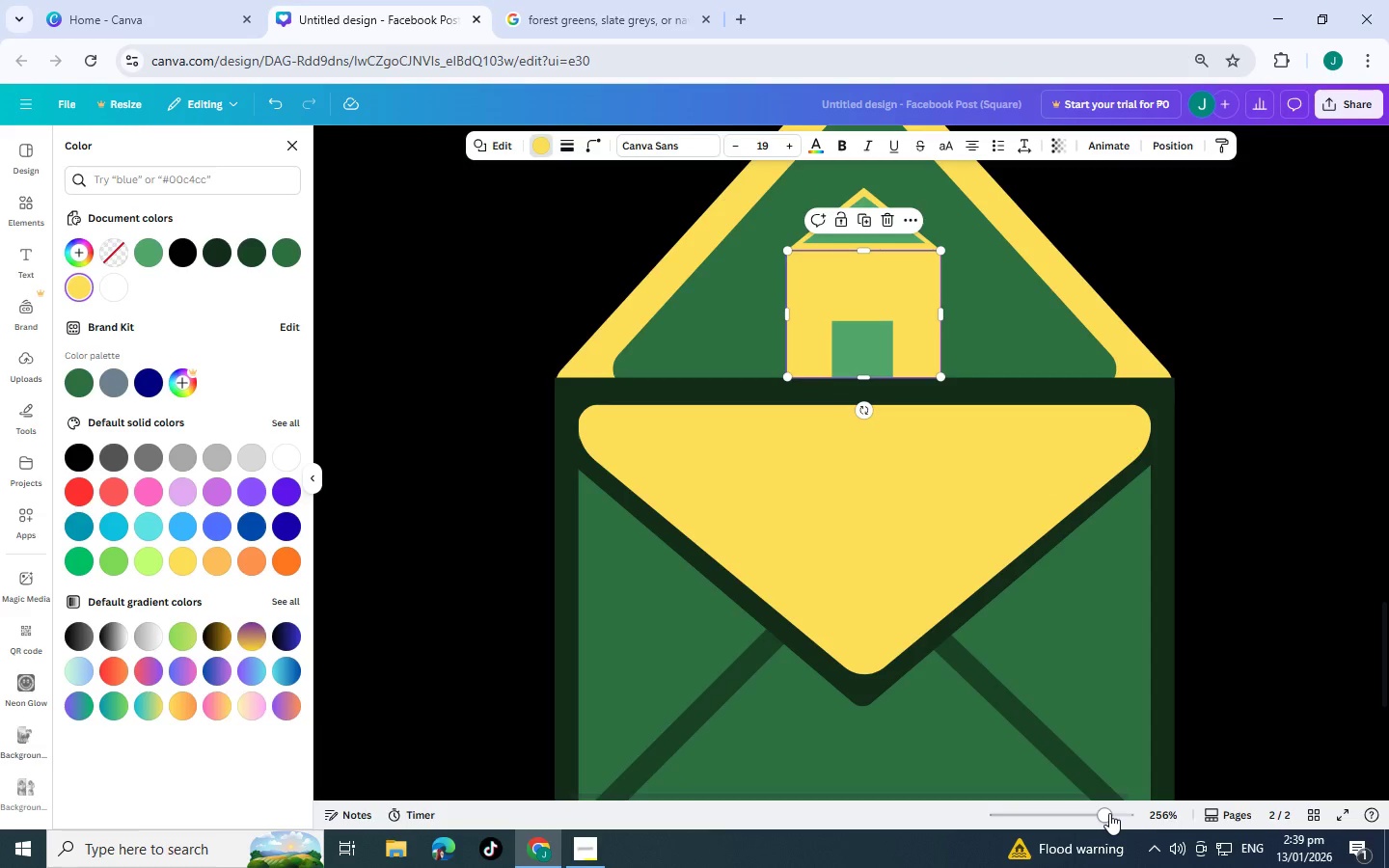 
left_click([1109, 813])
 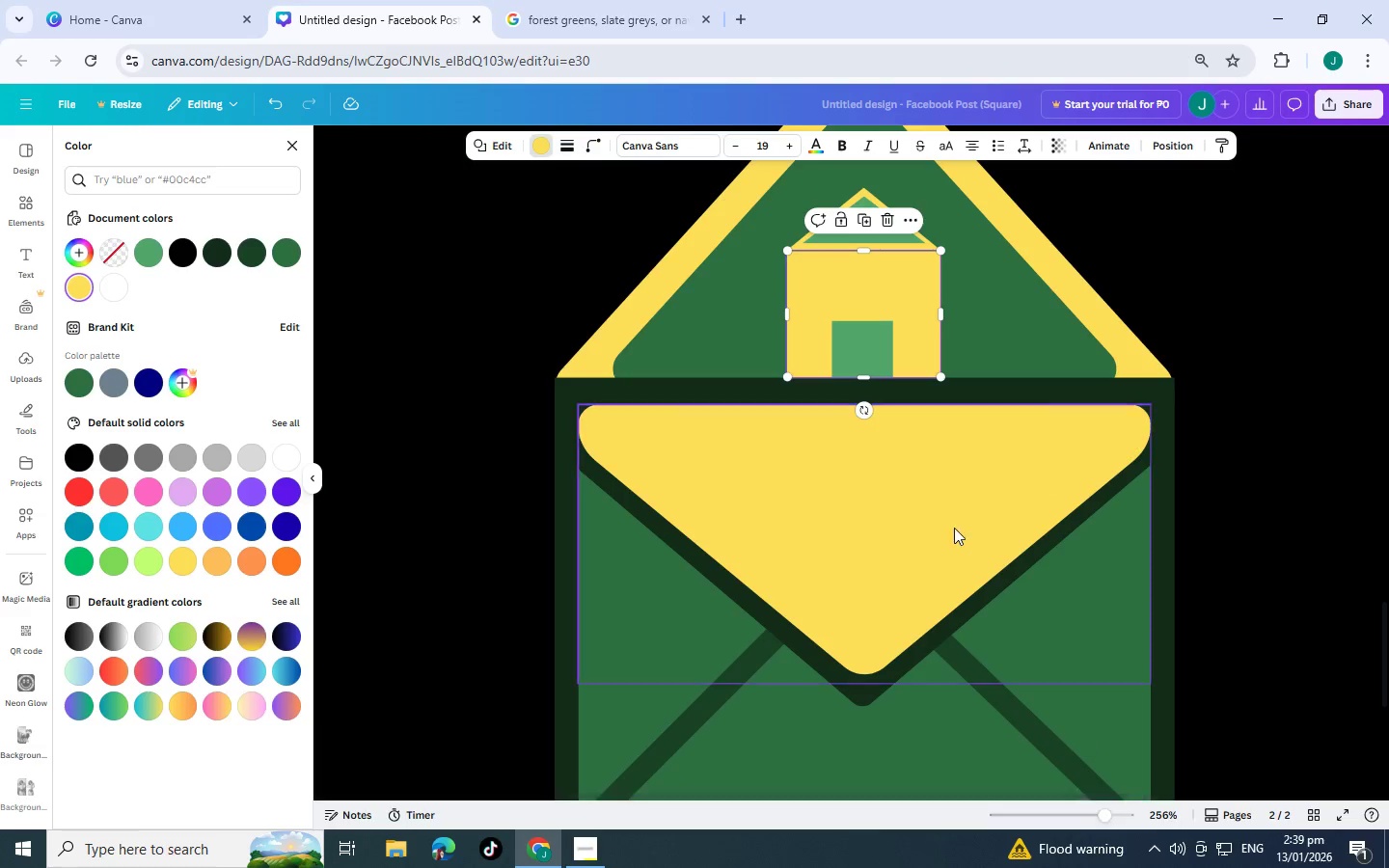 
scroll: coordinate [950, 510], scroll_direction: up, amount: 2.0
 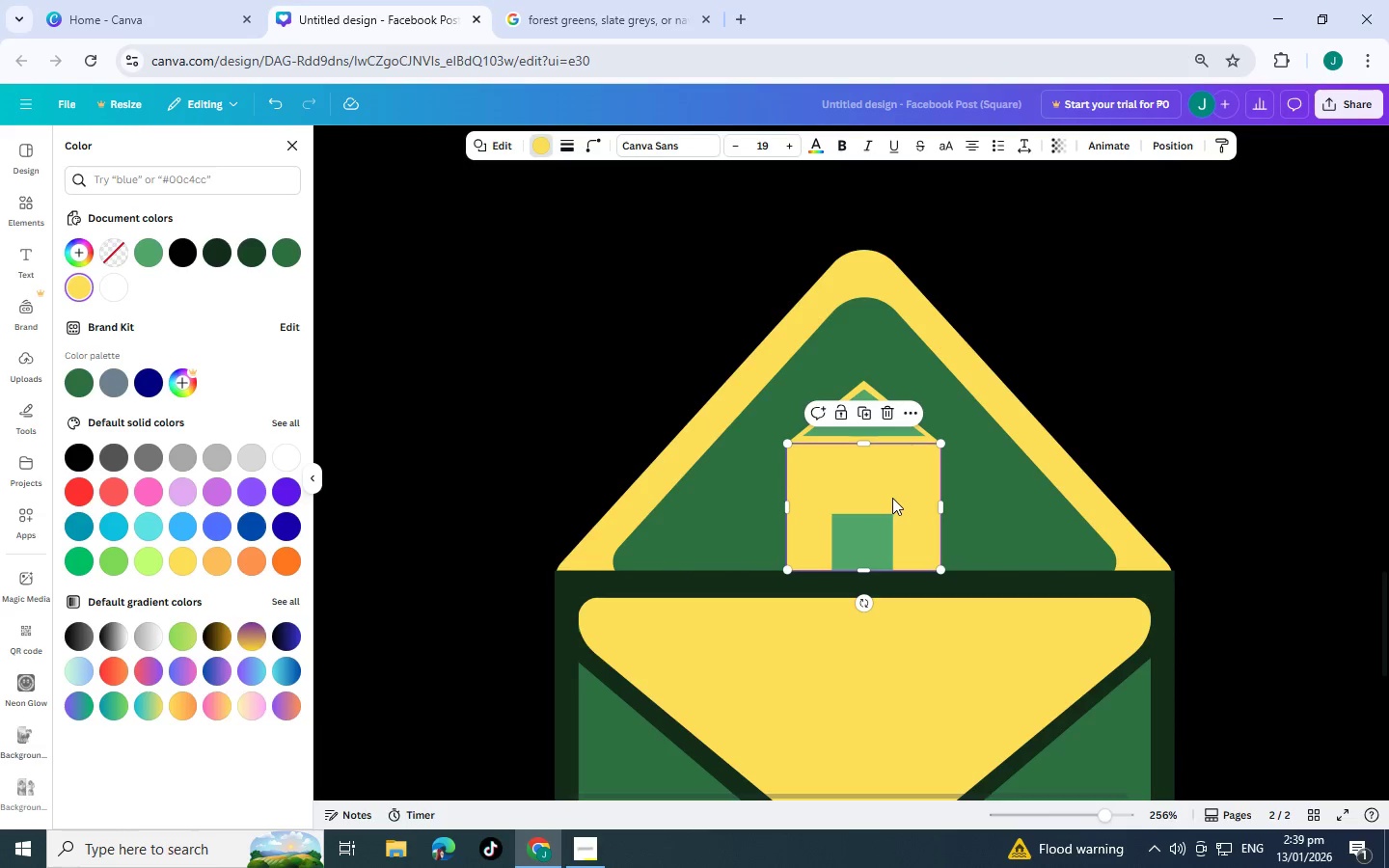 
double_click([1137, 416])
 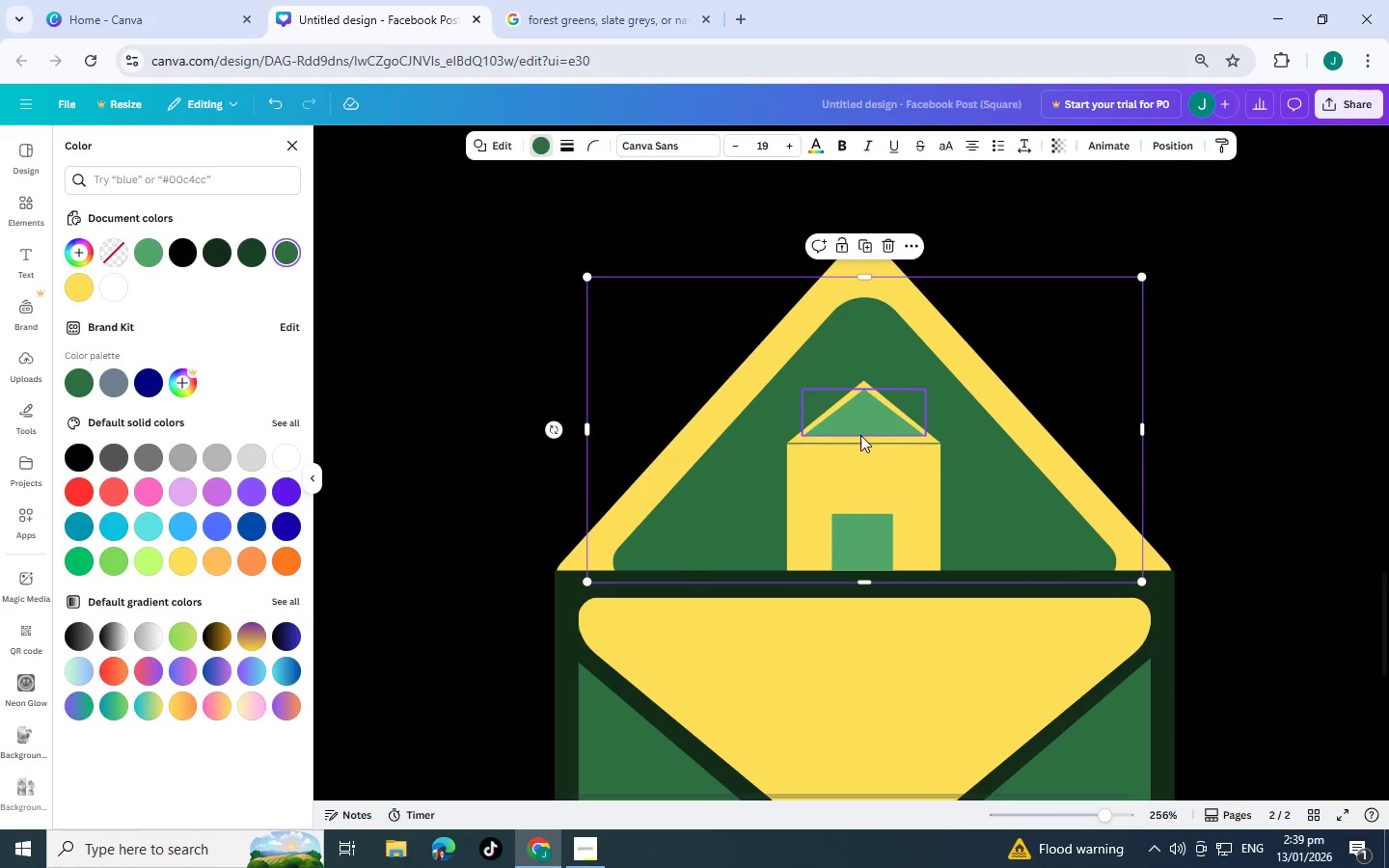 
left_click([861, 440])
 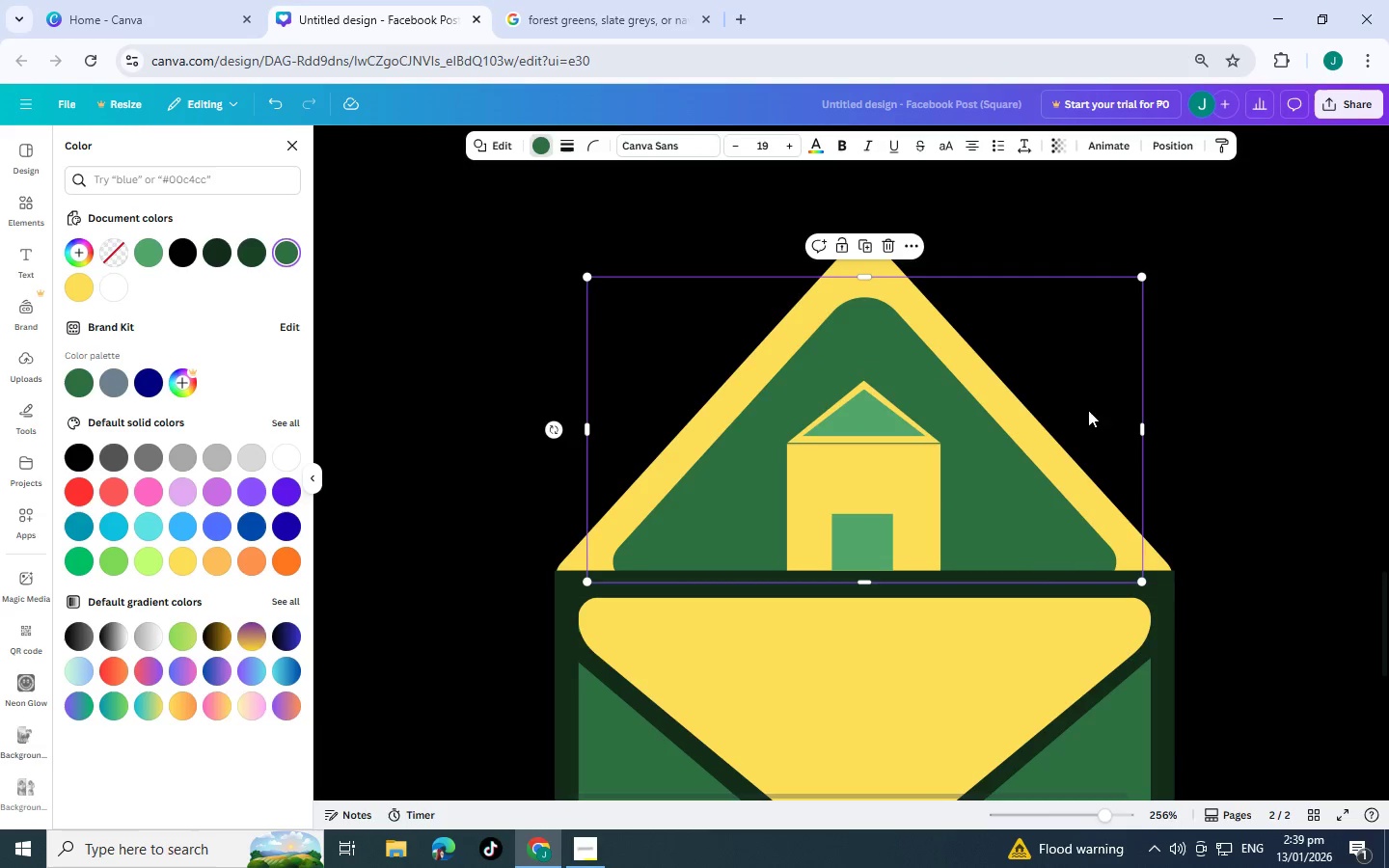 
double_click([1251, 435])
 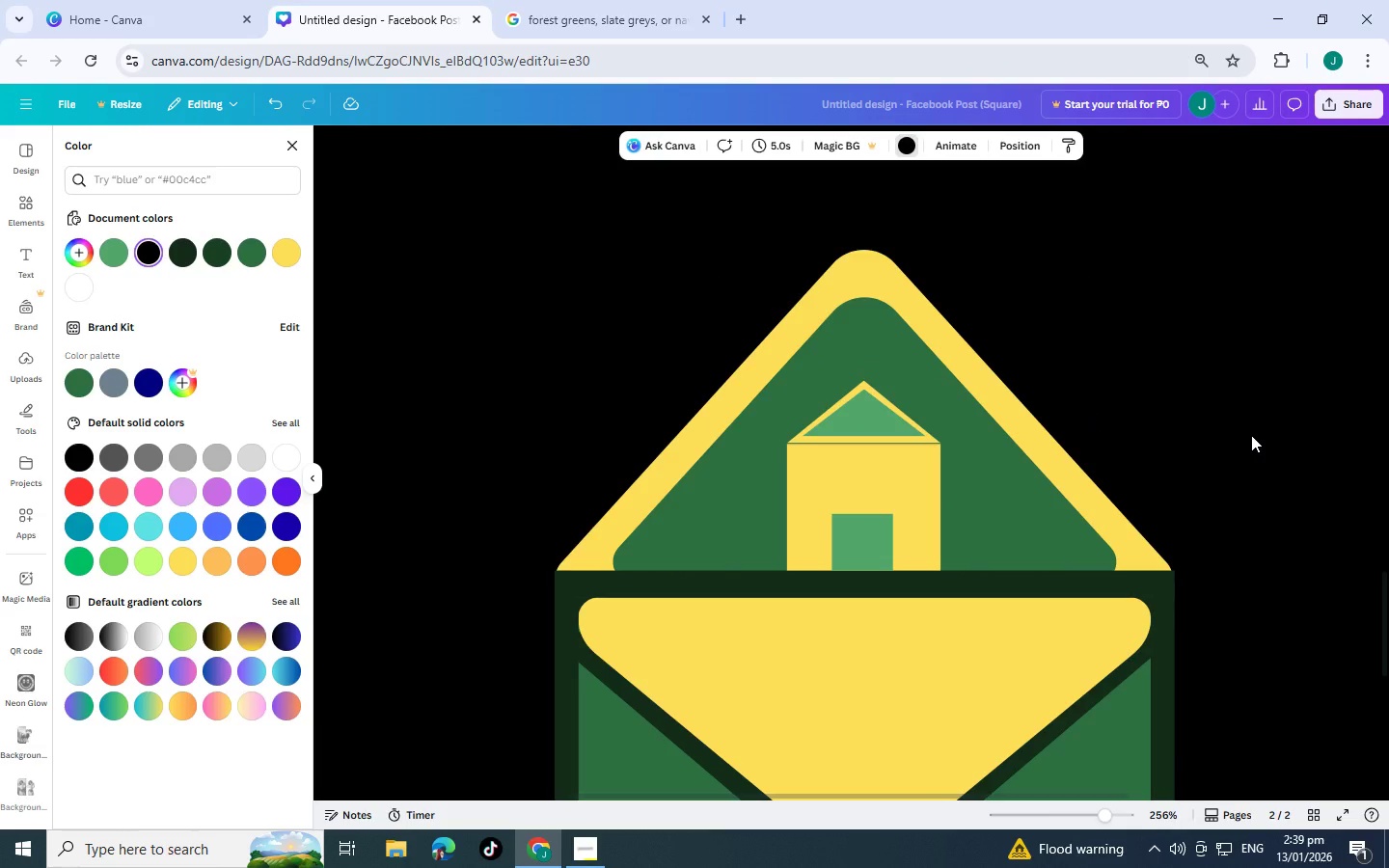 
wait(9.61)
 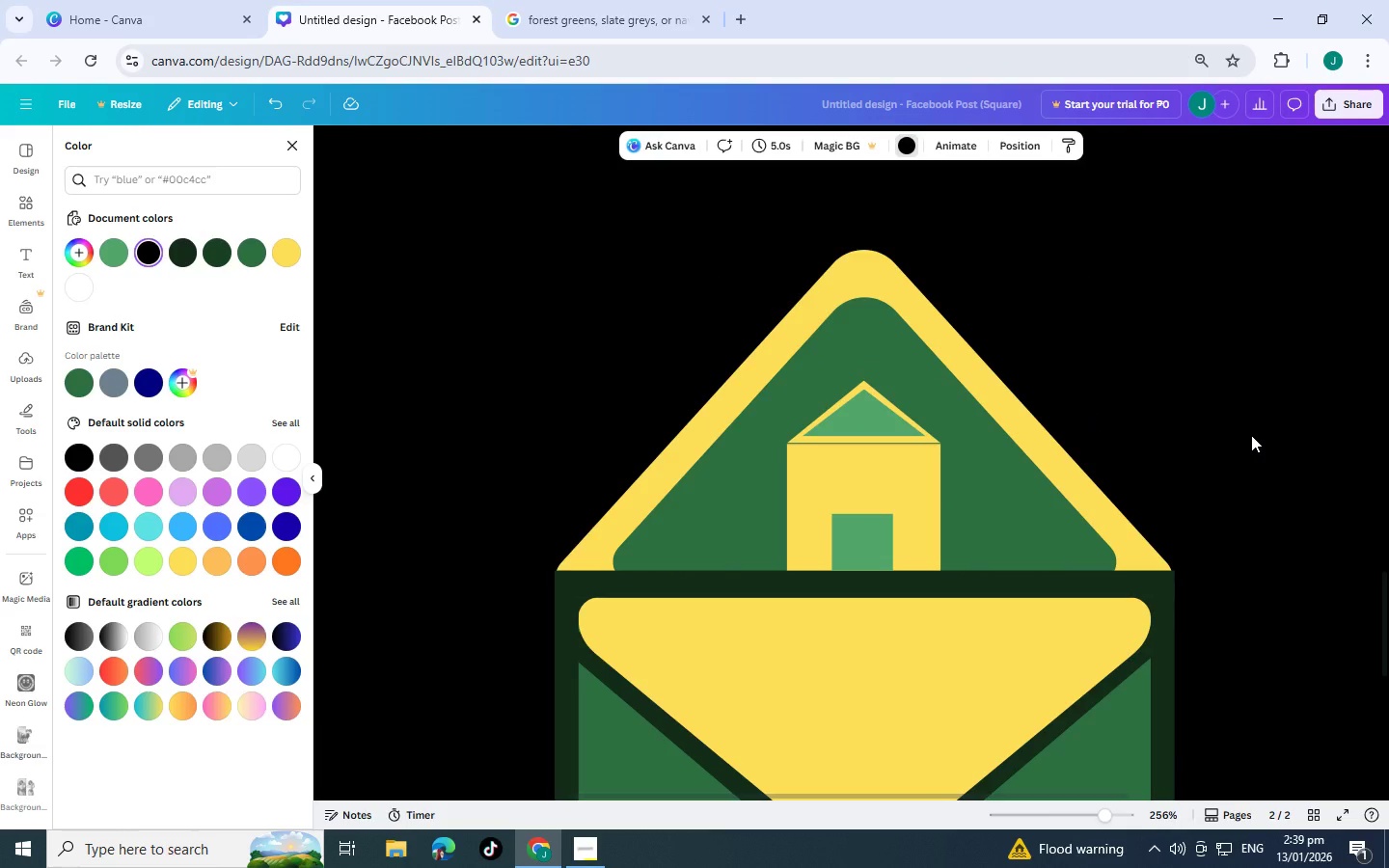 
scroll: coordinate [803, 610], scroll_direction: down, amount: 4.0
 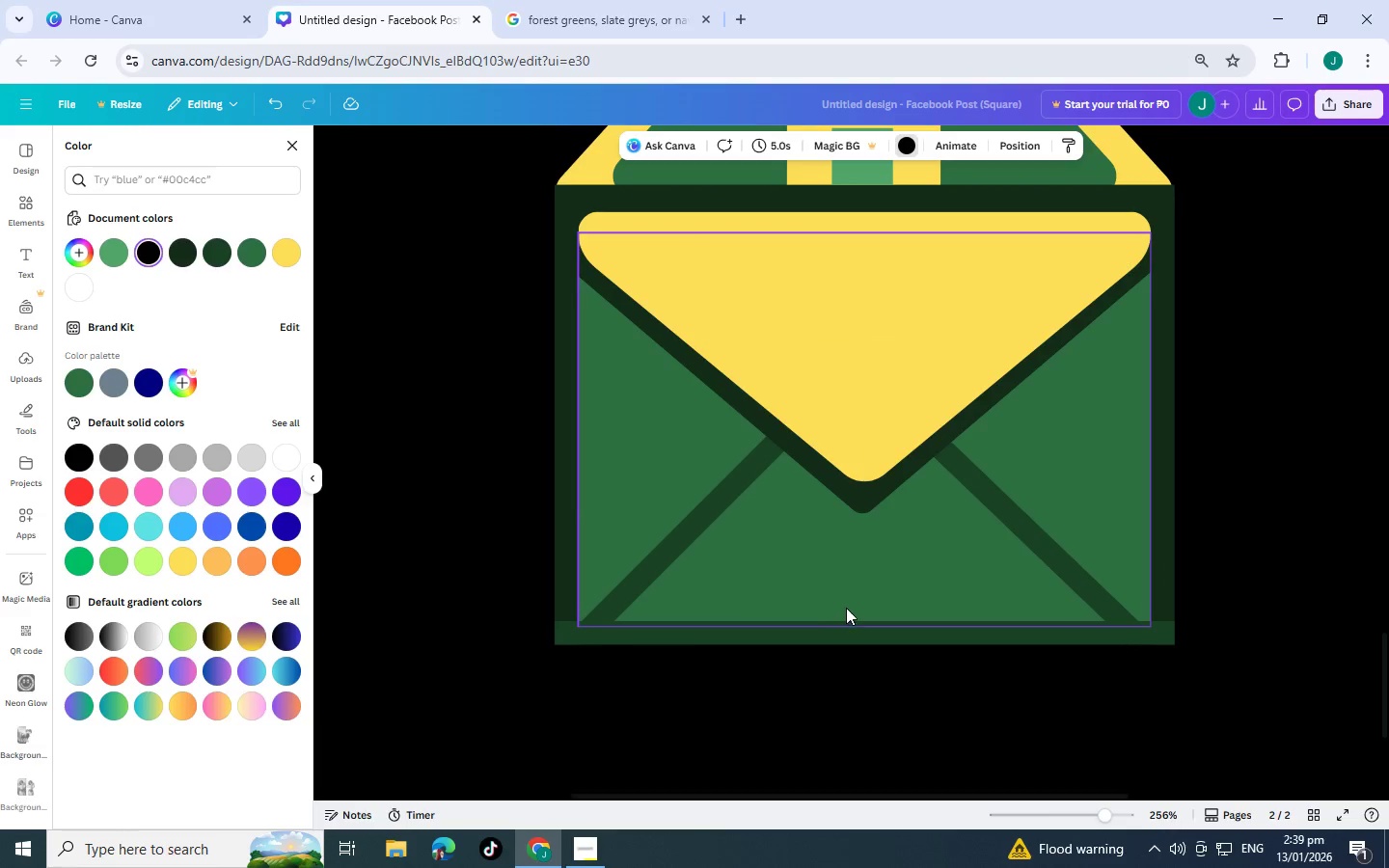 
scroll: coordinate [865, 591], scroll_direction: up, amount: 2.0
 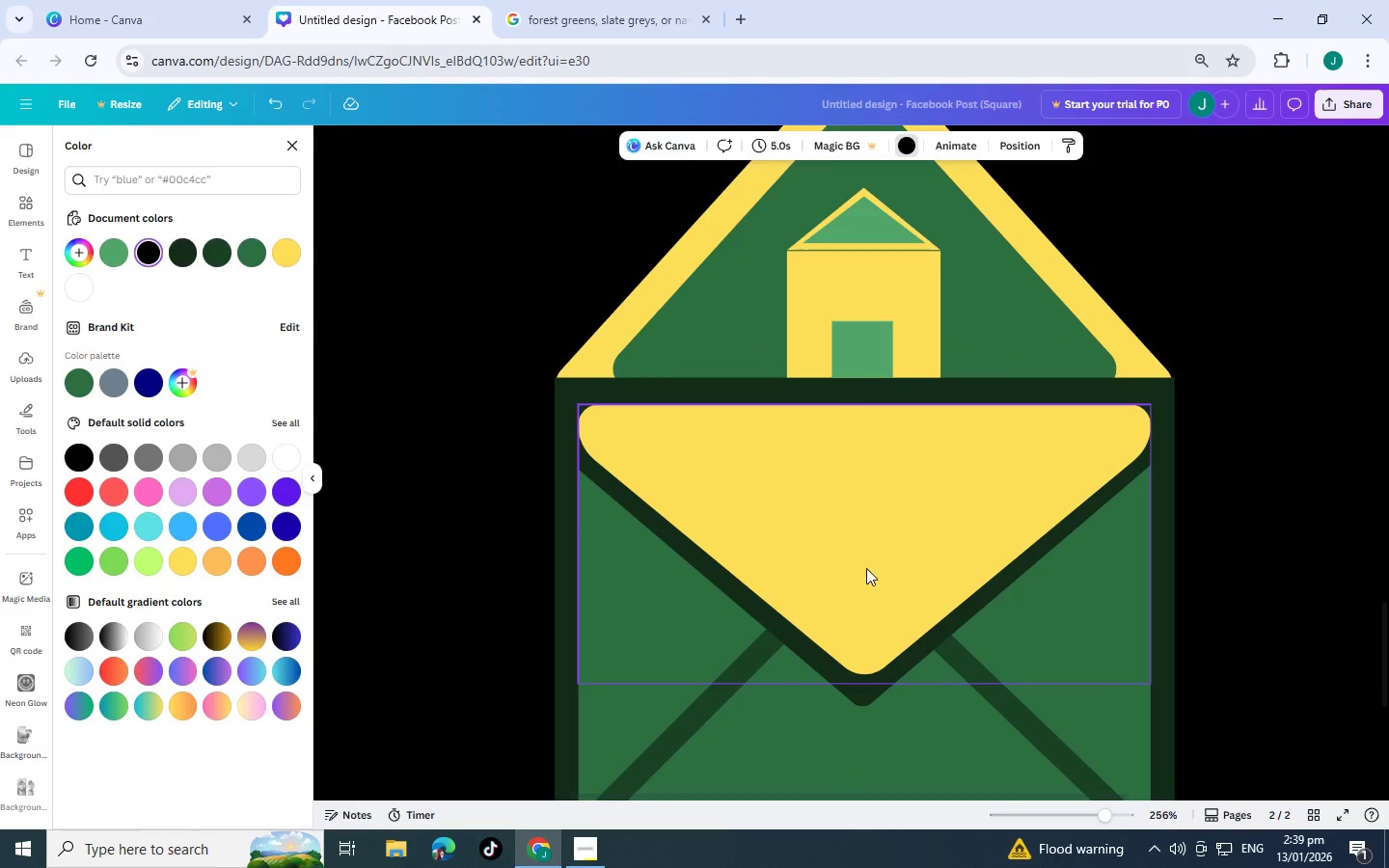 
wait(11.23)
 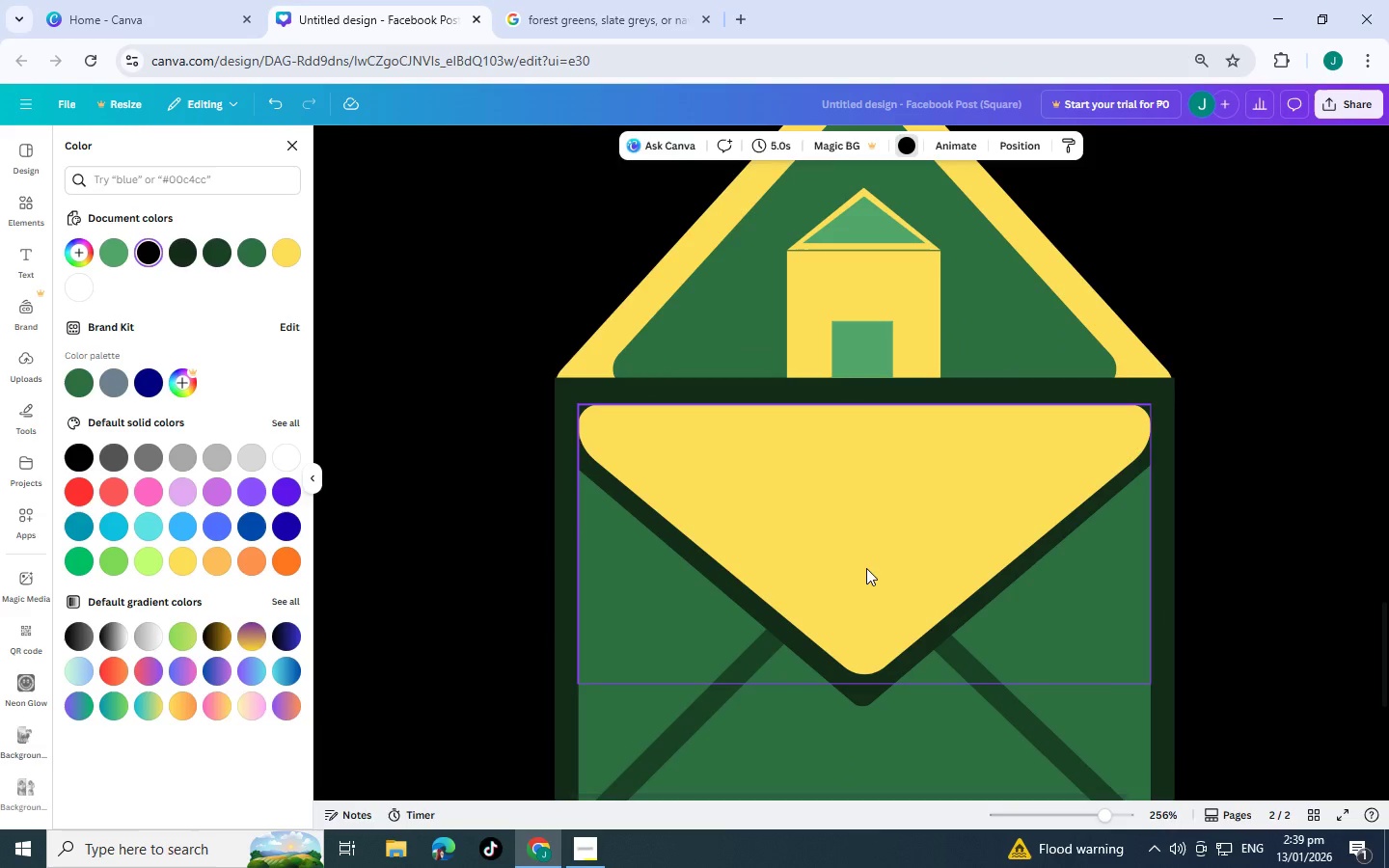 
scroll: coordinate [850, 606], scroll_direction: down, amount: 2.0
 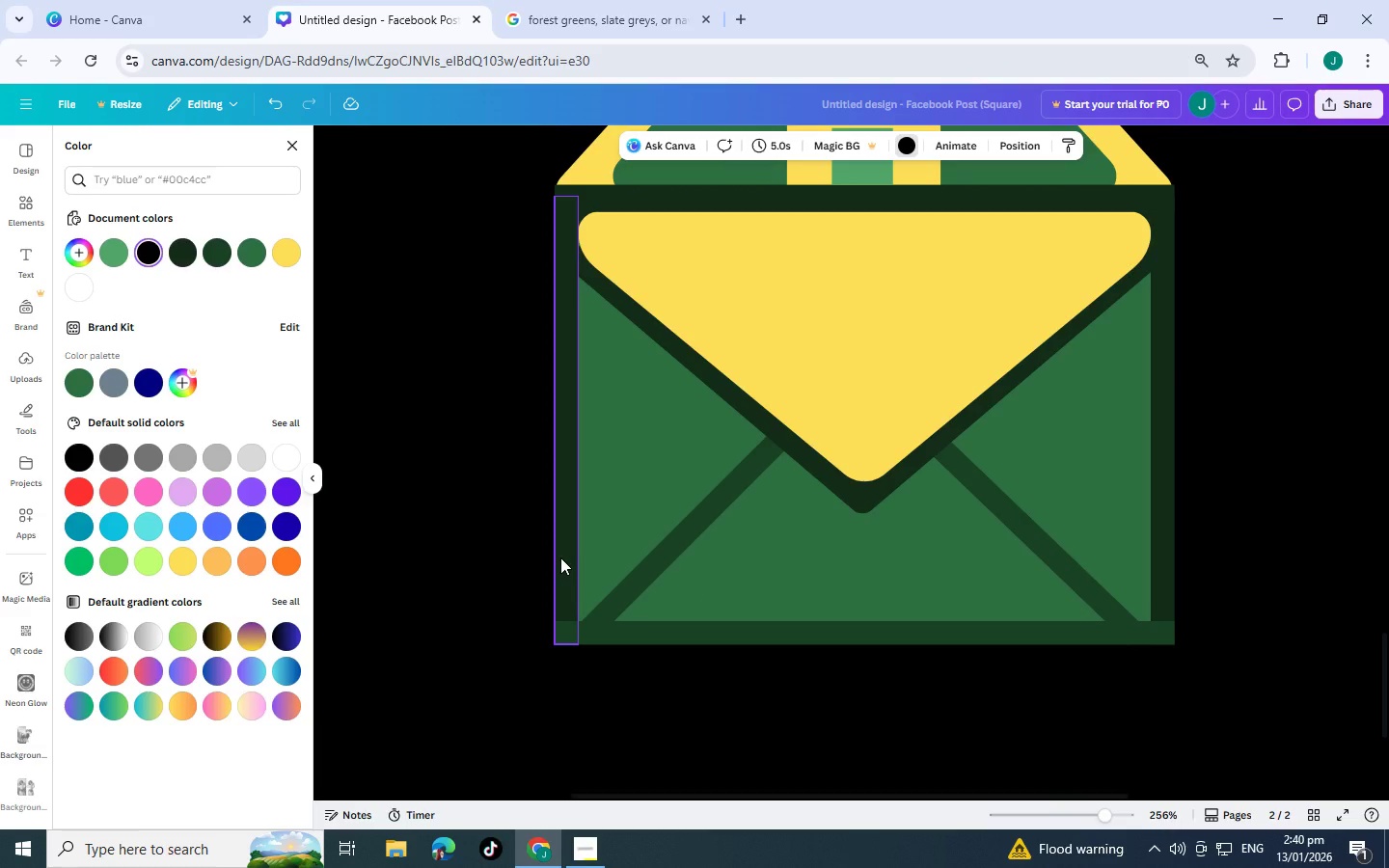 
wait(12.75)
 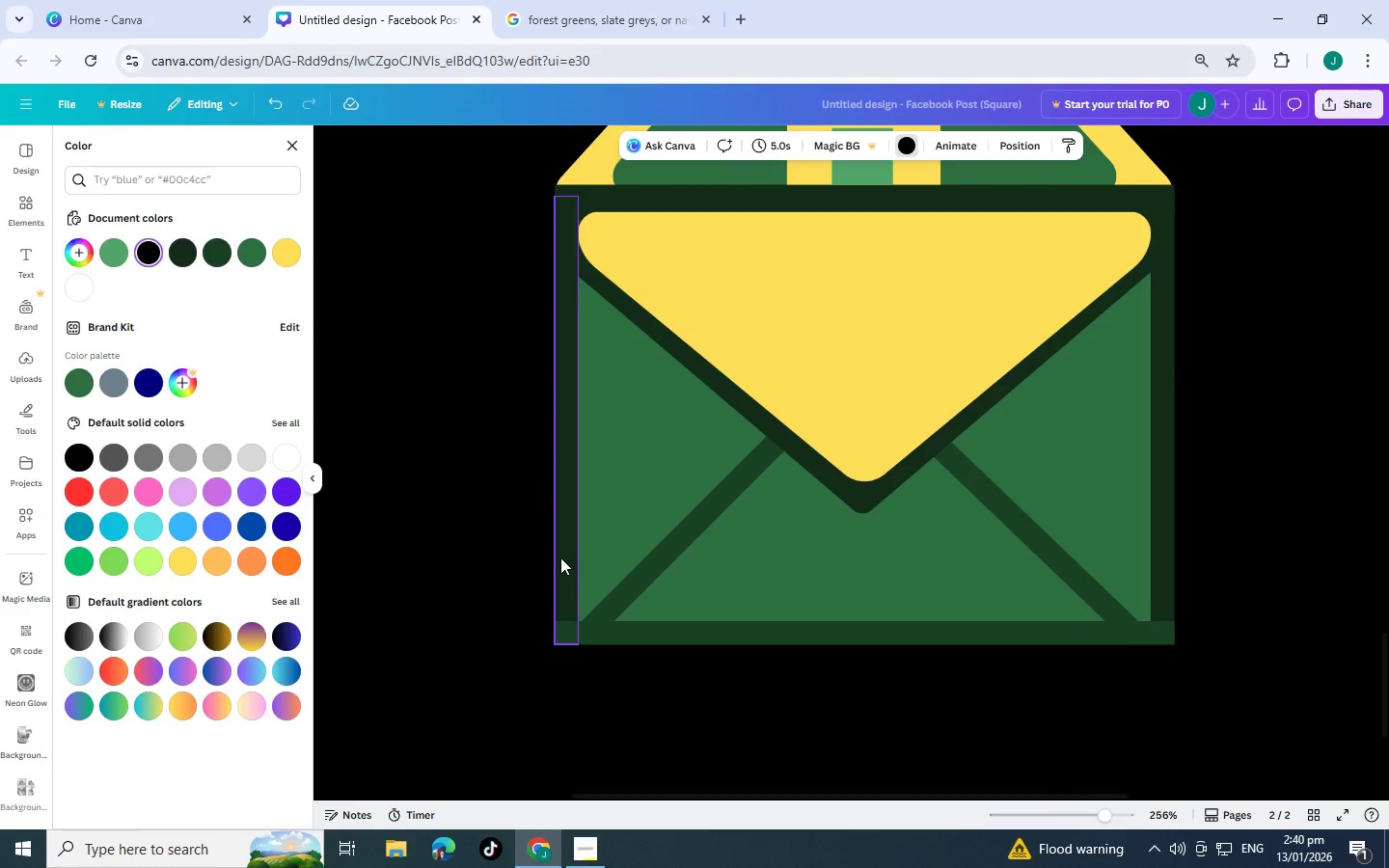 
left_click([409, 658])
 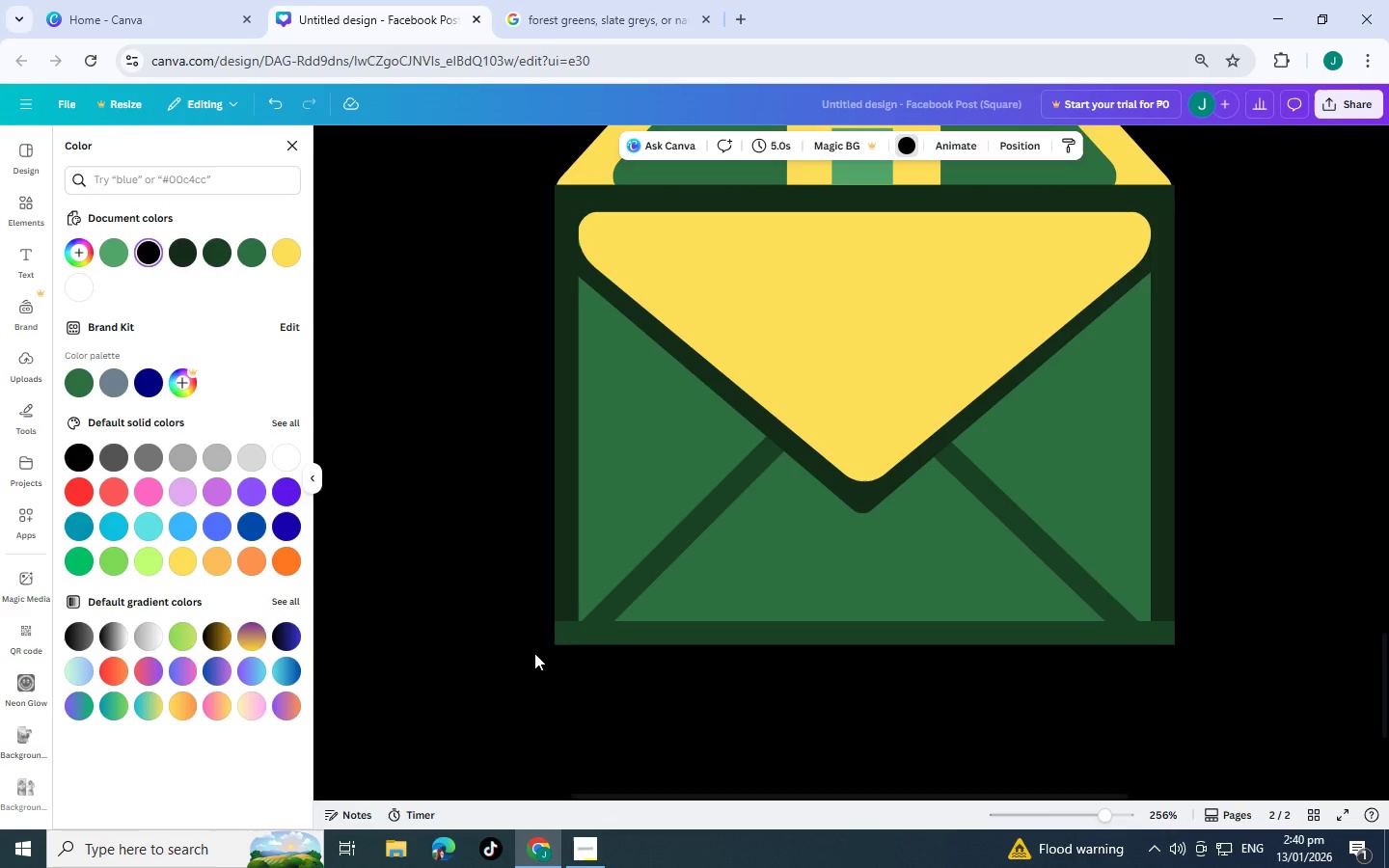 
scroll: coordinate [534, 653], scroll_direction: up, amount: 1.0
 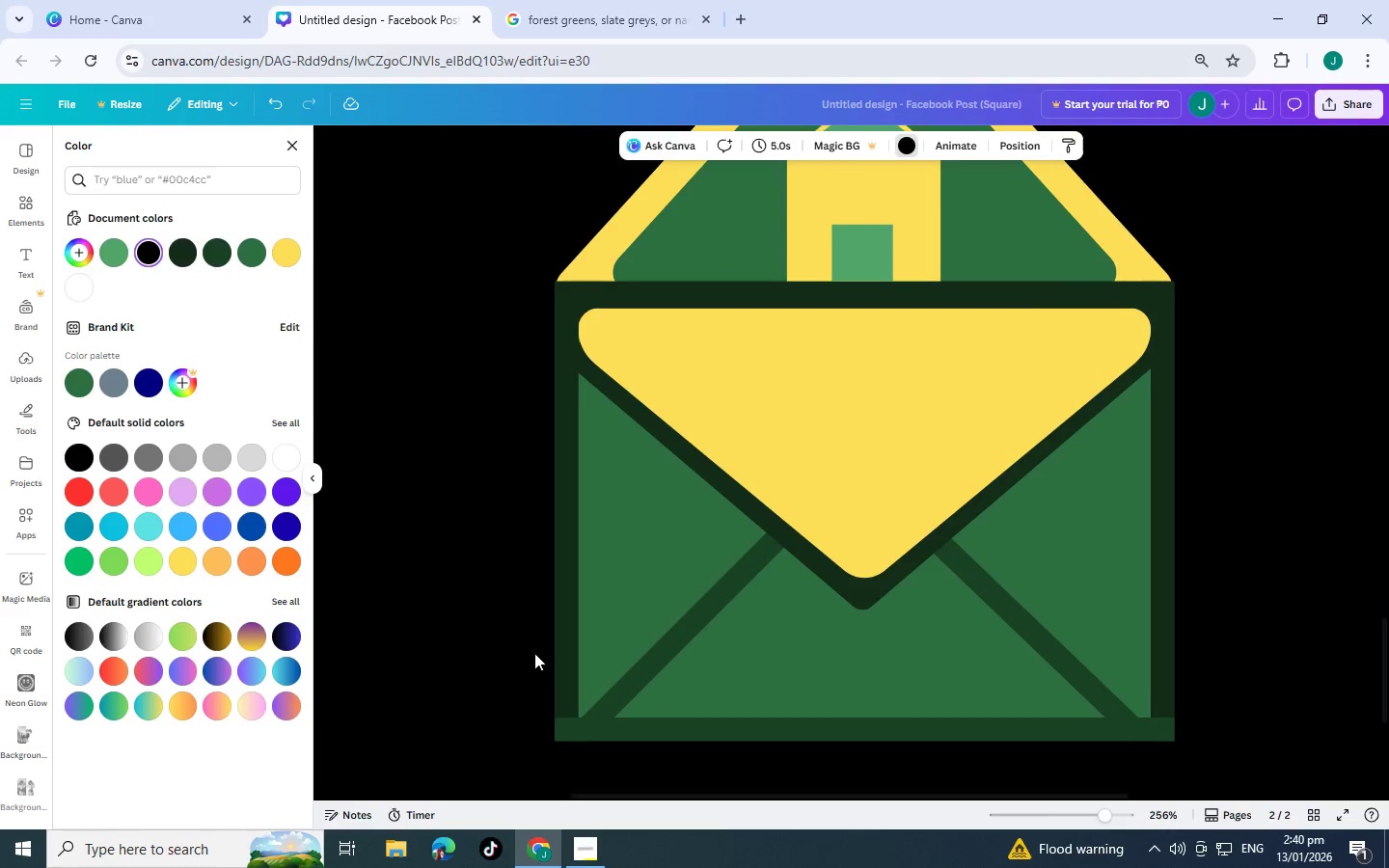 
scroll: coordinate [534, 653], scroll_direction: down, amount: 1.0
 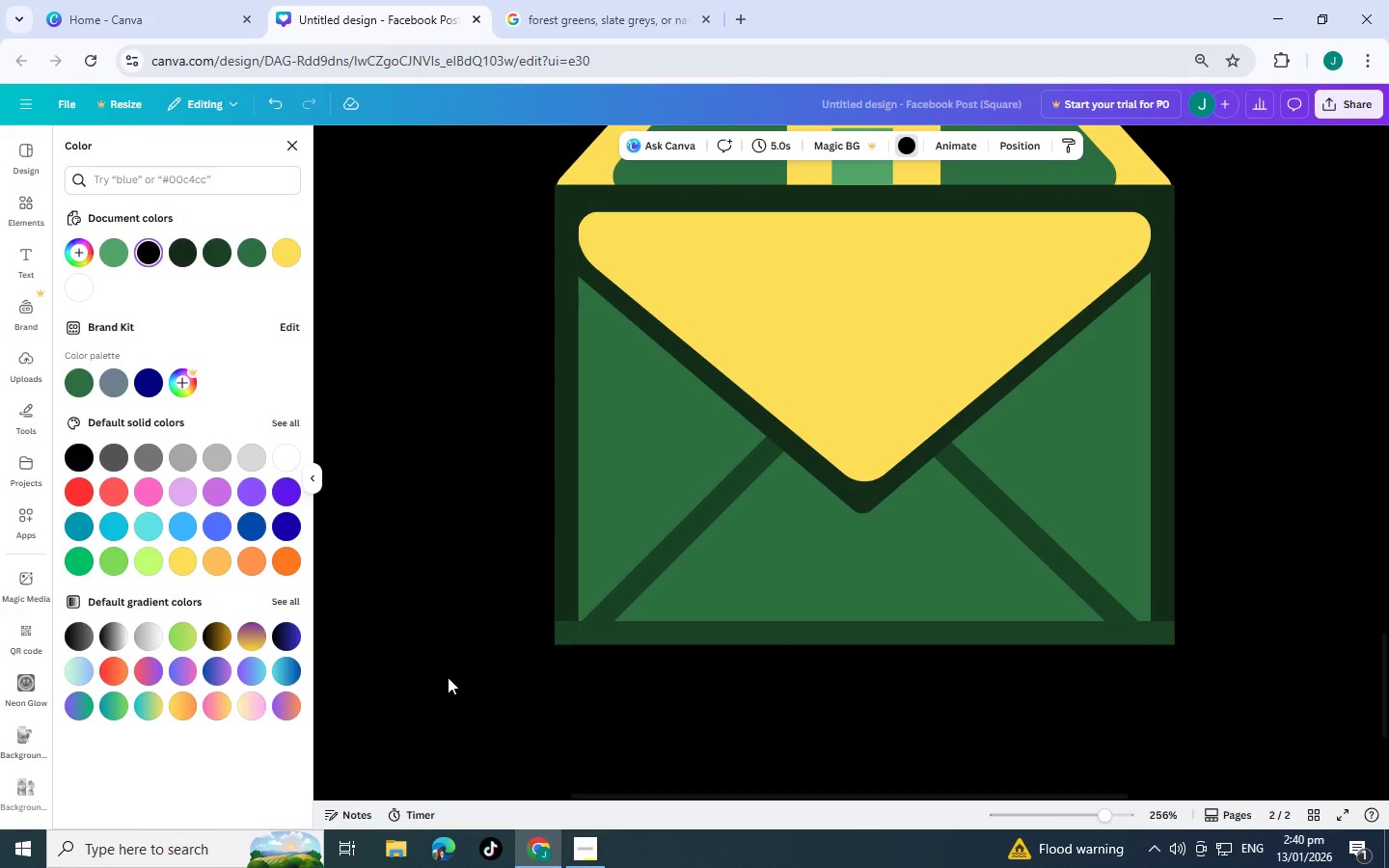 
left_click_drag(start_coordinate=[519, 719], to_coordinate=[1193, 269])
 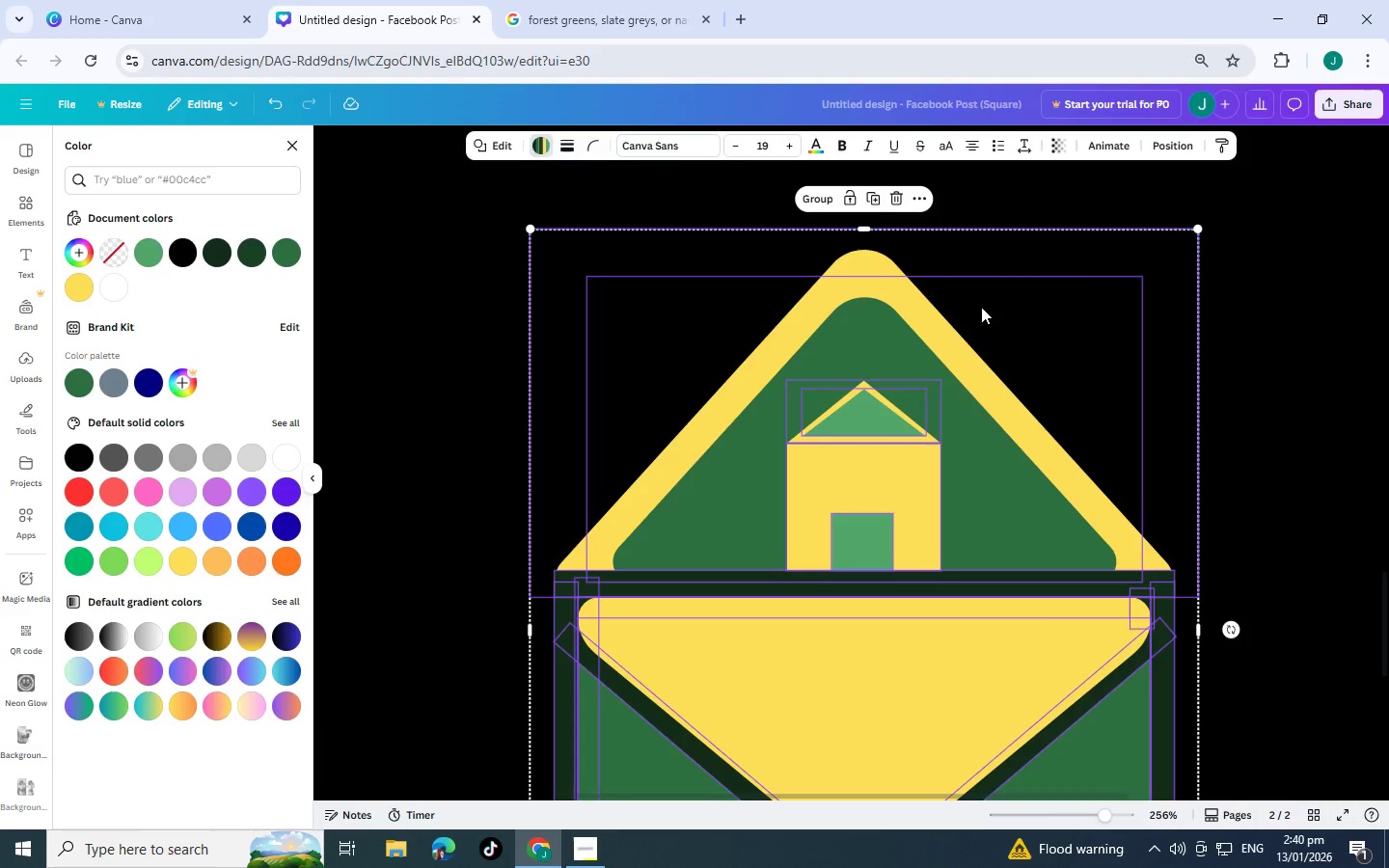 
scroll: coordinate [1210, 252], scroll_direction: up, amount: 4.0
 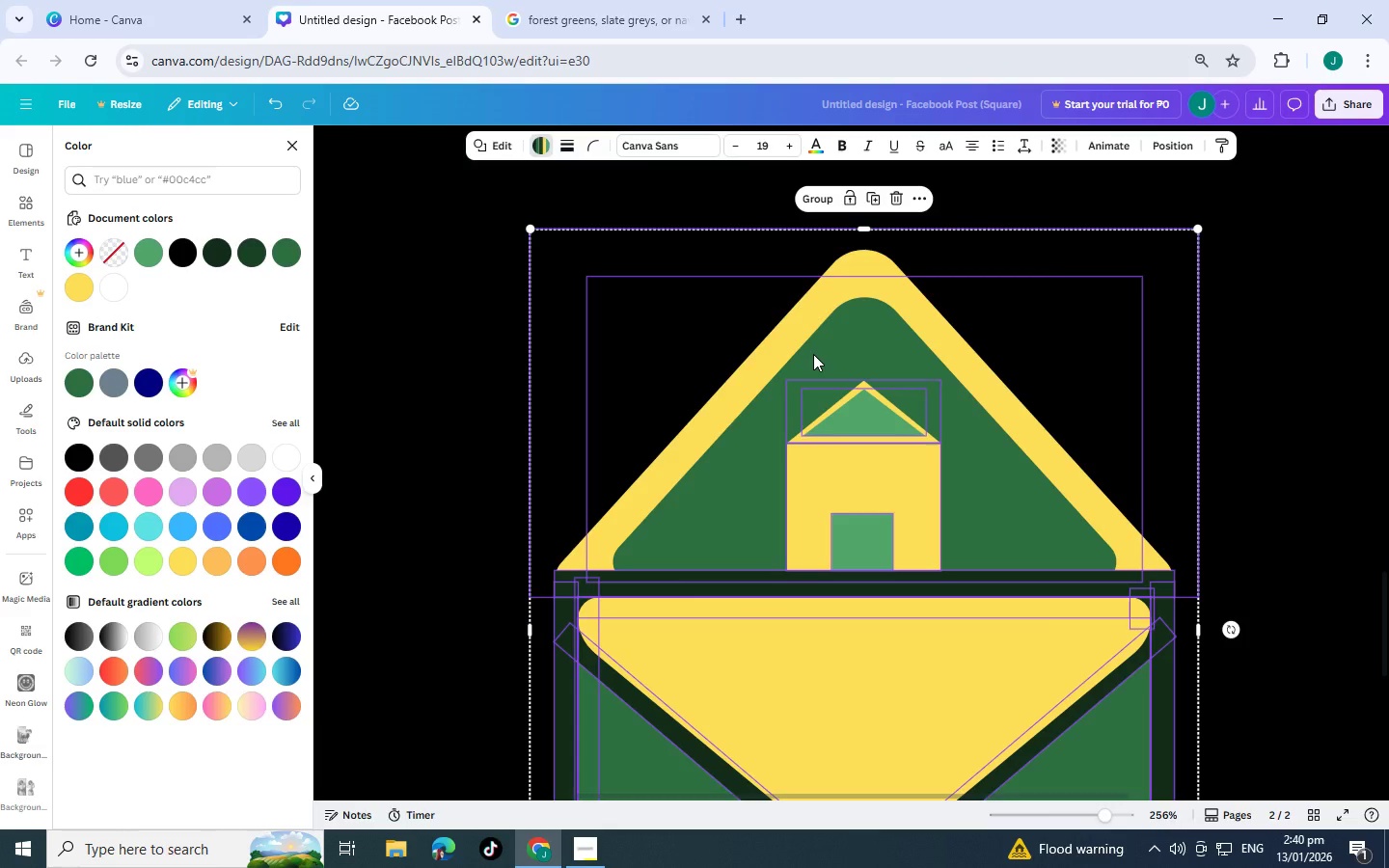 
wait(9.0)
 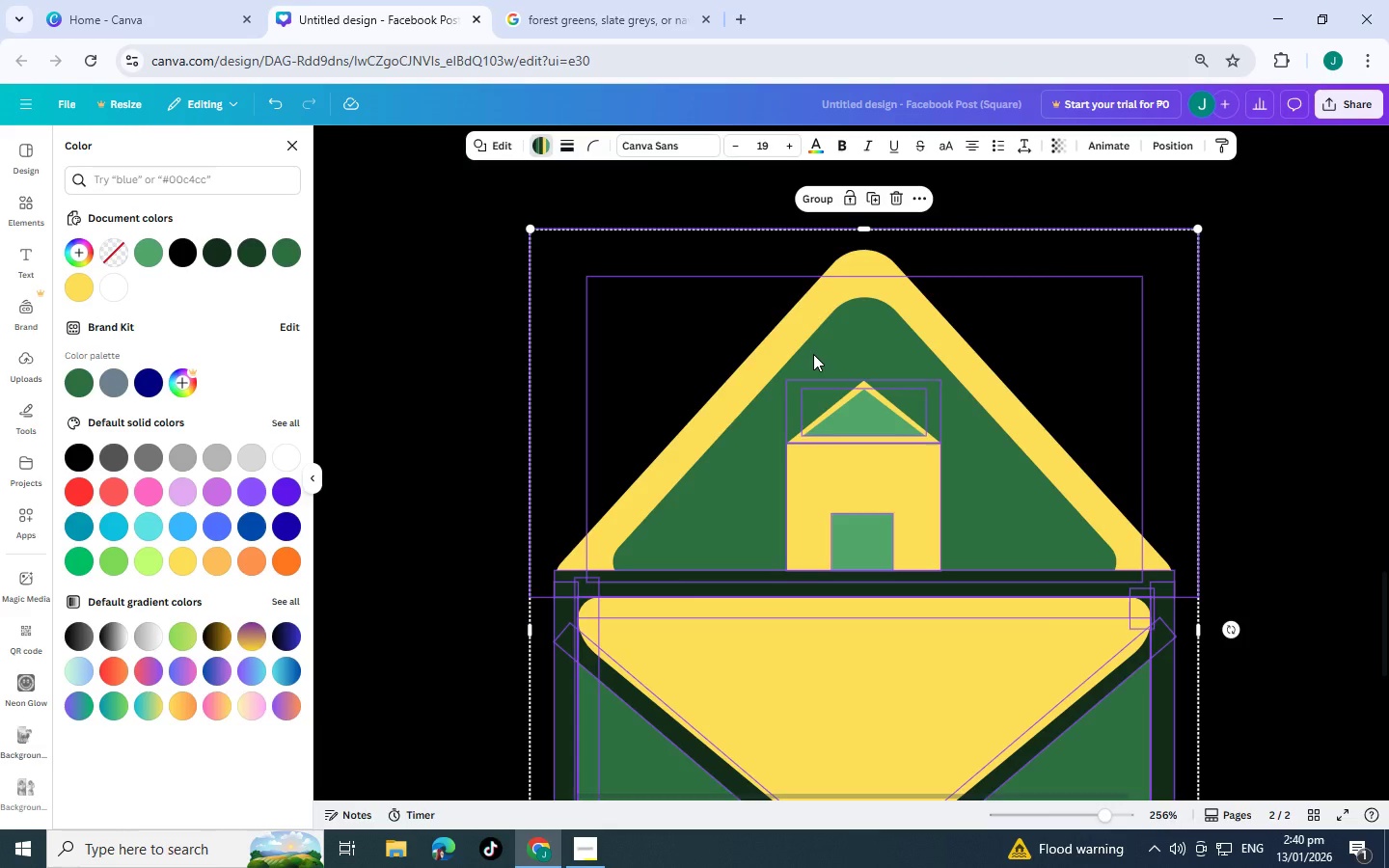 
left_click([556, 590])
 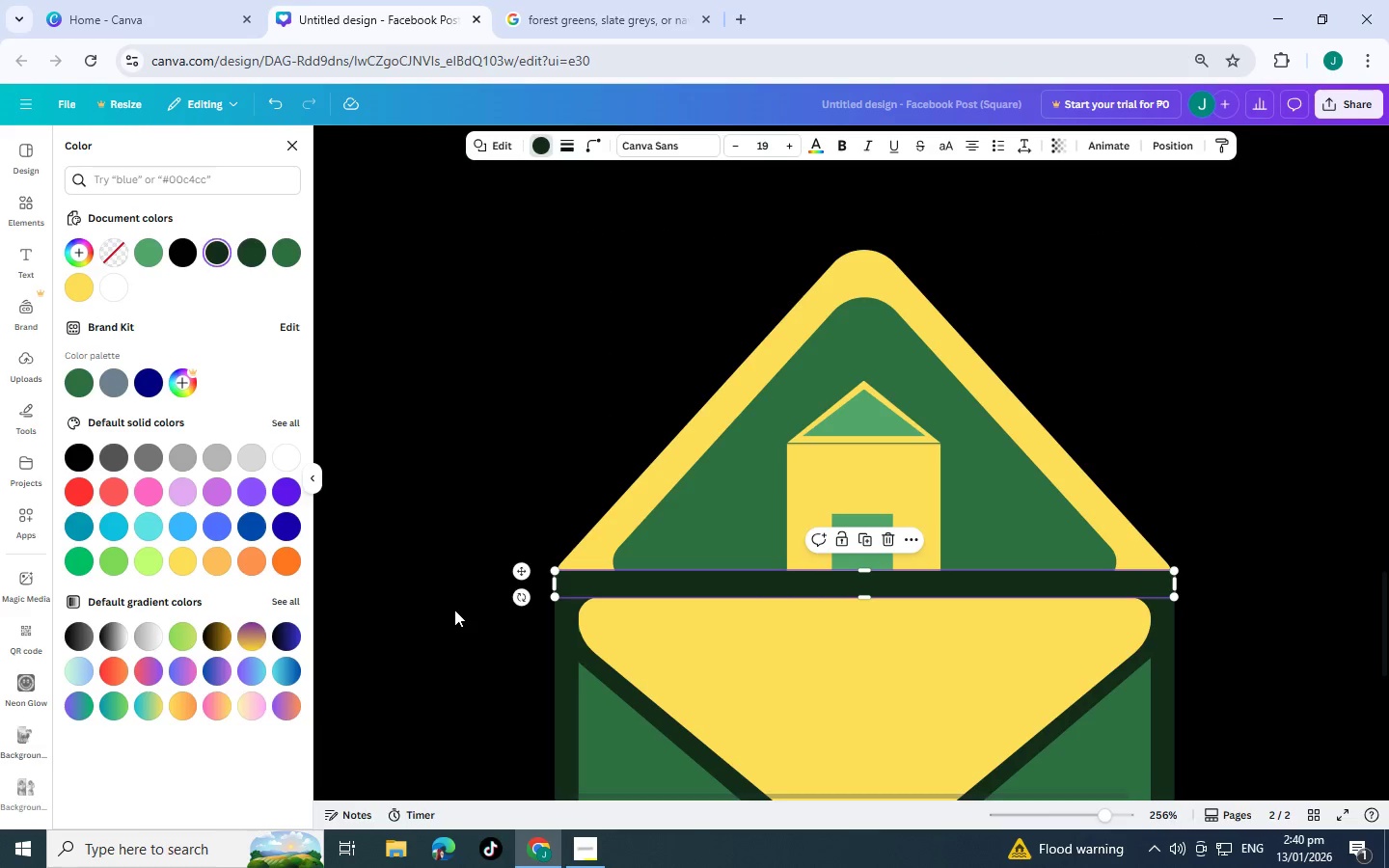 
left_click([421, 616])
 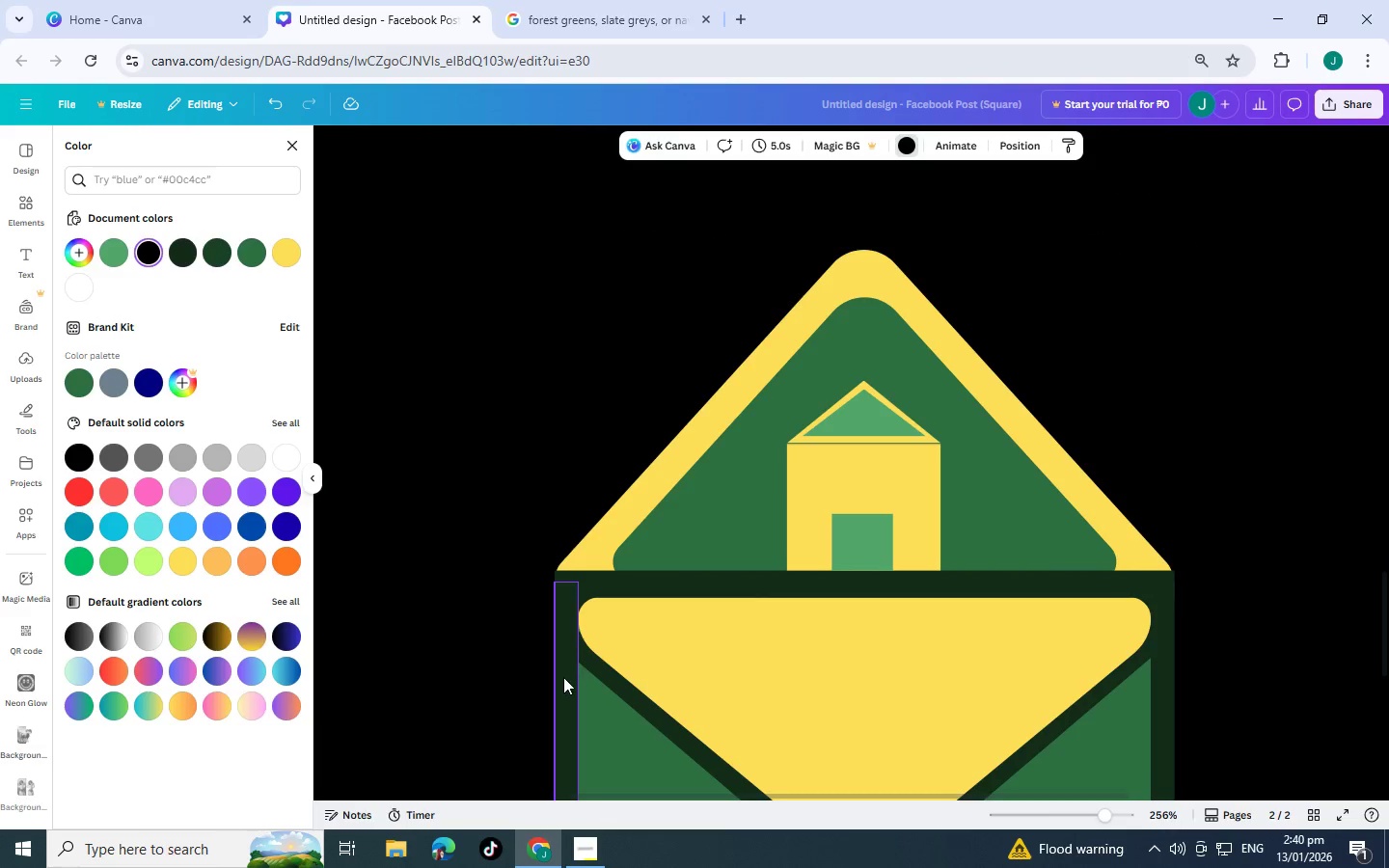 
left_click([563, 677])
 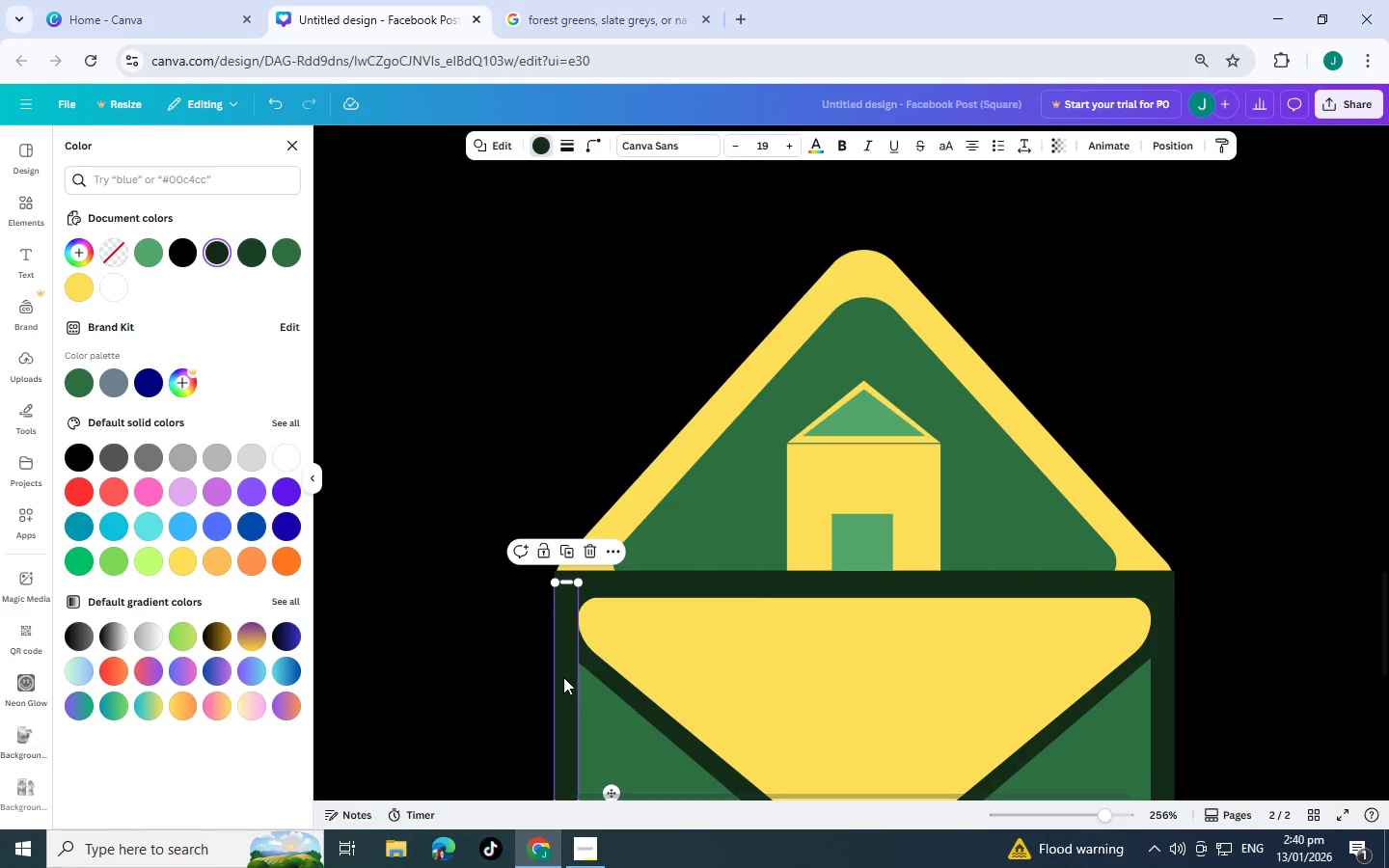 
wait(5.56)
 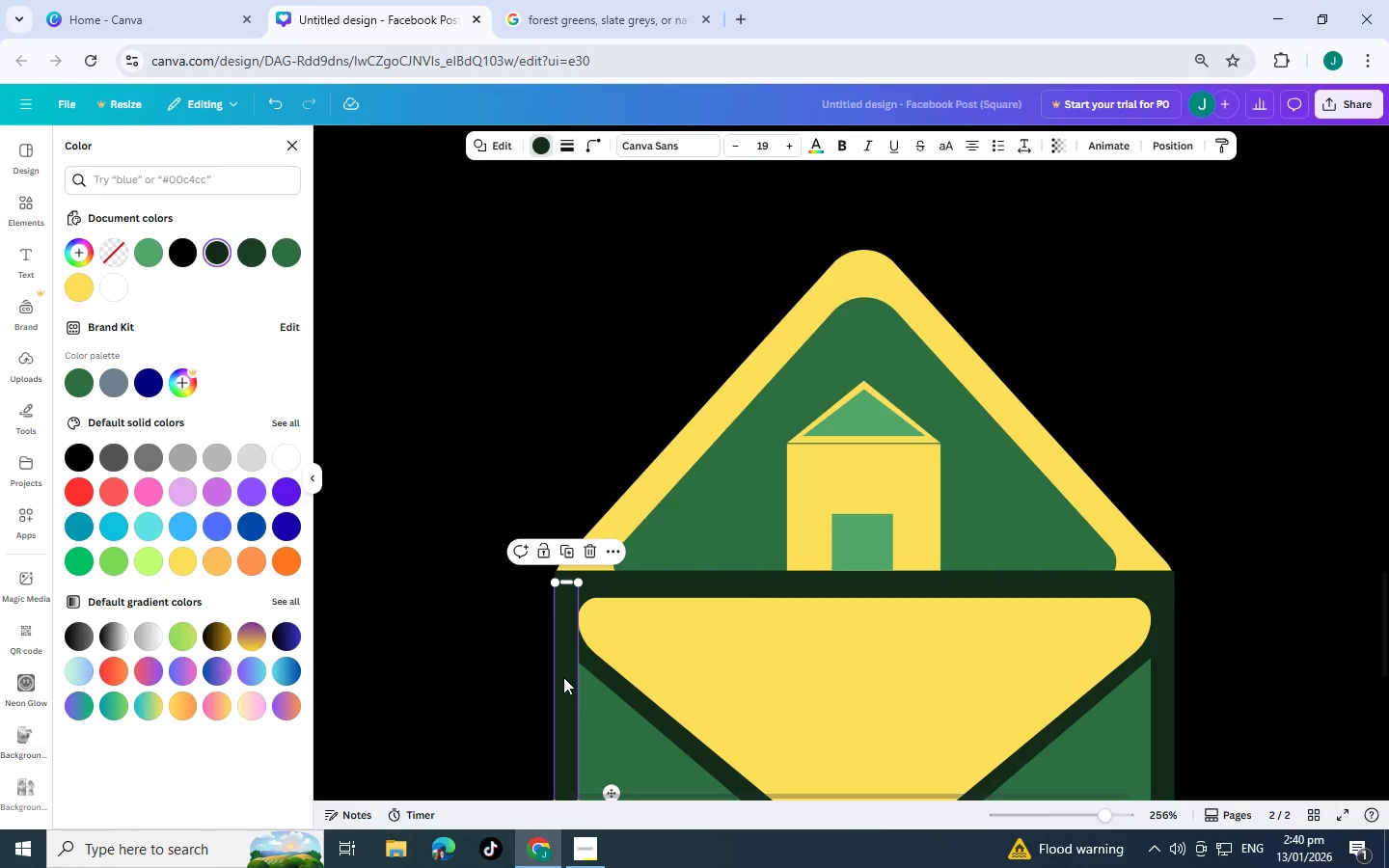 
scroll: coordinate [548, 696], scroll_direction: down, amount: 4.0
 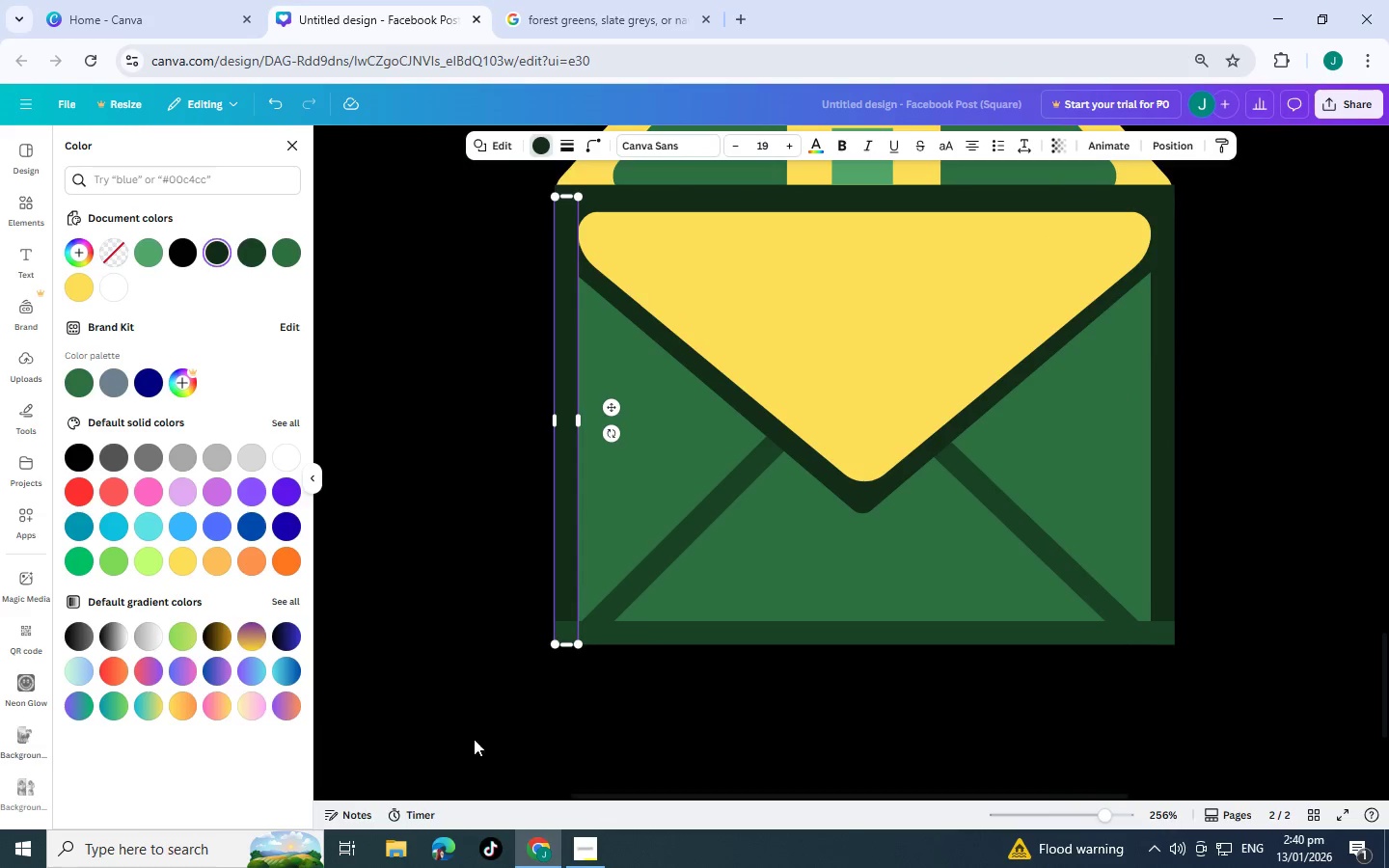 
left_click_drag(start_coordinate=[475, 749], to_coordinate=[1266, 203])
 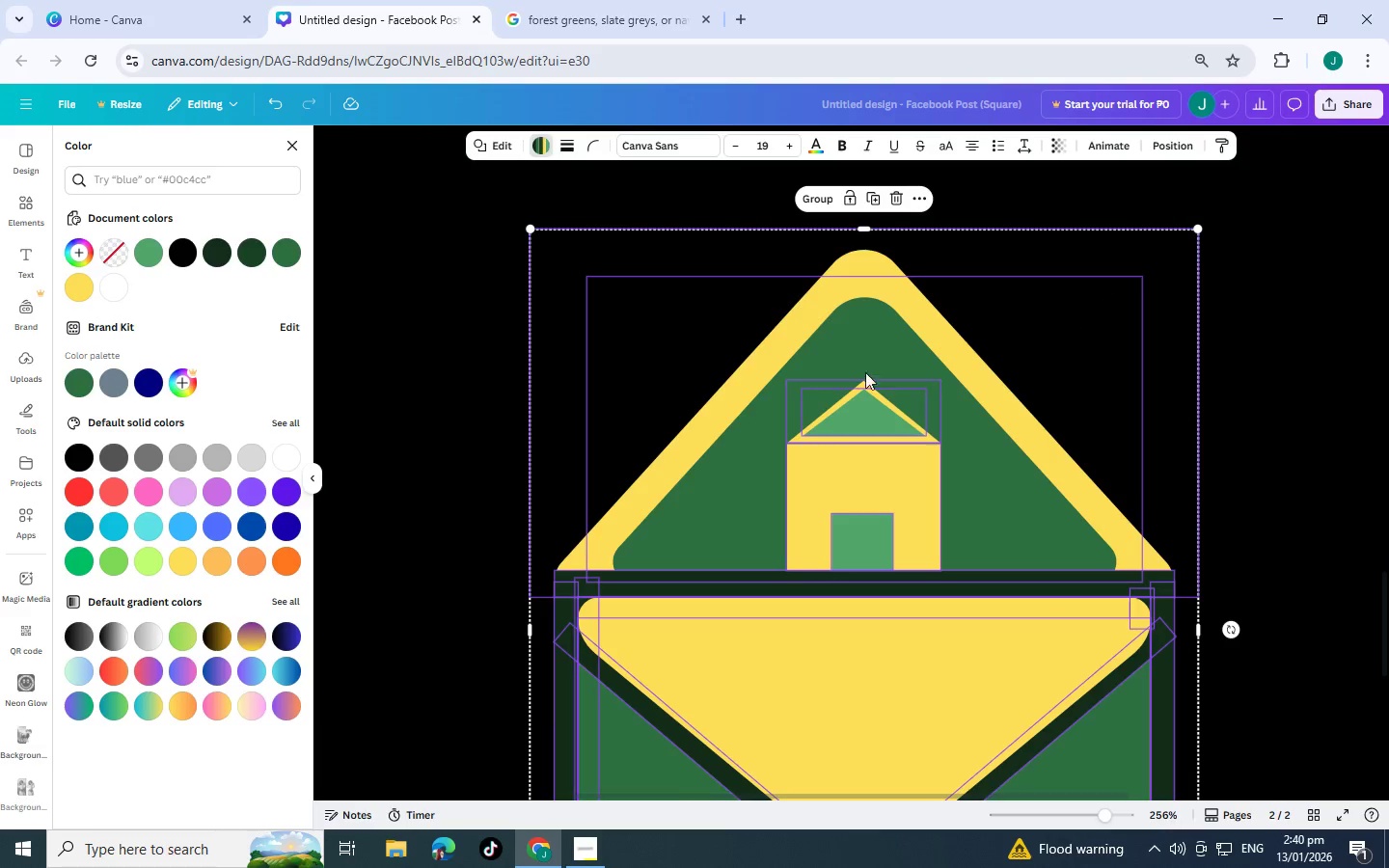 
scroll: coordinate [1215, 320], scroll_direction: up, amount: 4.0
 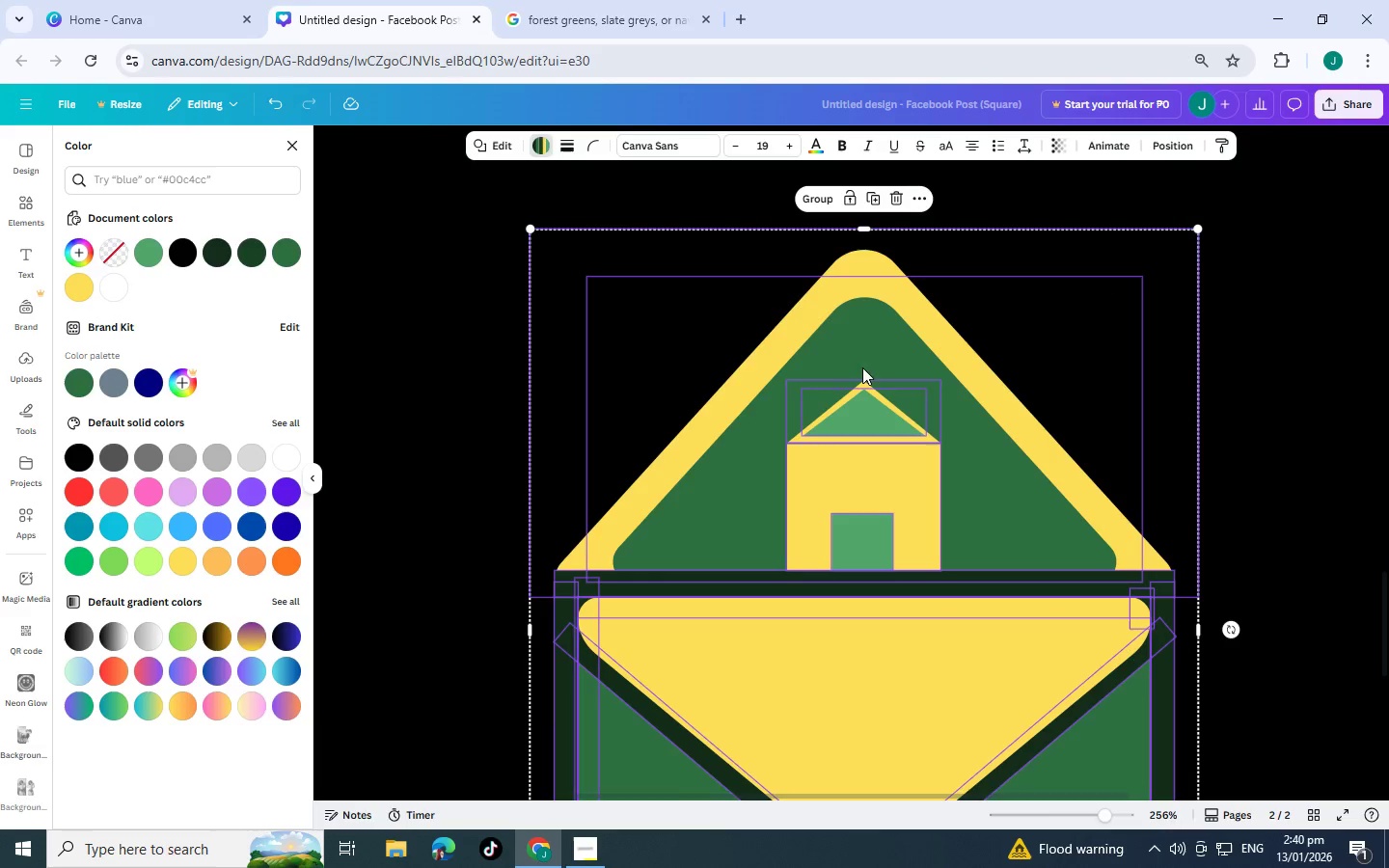 
left_click([813, 199])
 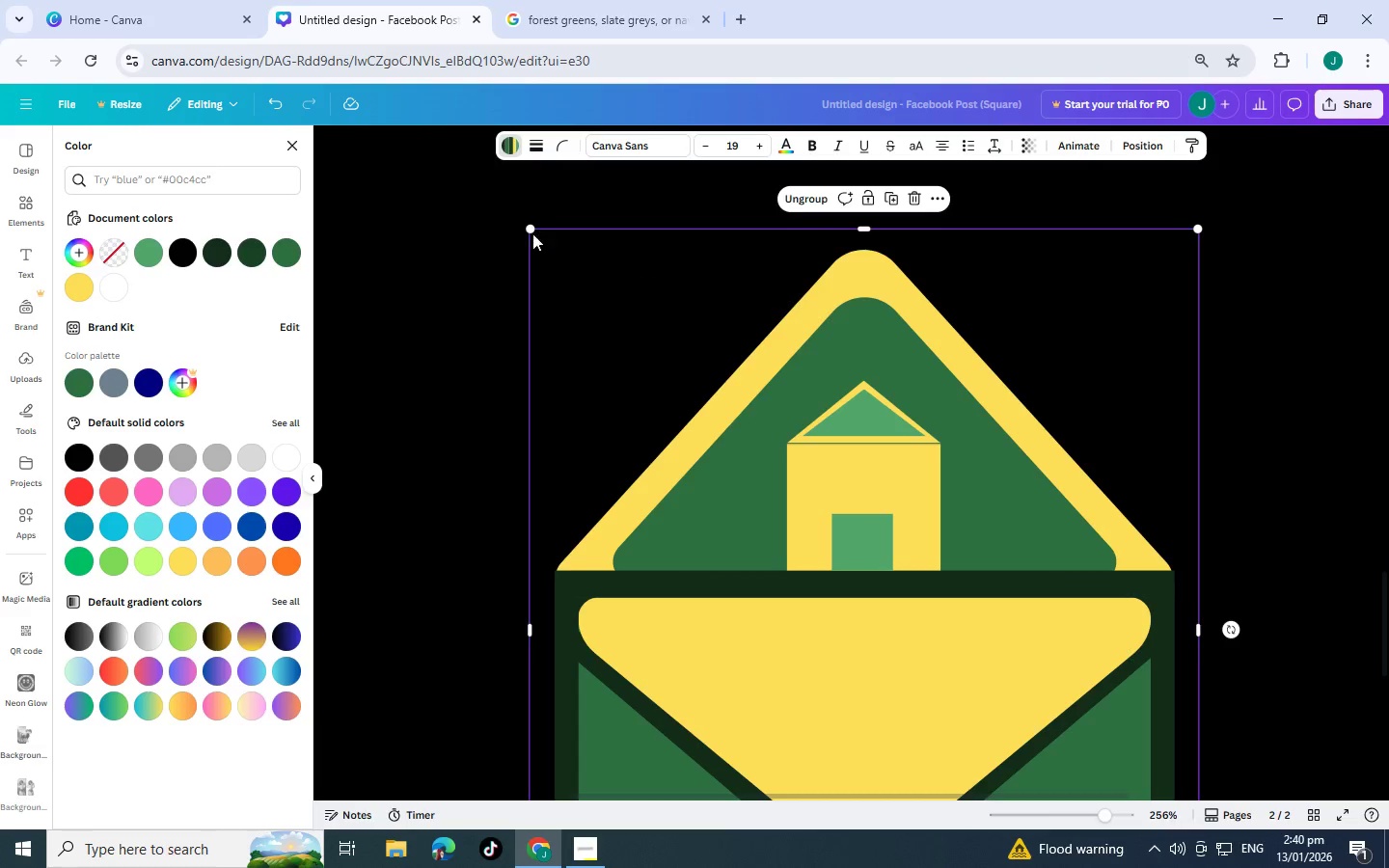 
left_click_drag(start_coordinate=[530, 231], to_coordinate=[959, 470])
 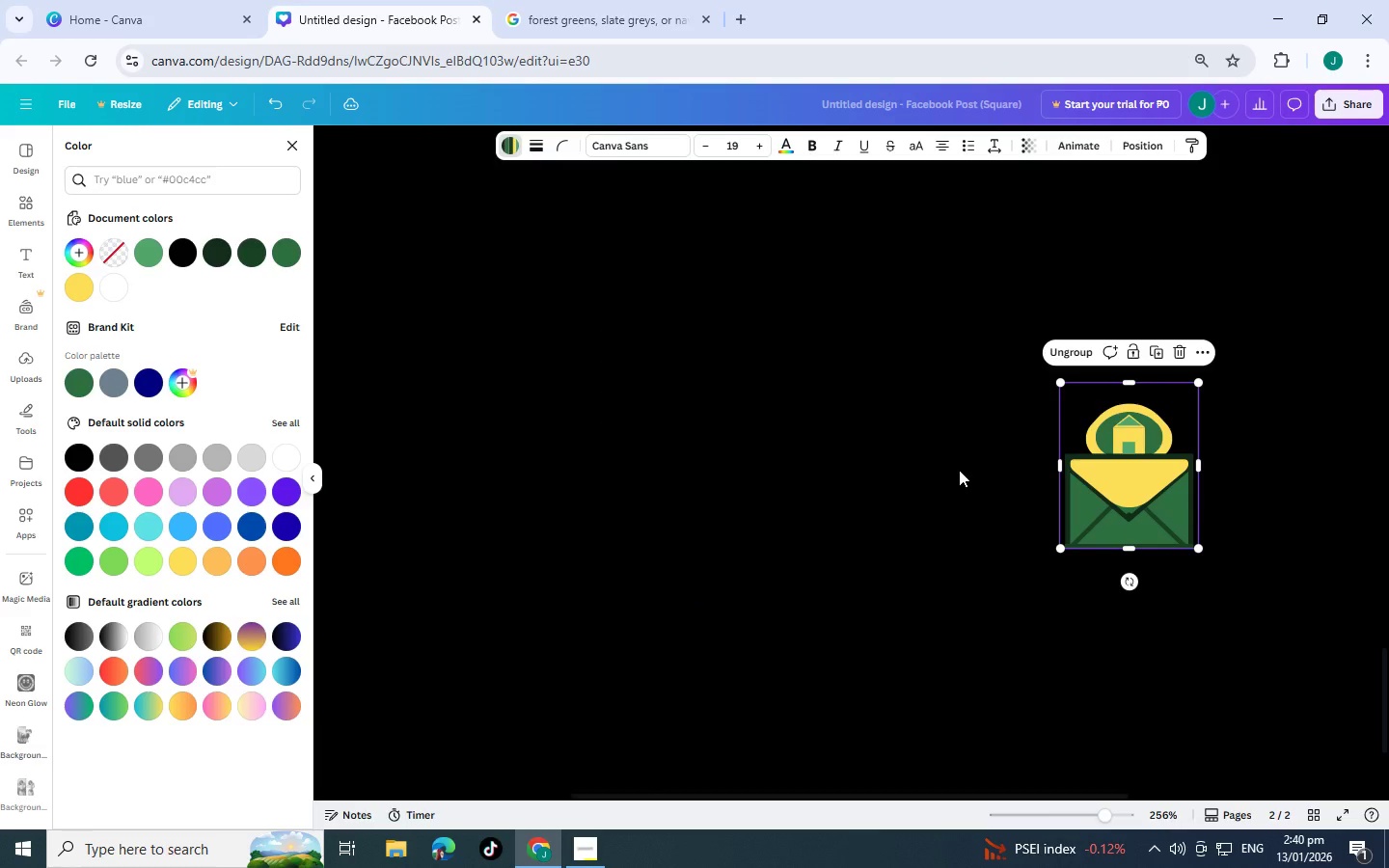 
scroll: coordinate [699, 357], scroll_direction: down, amount: 5.0
 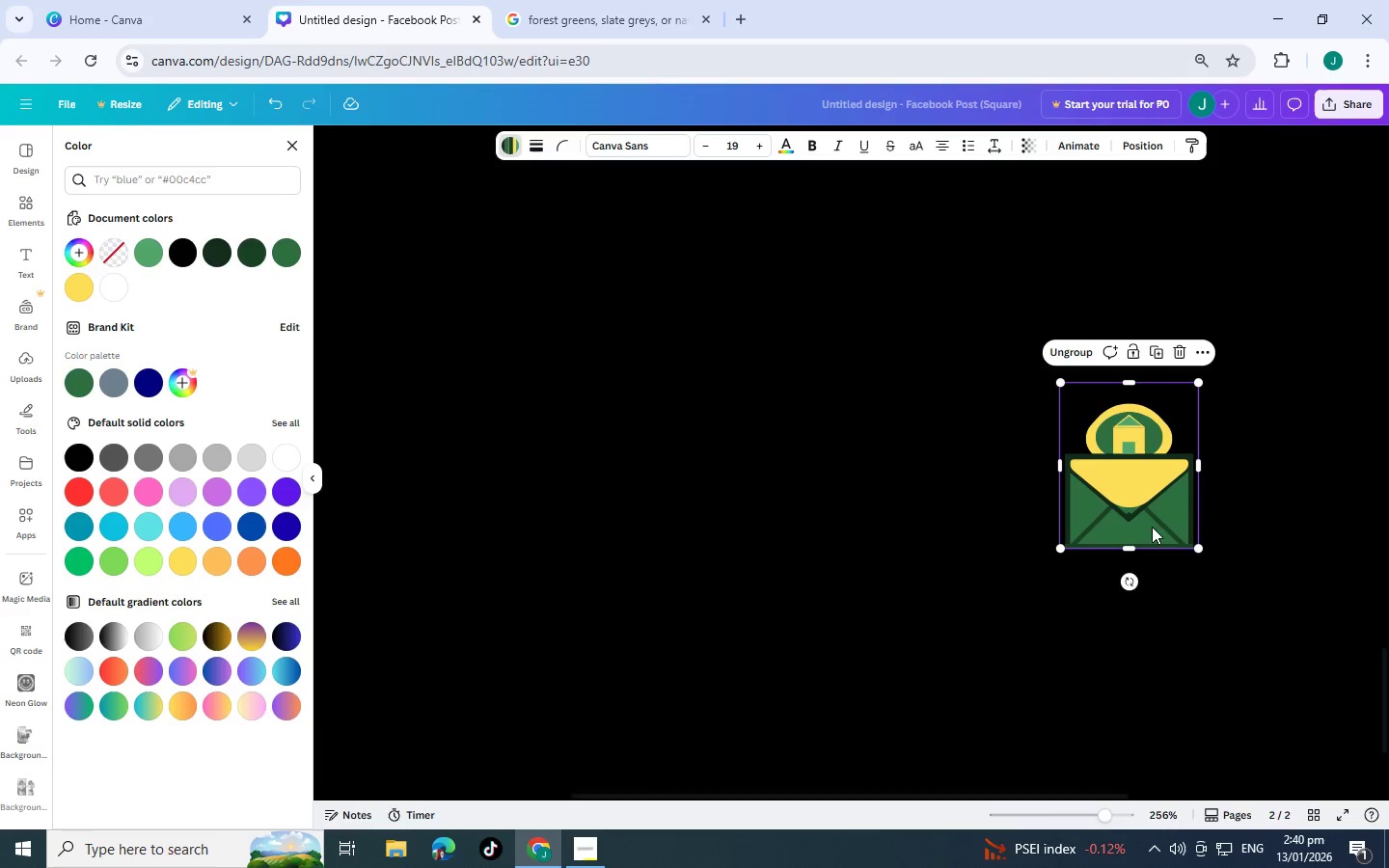 
left_click([1054, 350])
 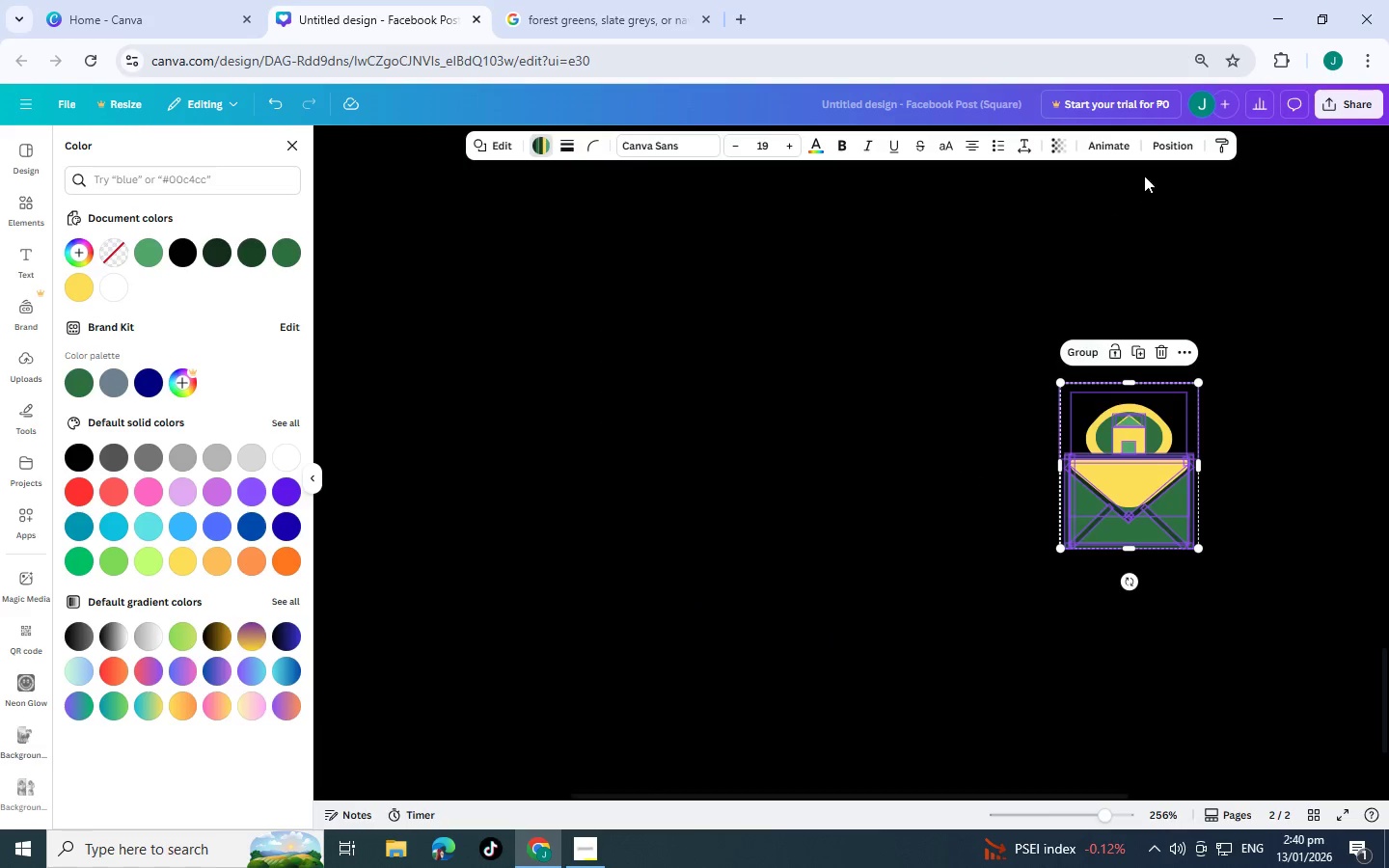 
left_click([1194, 150])
 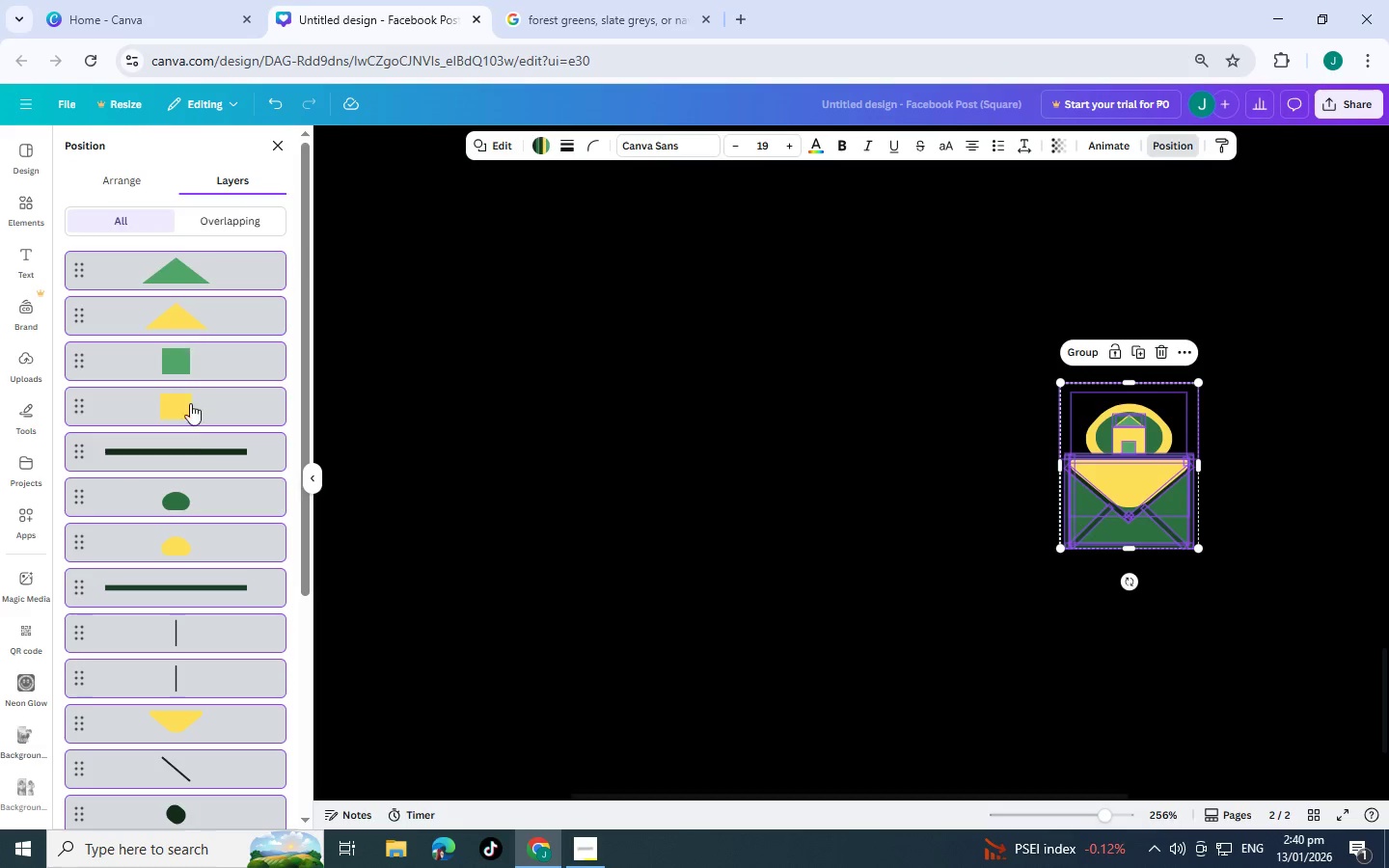 
left_click([194, 505])
 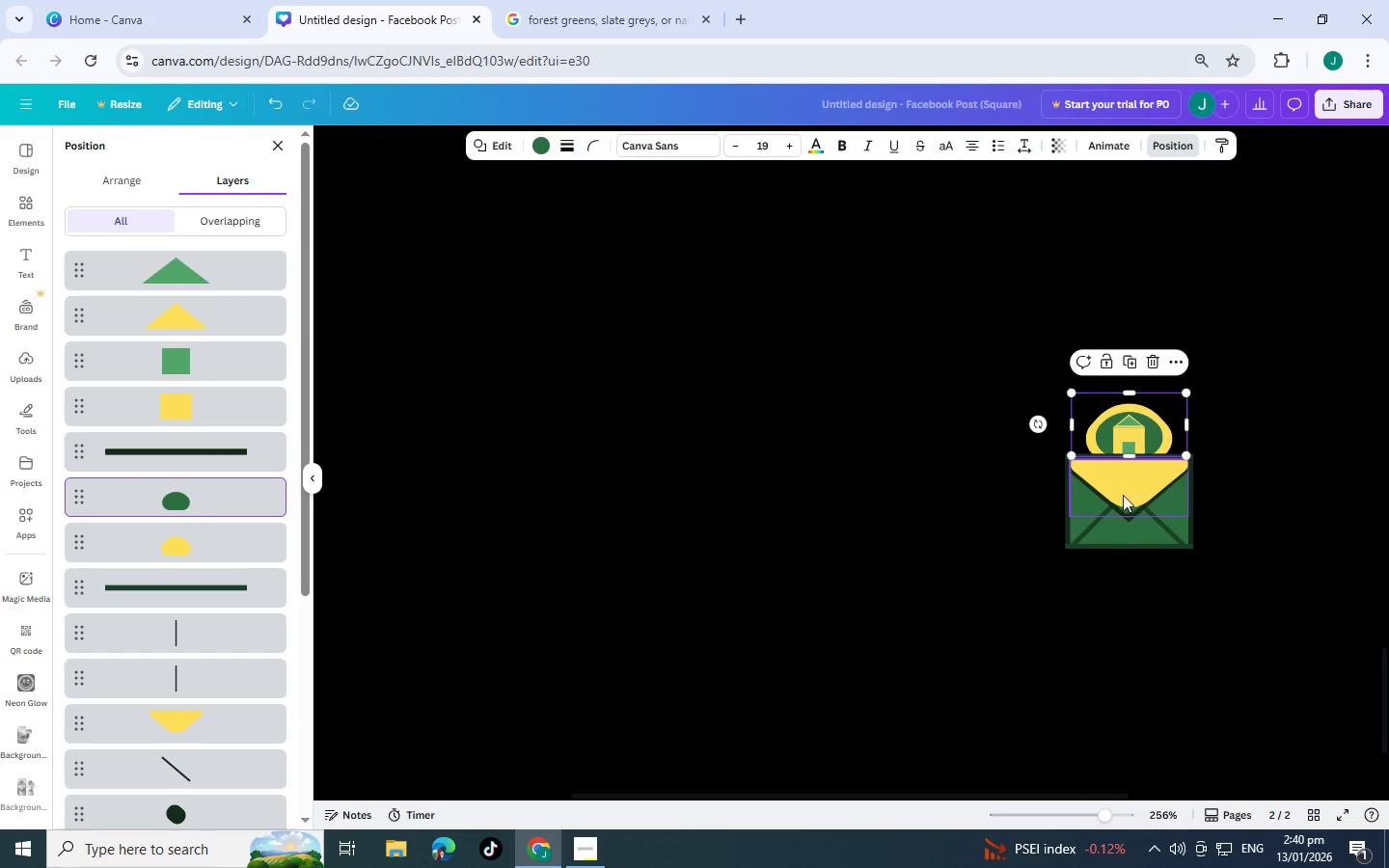 
left_click([1123, 484])
 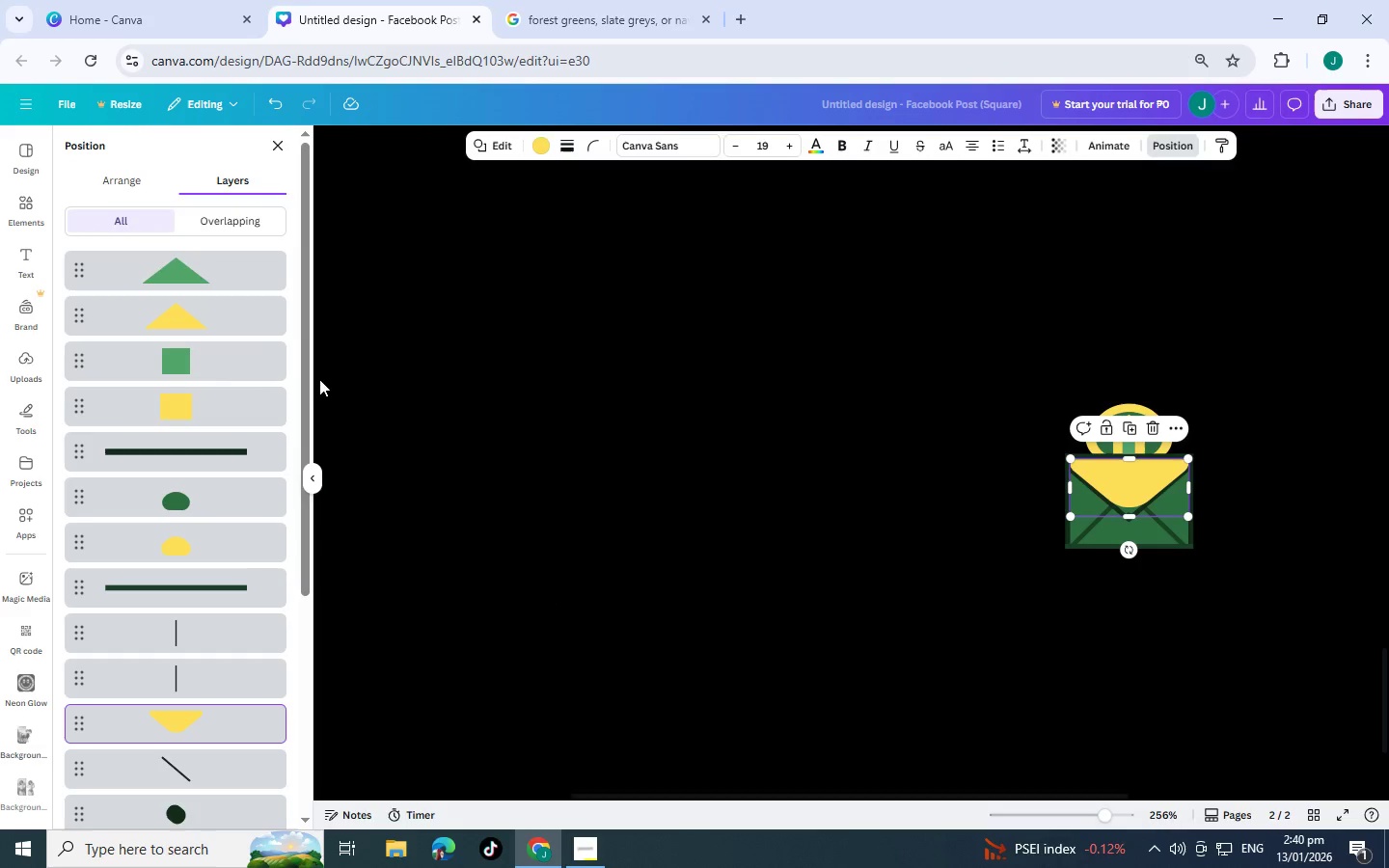 
scroll: coordinate [189, 634], scroll_direction: down, amount: 2.0
 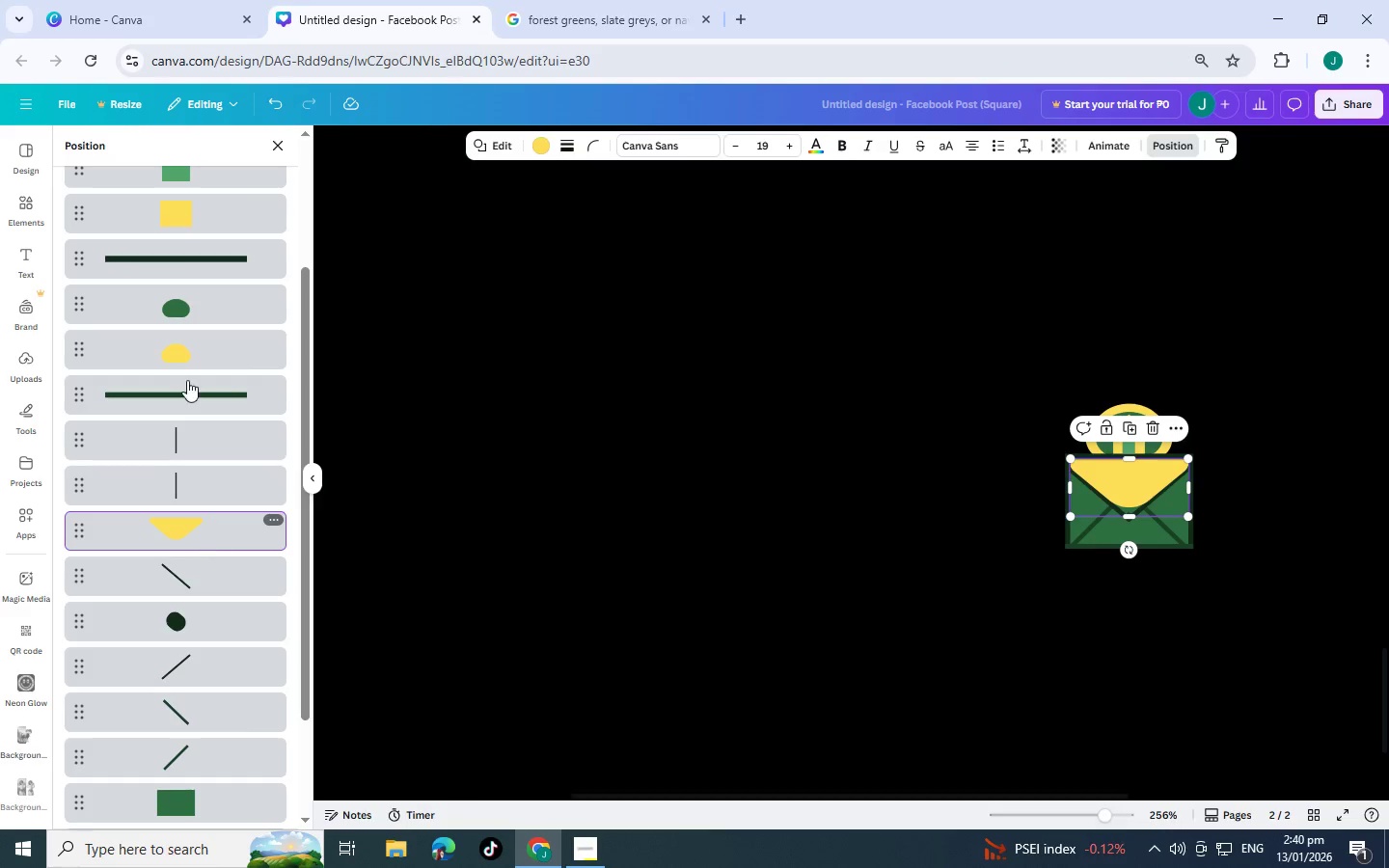 
left_click([180, 351])
 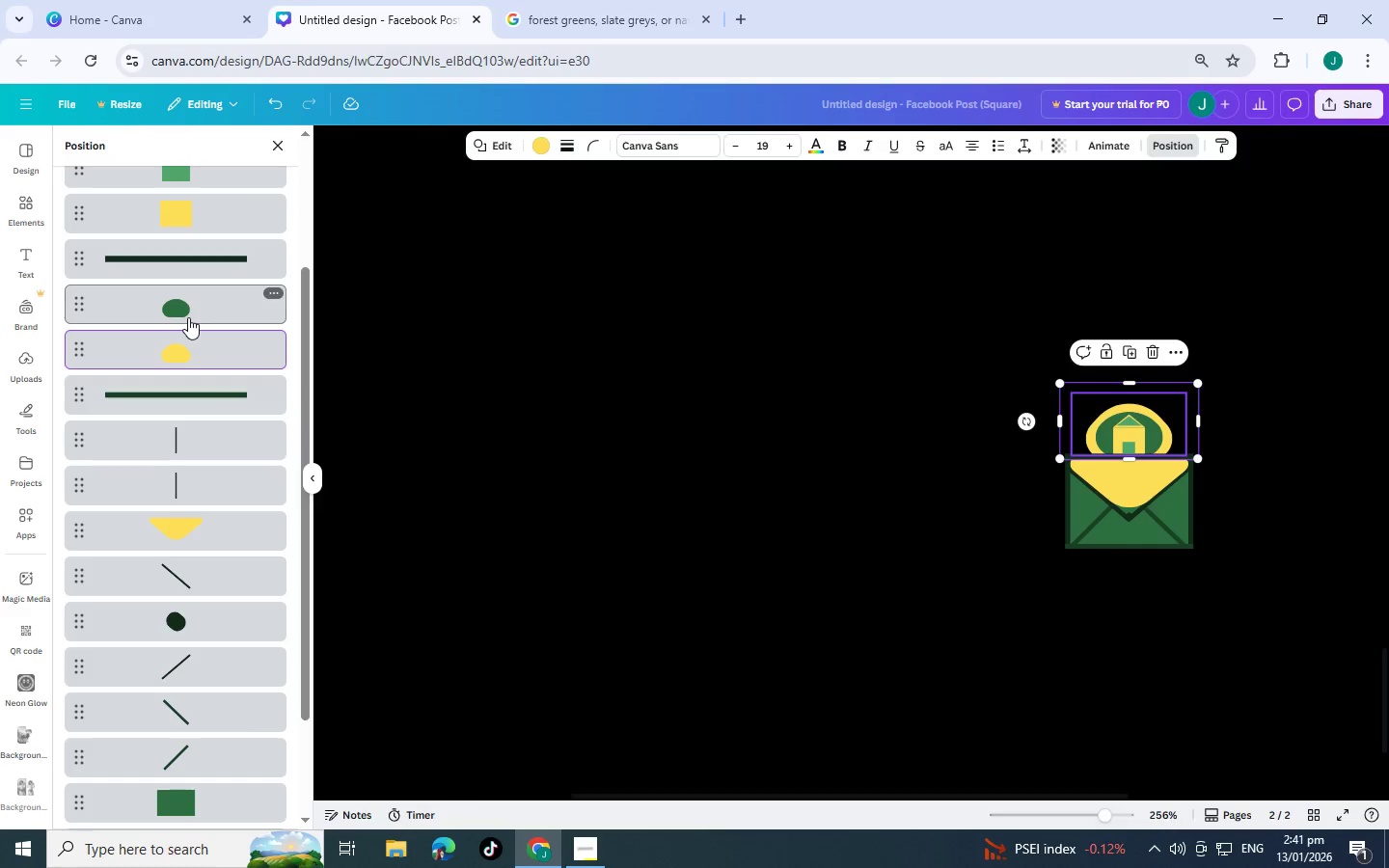 
left_click([188, 317])
 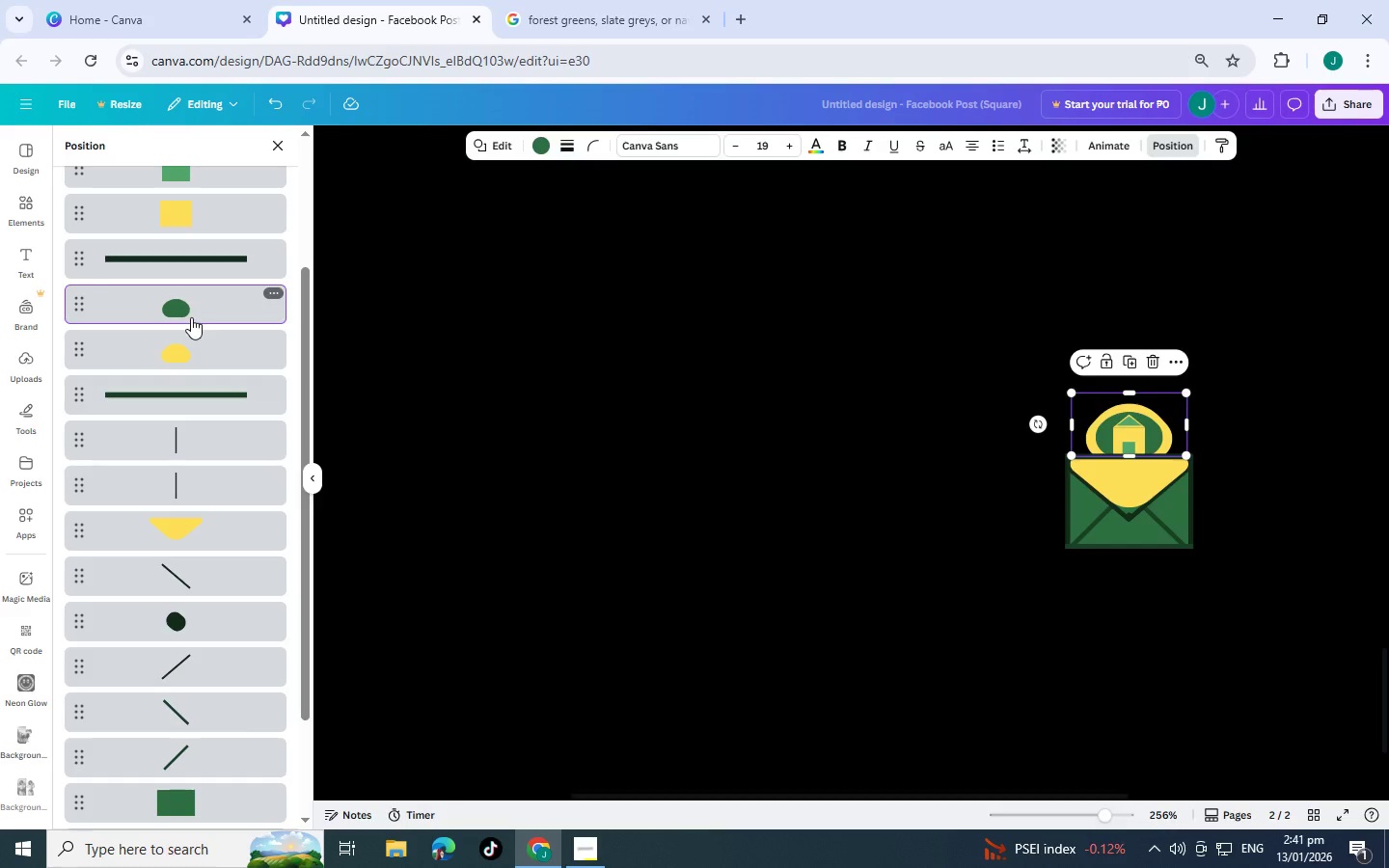 
scroll: coordinate [204, 332], scroll_direction: up, amount: 1.0
 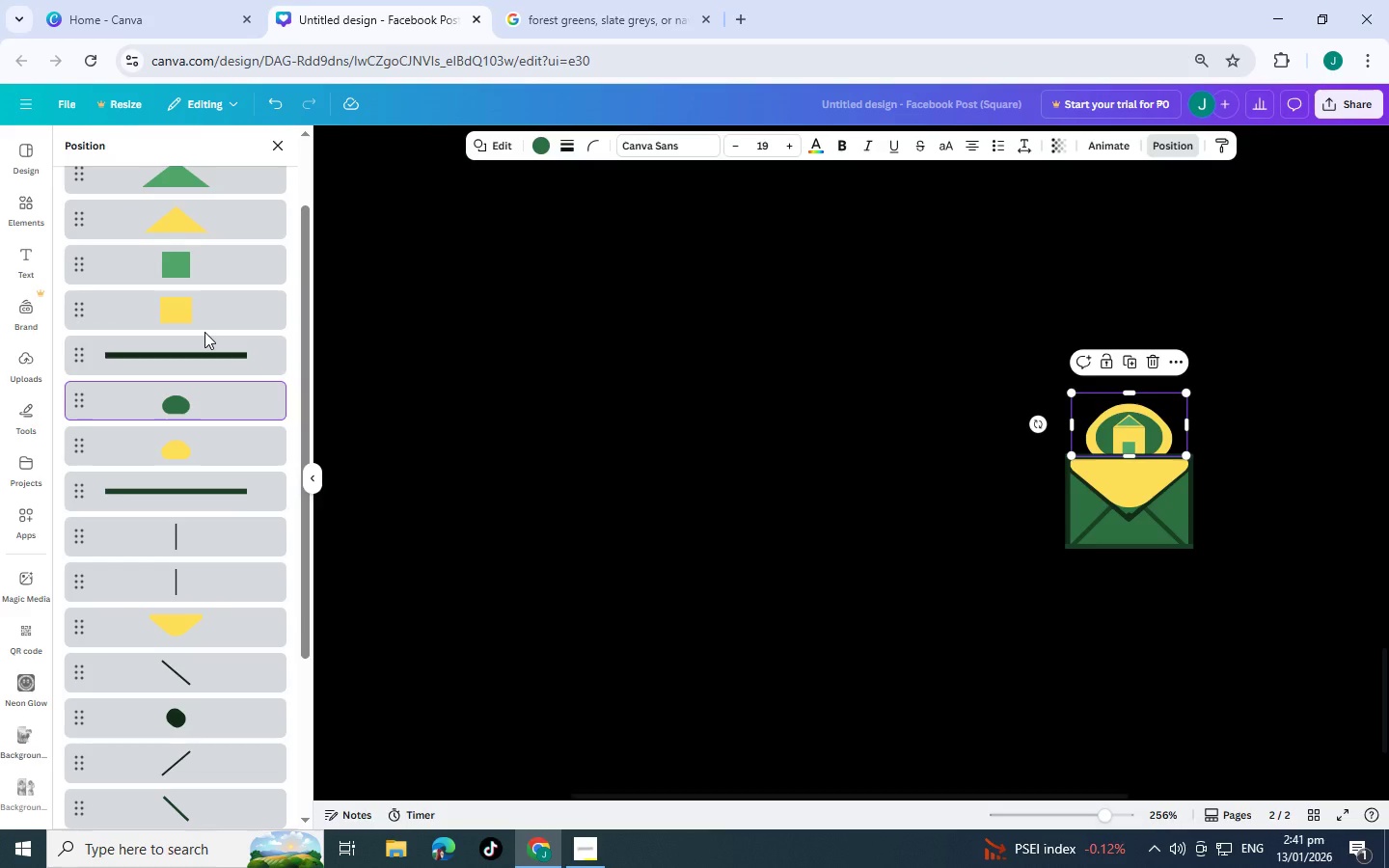 
key(Control+Z)
 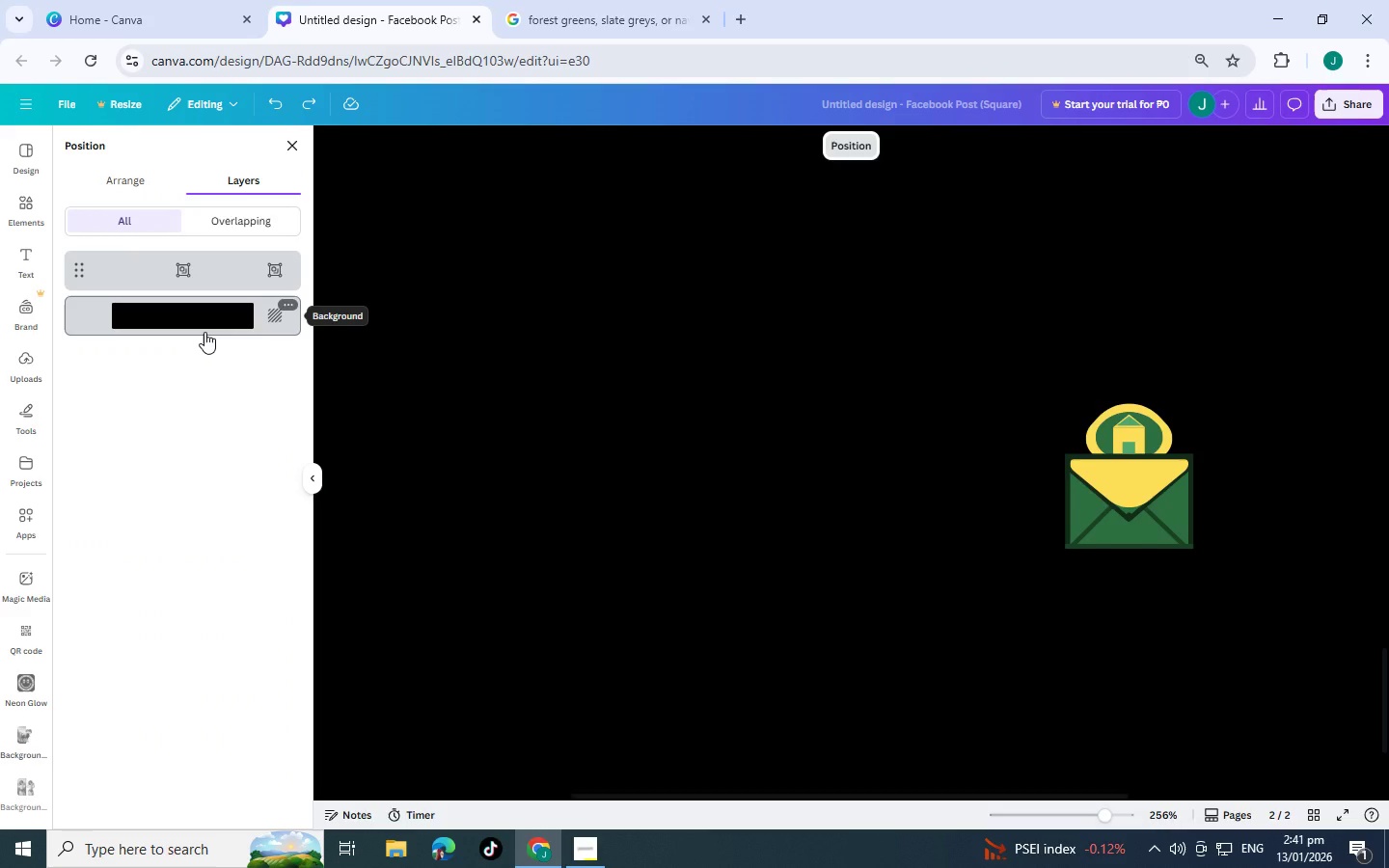 
key(Control+A)
 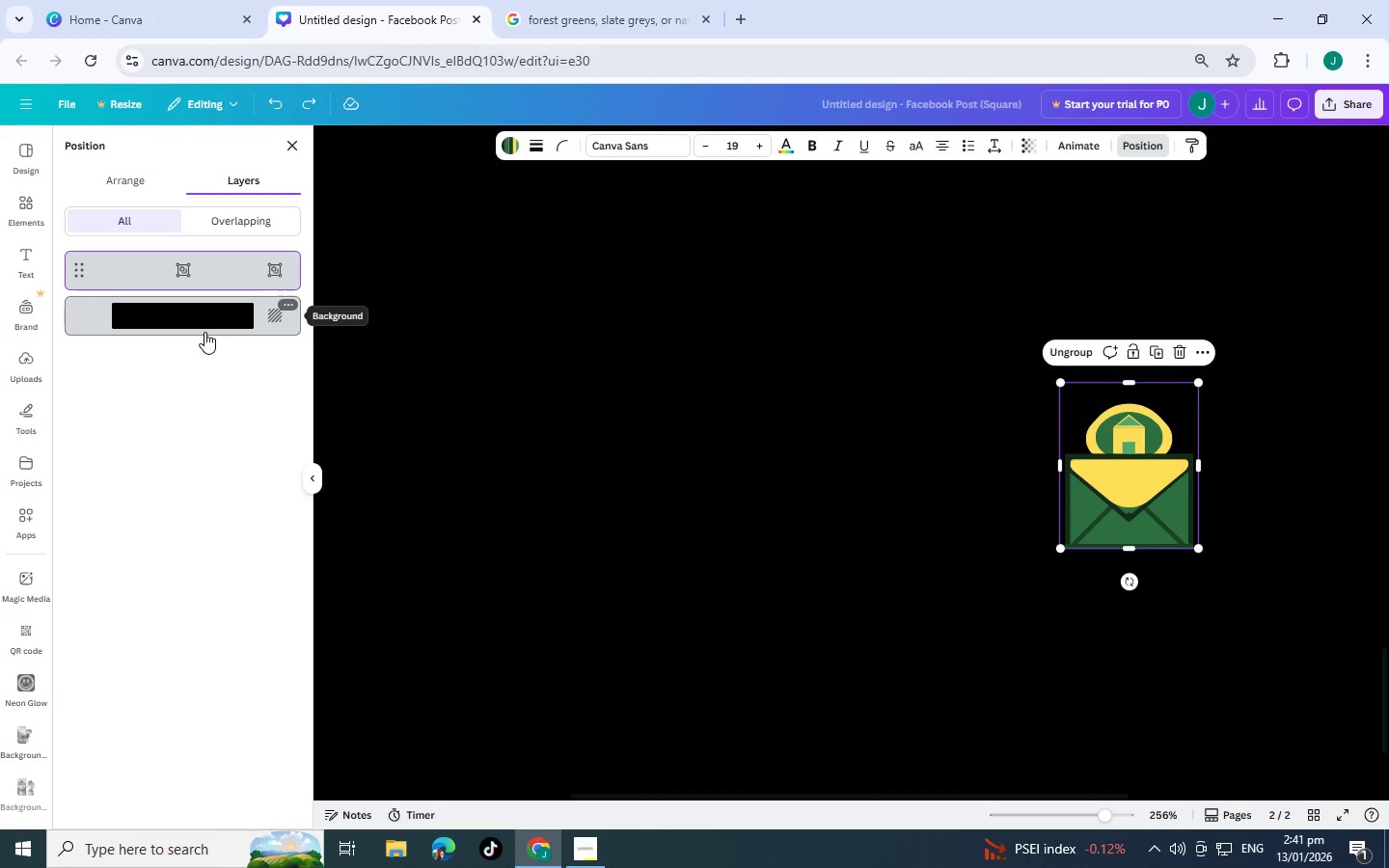 
key(Control+Z)
 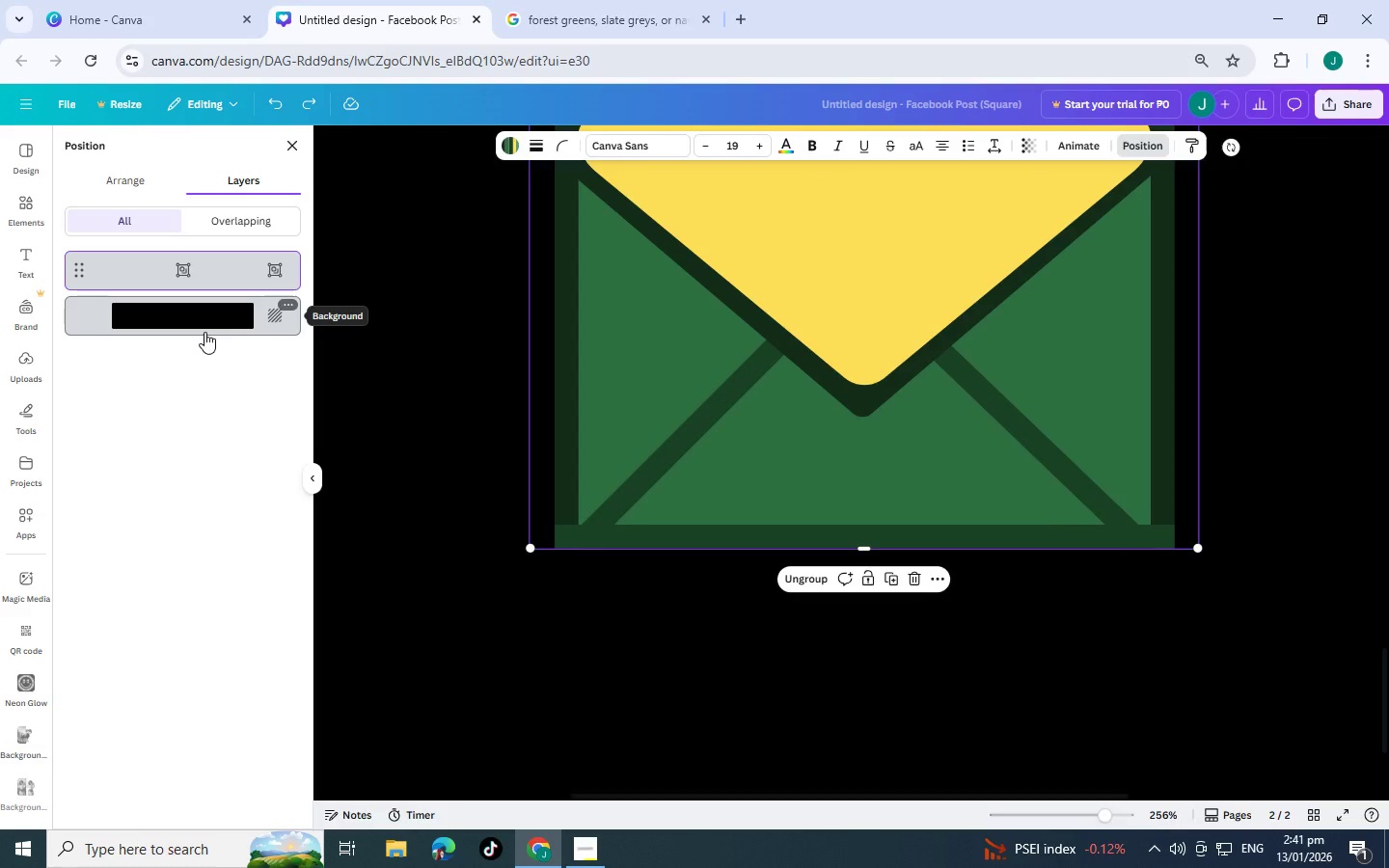 
scroll: coordinate [528, 558], scroll_direction: up, amount: 10.0
 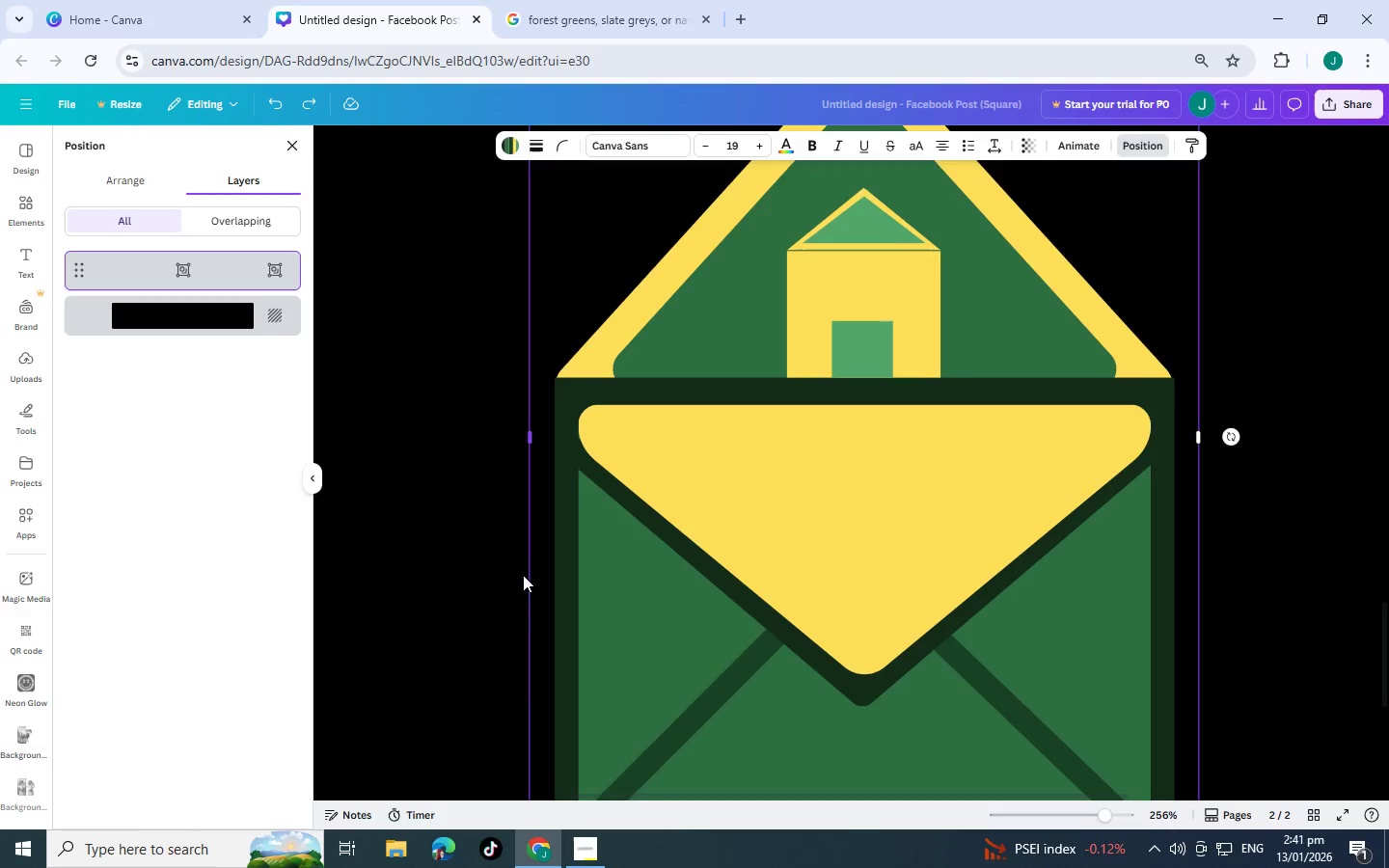 
scroll: coordinate [506, 559], scroll_direction: down, amount: 3.0
 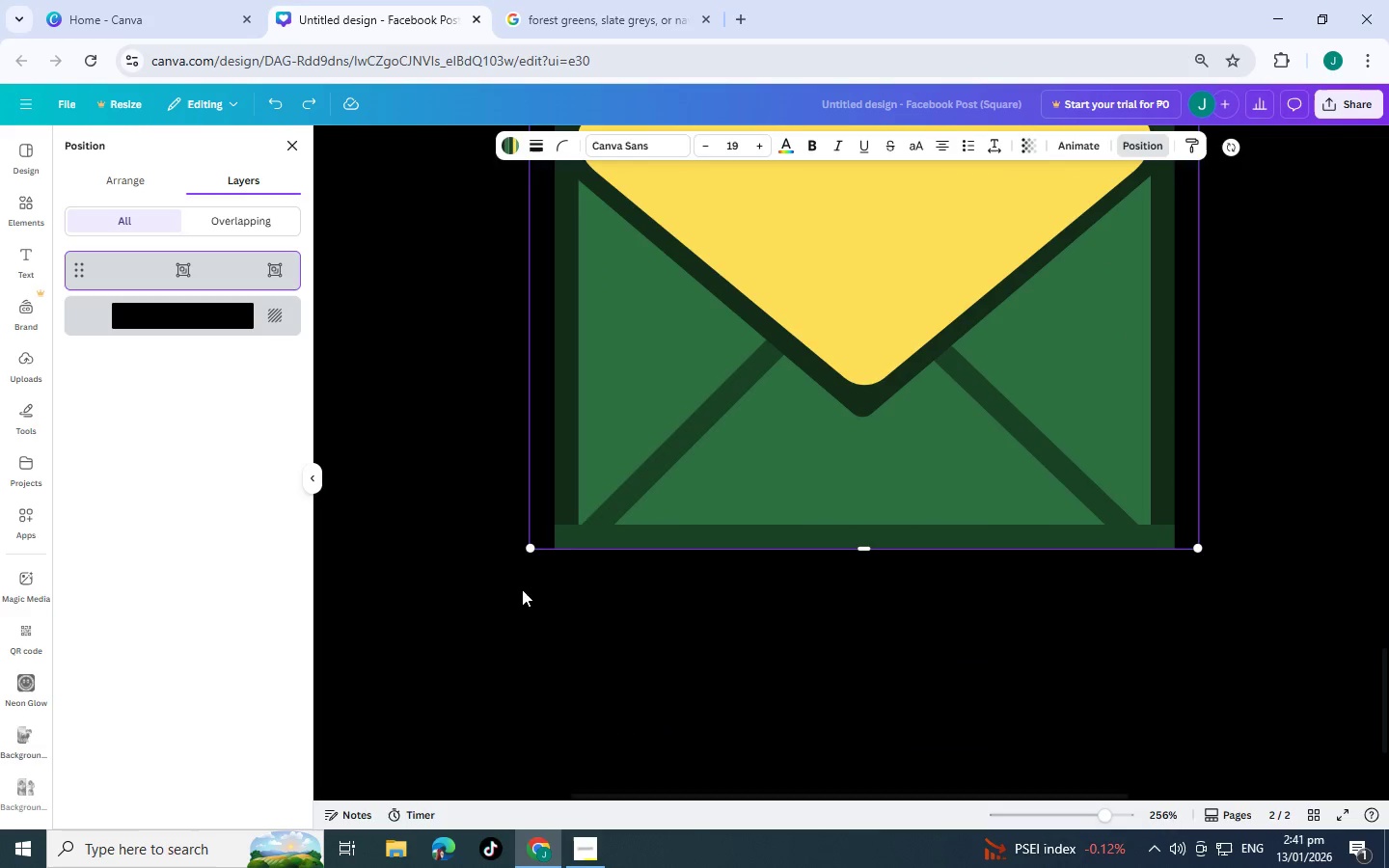 
left_click([496, 626])
 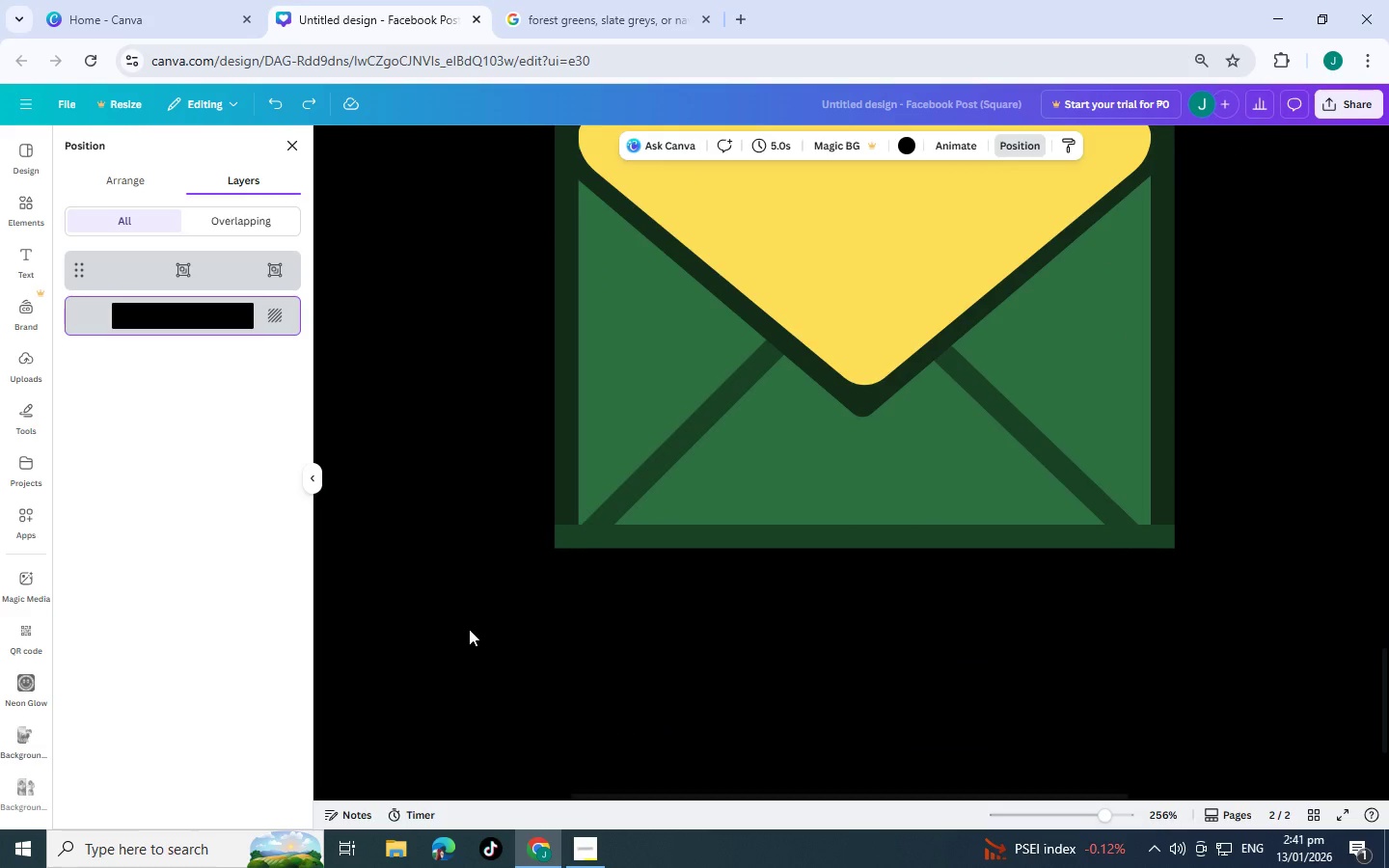 
left_click_drag(start_coordinate=[450, 657], to_coordinate=[1305, 254])
 